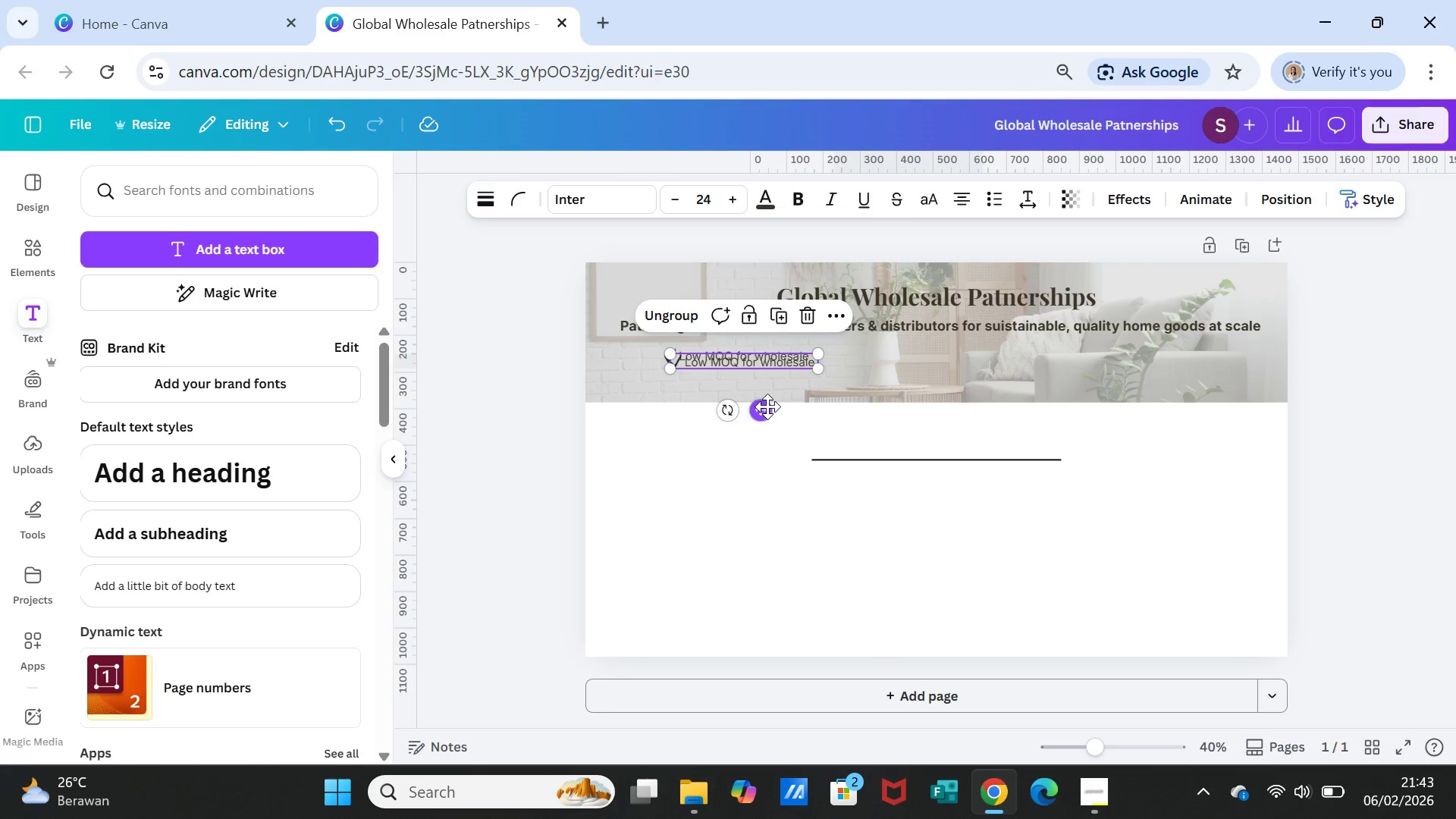 
left_click_drag(start_coordinate=[767, 406], to_coordinate=[929, 403])
 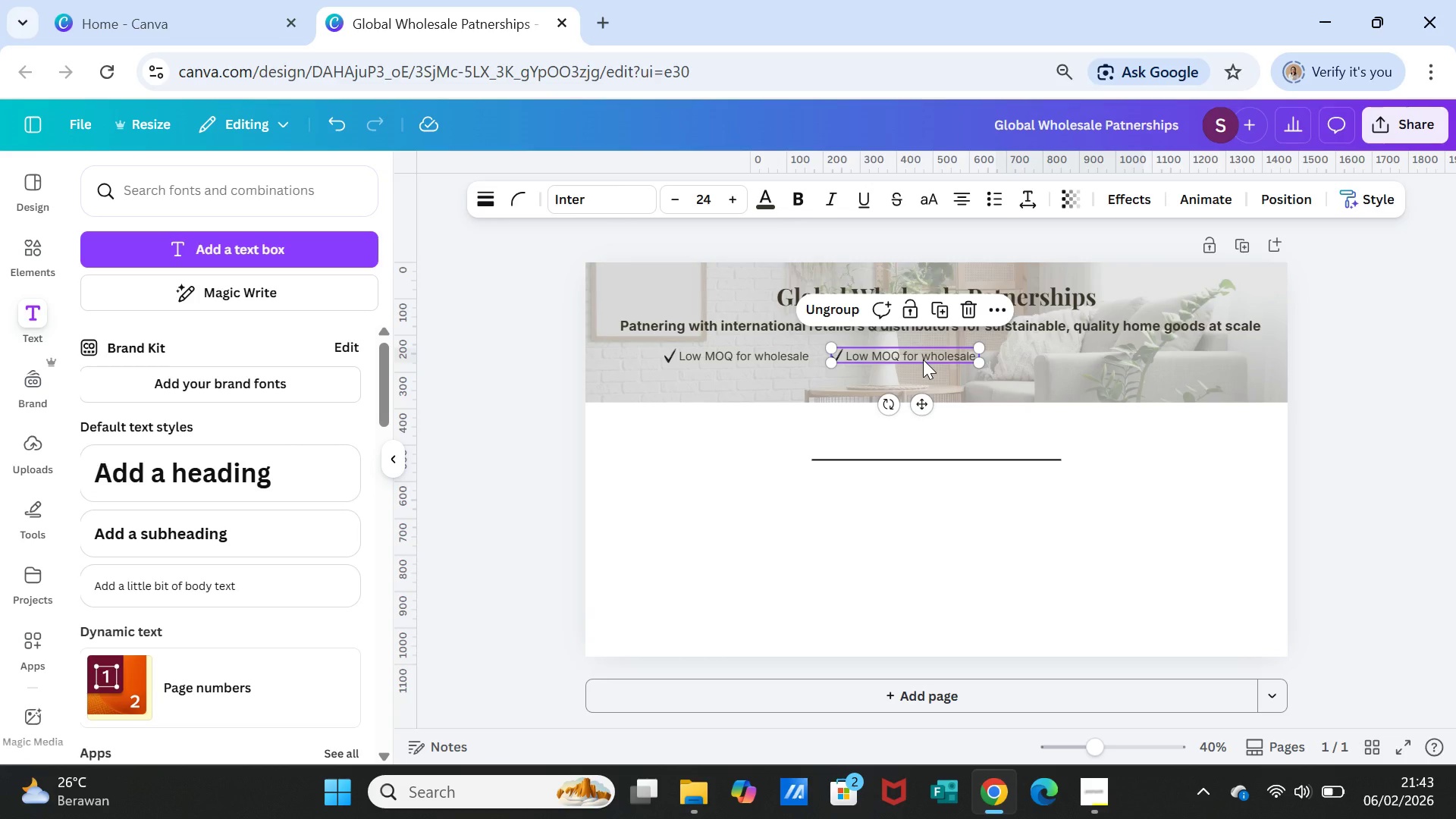 
double_click([923, 359])
 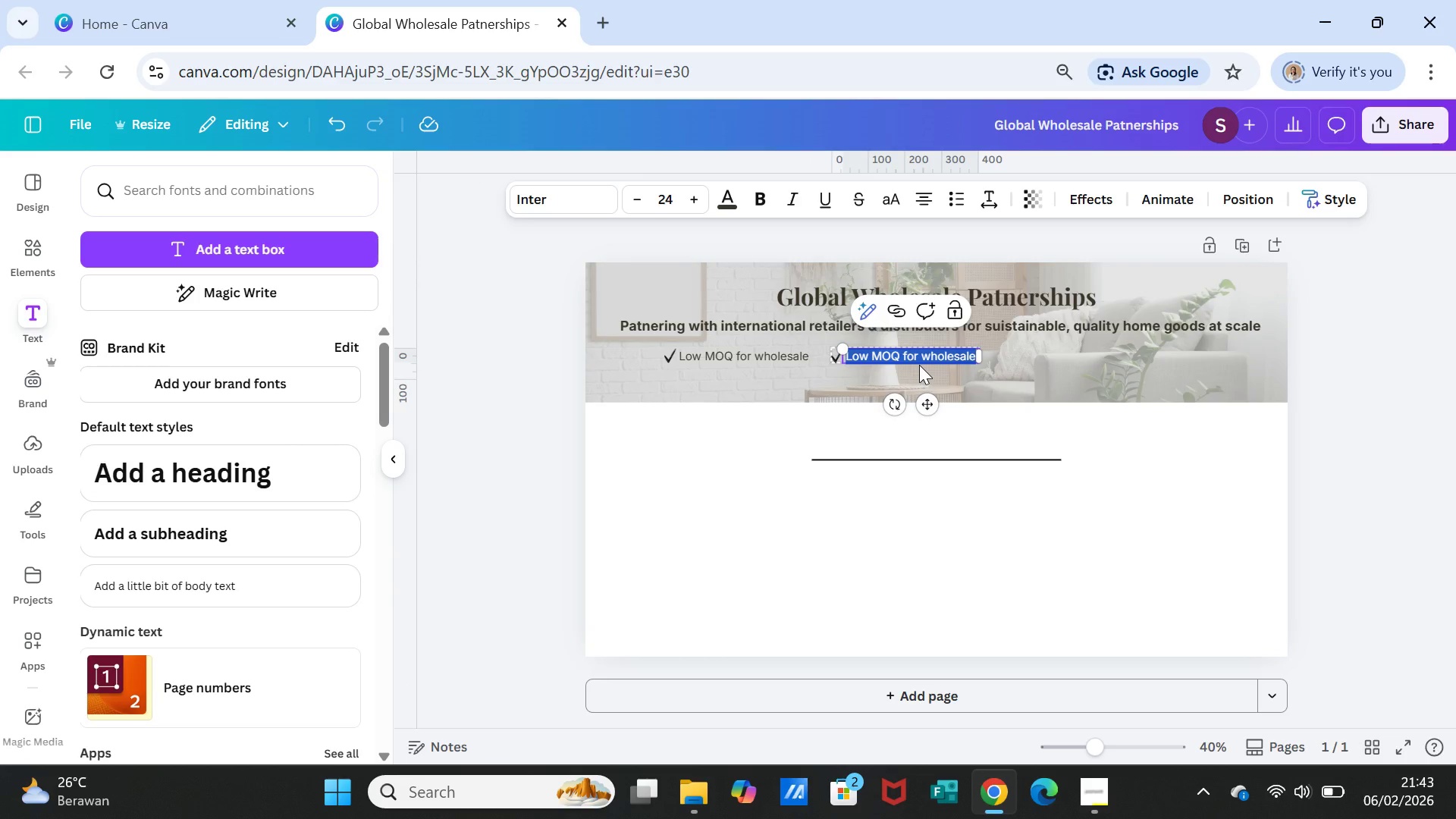 
type(Export-ready production)
 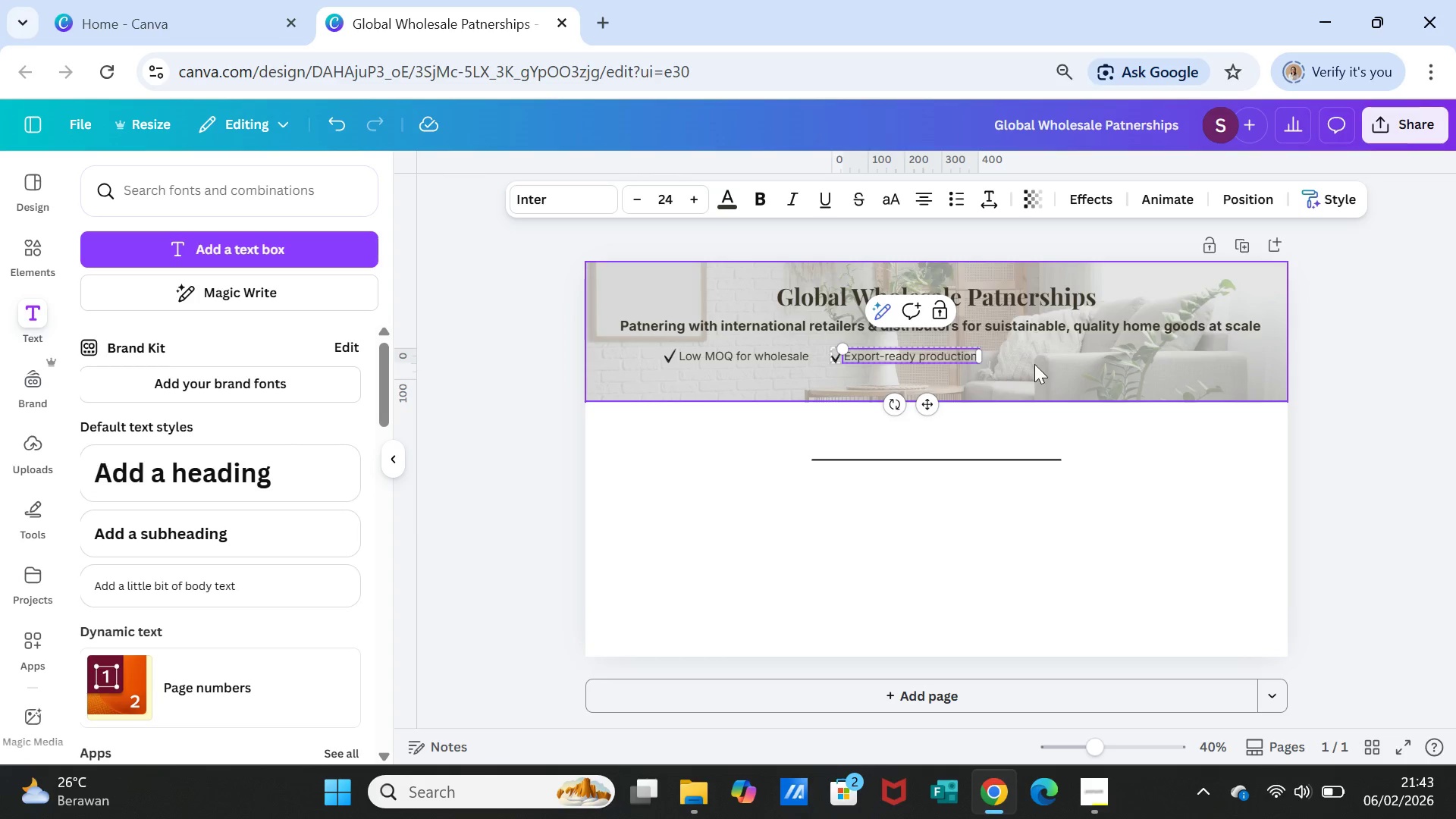 
left_click([1036, 364])
 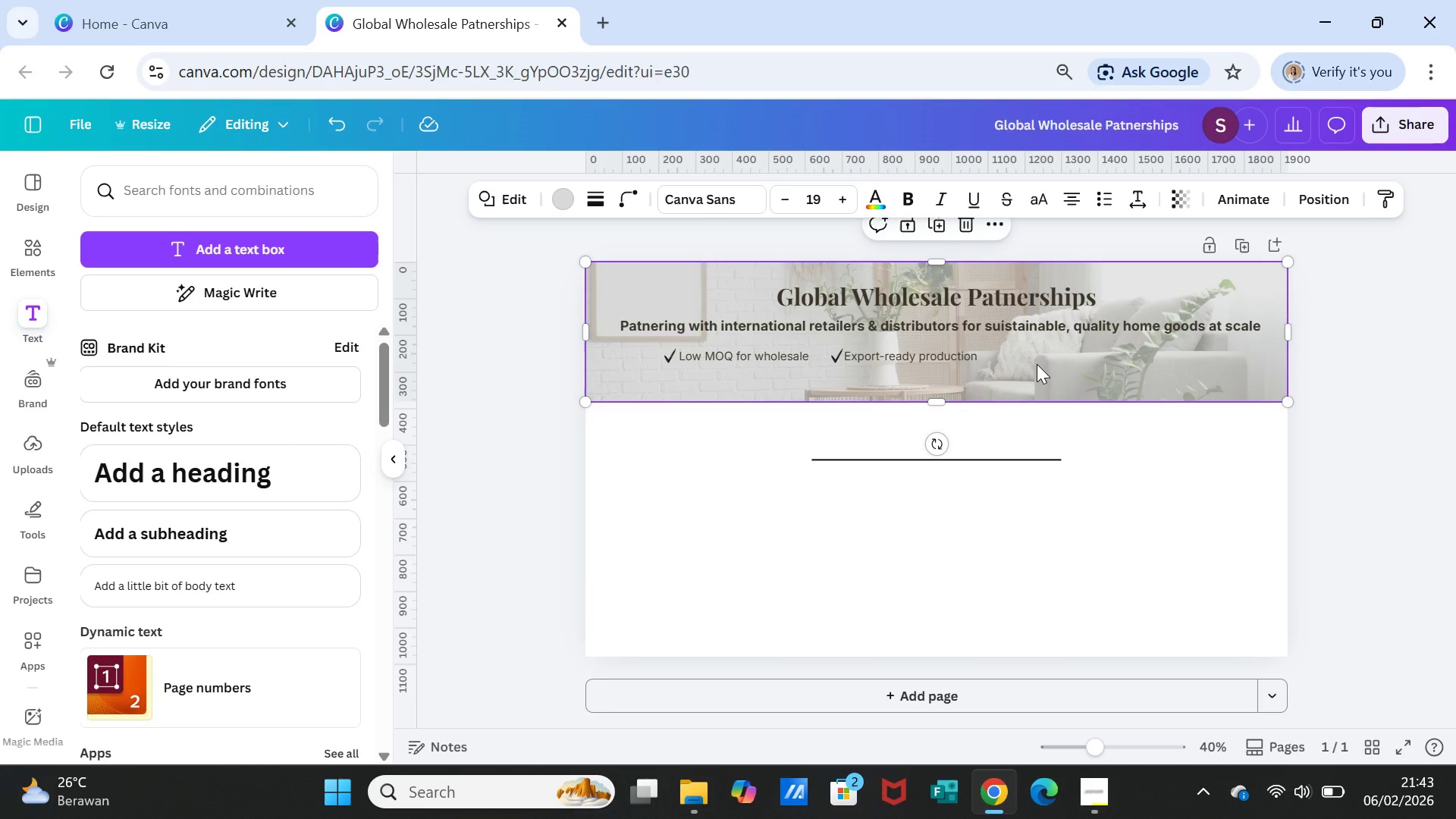 
wait(5.45)
 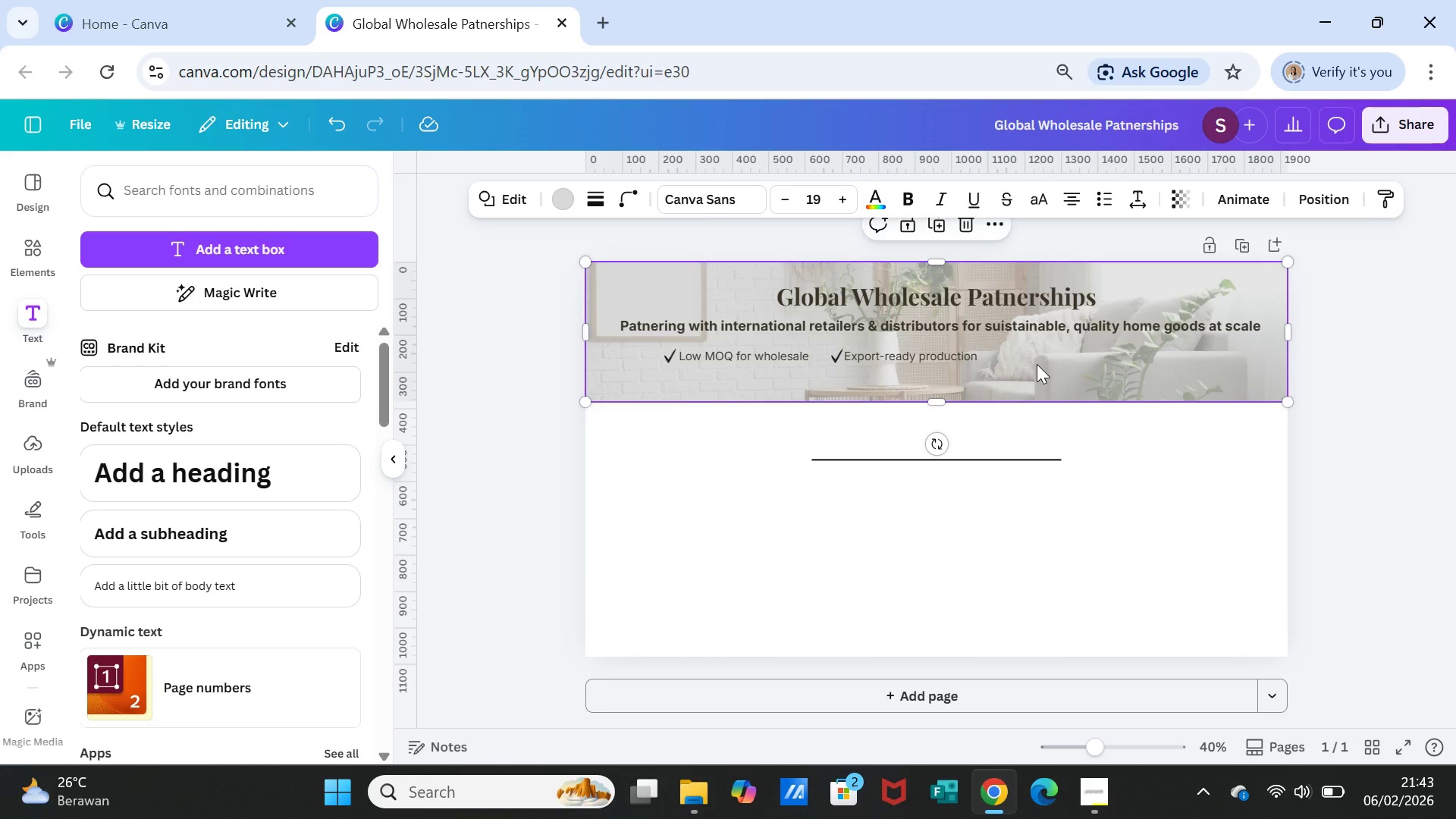 
left_click([971, 353])
 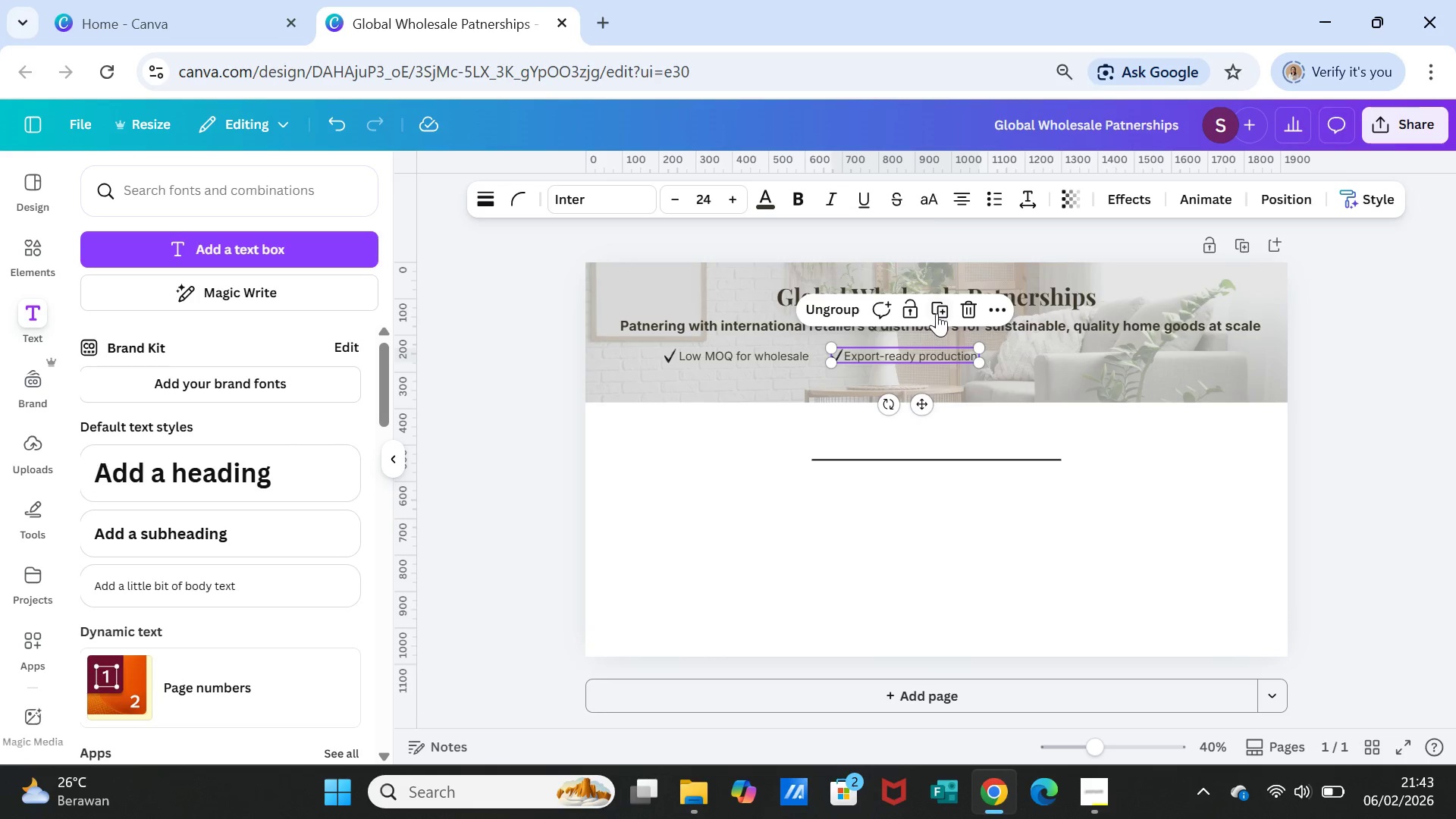 
left_click([937, 313])
 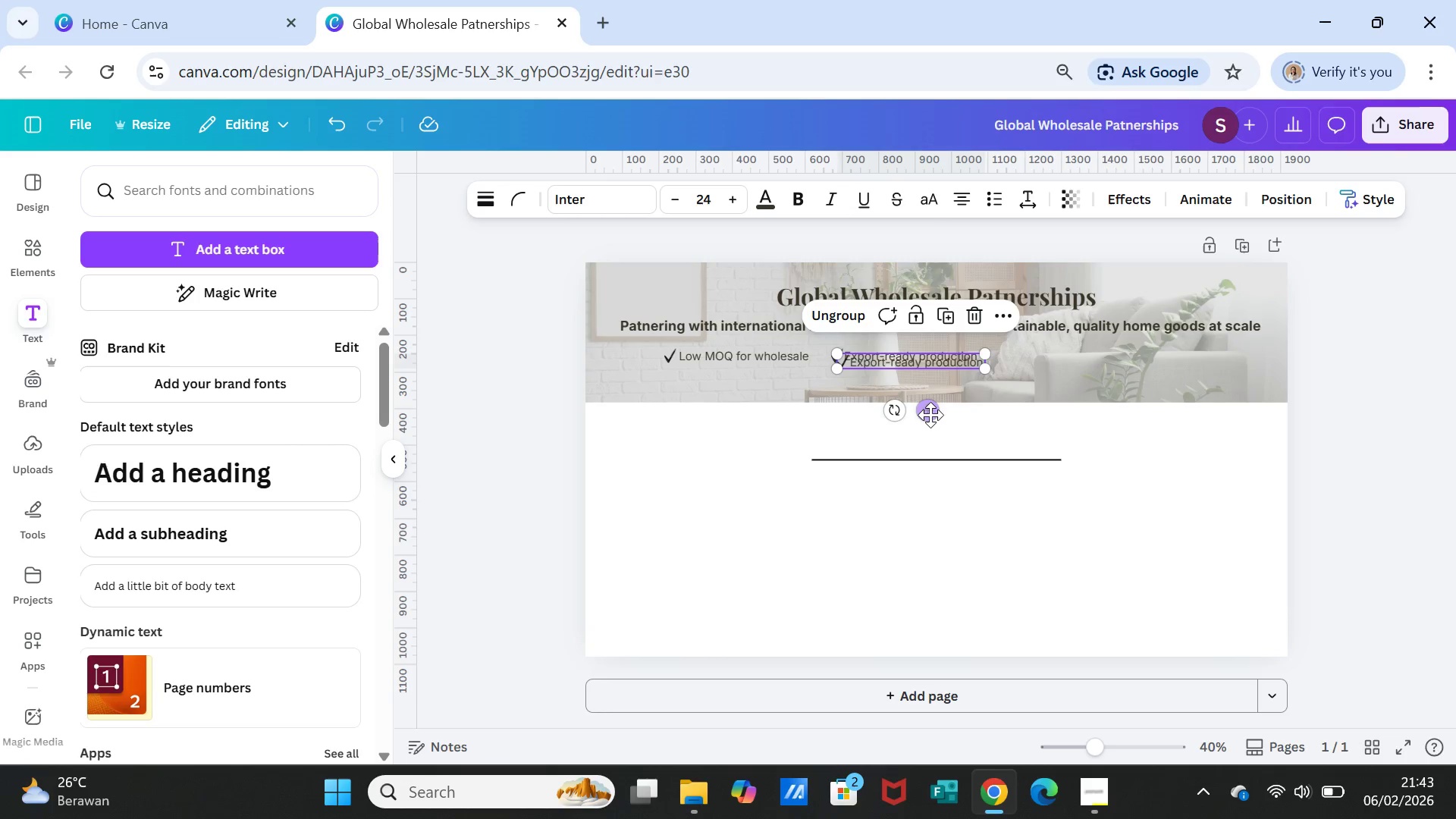 
left_click_drag(start_coordinate=[930, 415], to_coordinate=[1131, 408])
 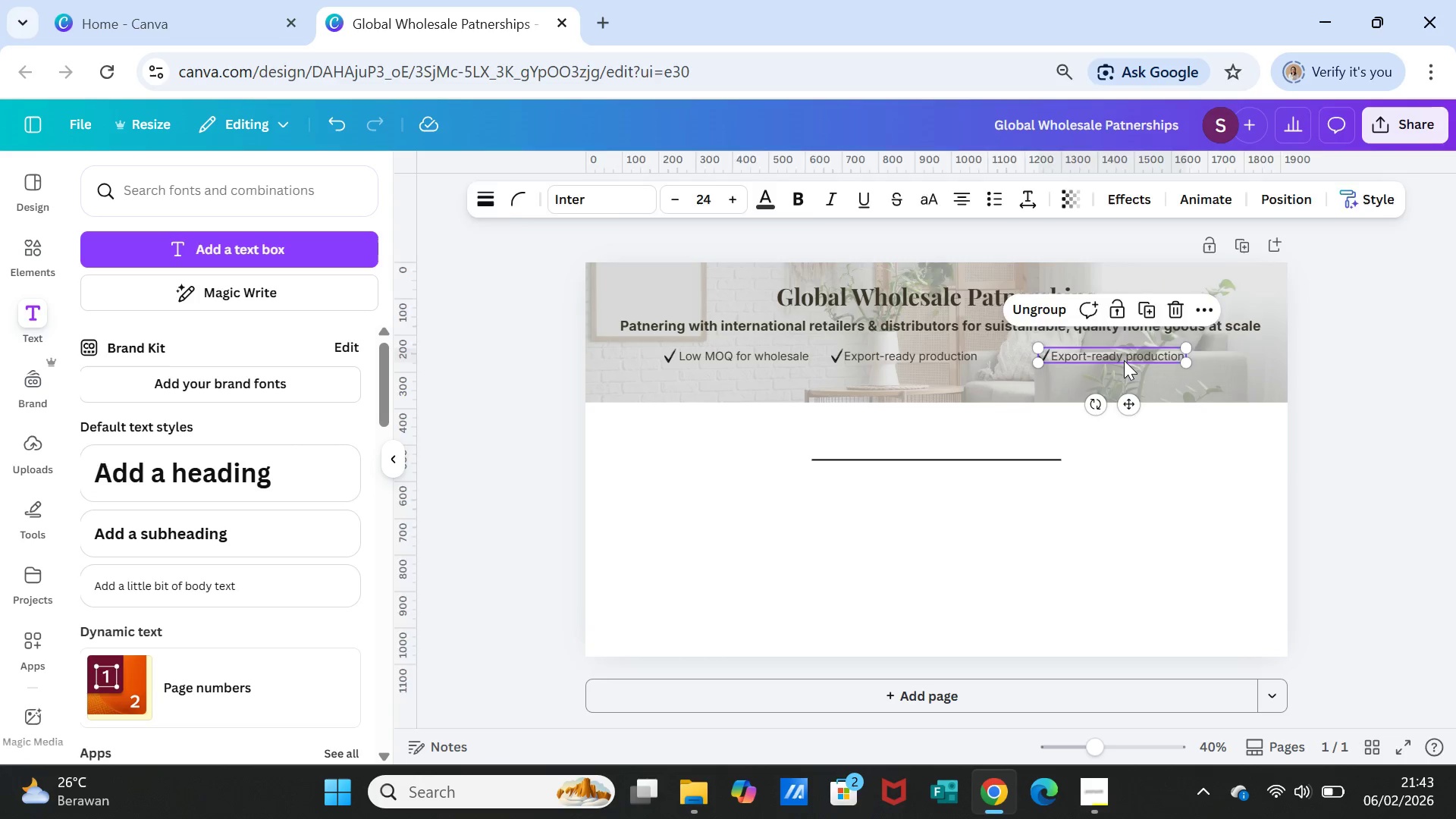 
double_click([1124, 360])
 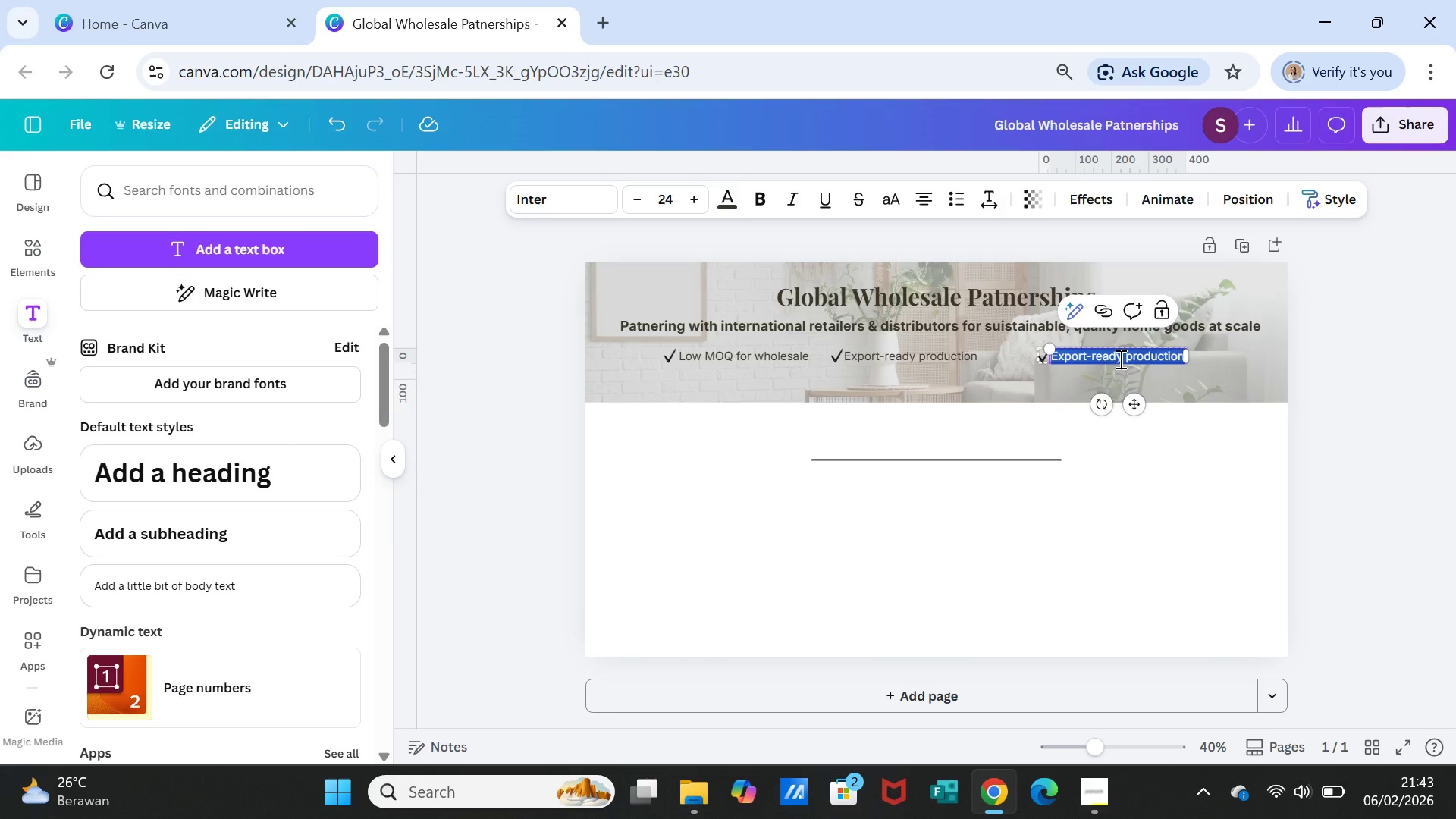 
key(CapsLock)
 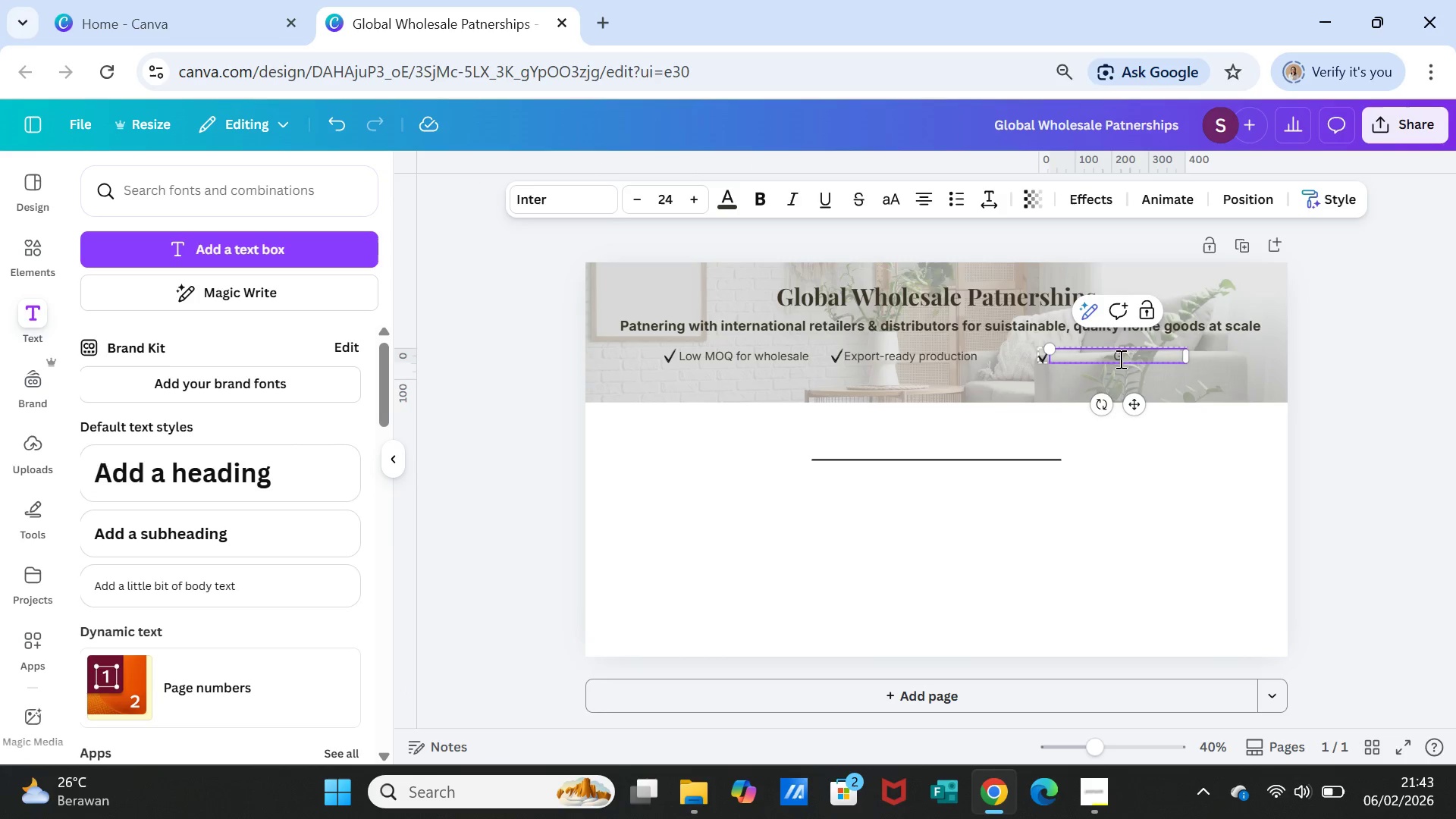 
key(G)
 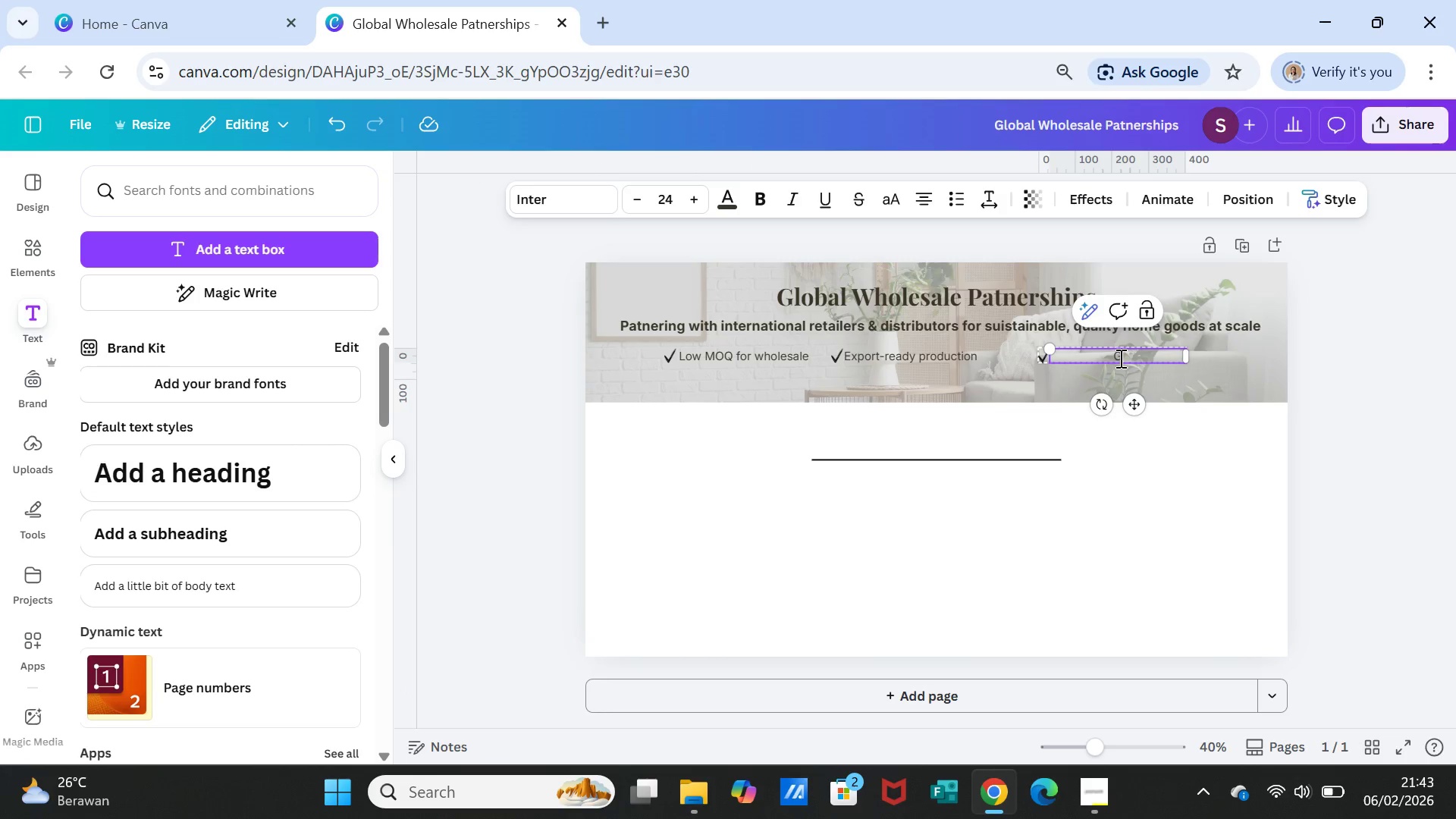 
key(CapsLock)
 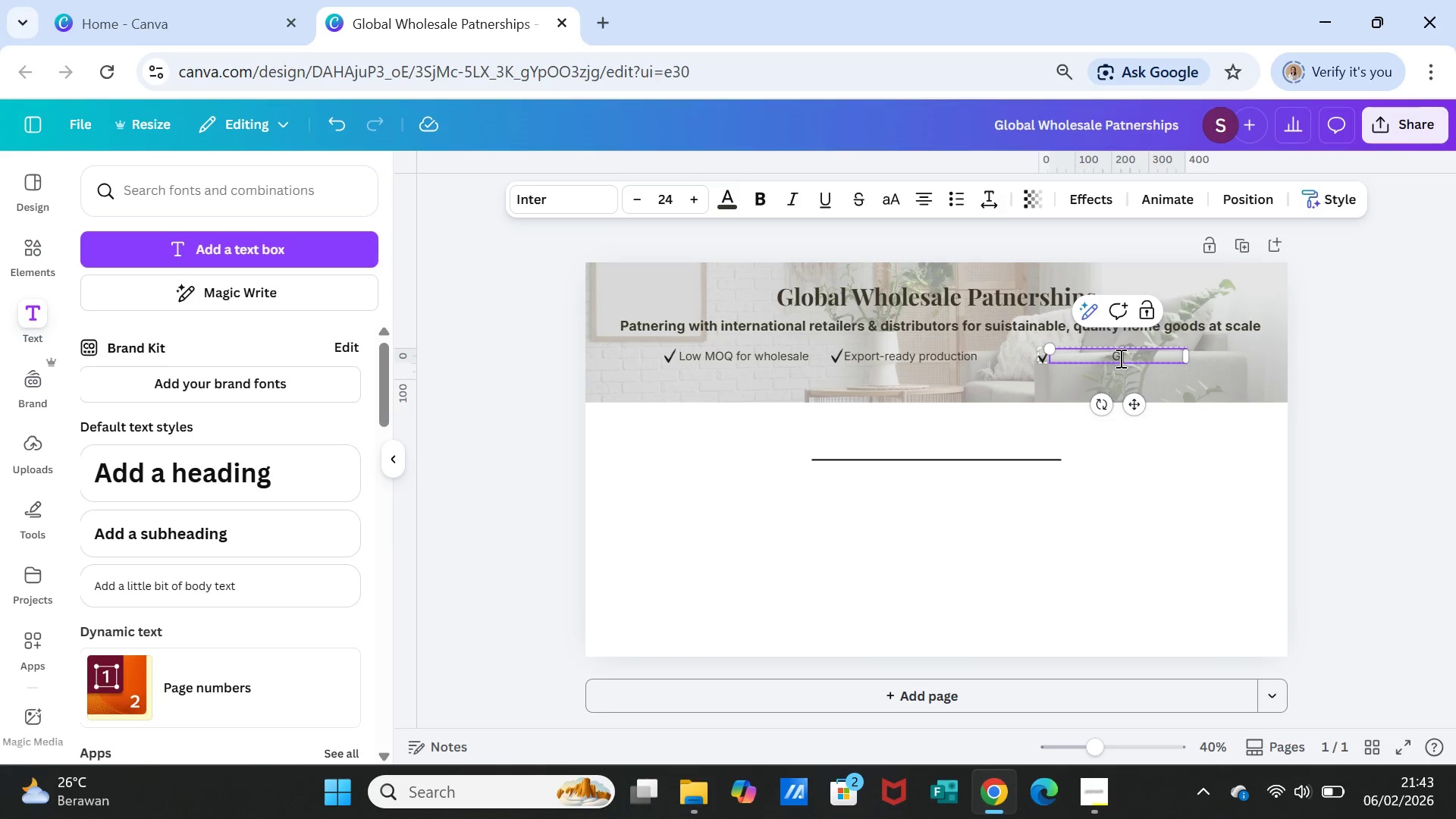 
type(lobal logistic expertise)
 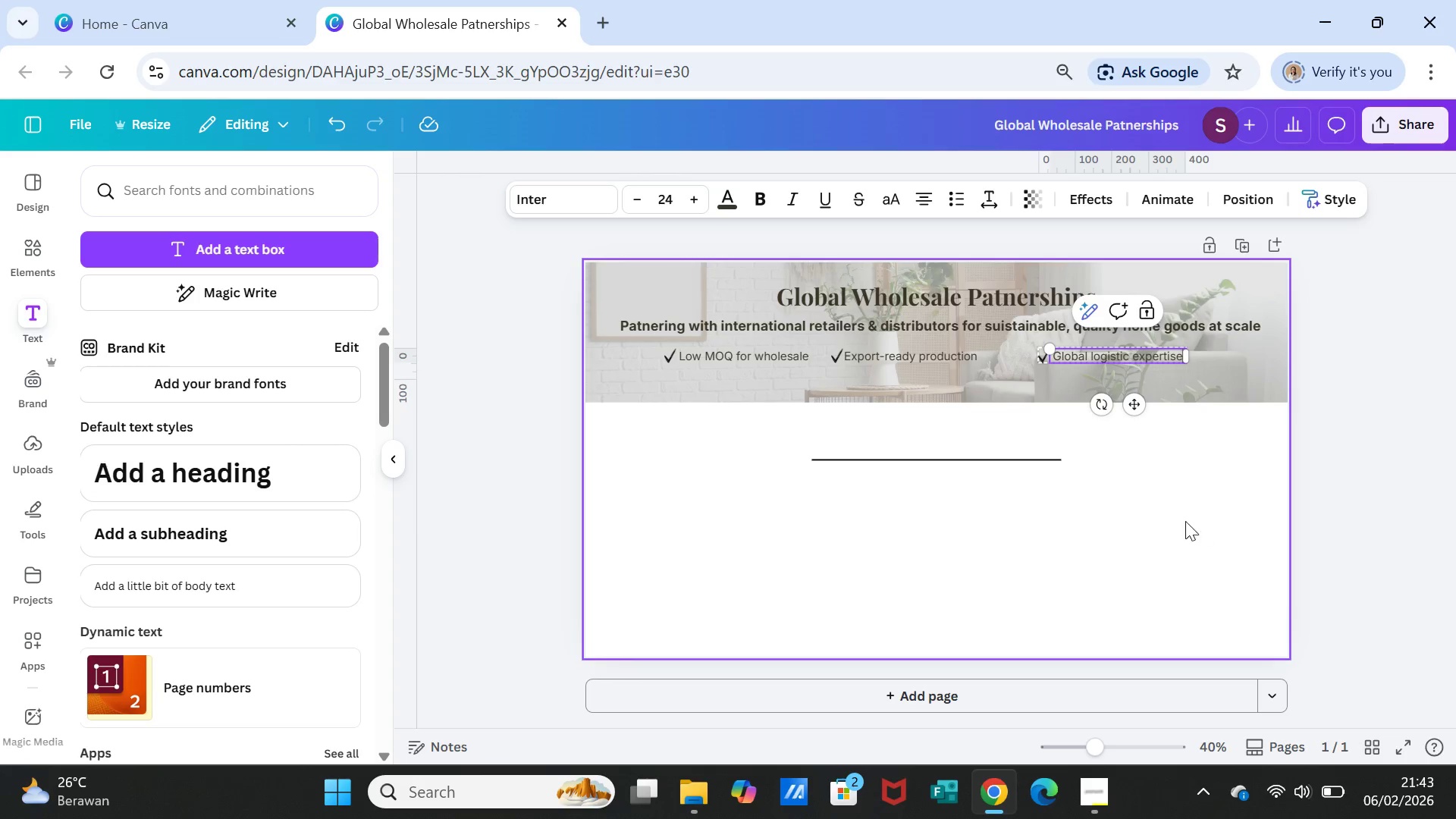 
left_click([1167, 495])
 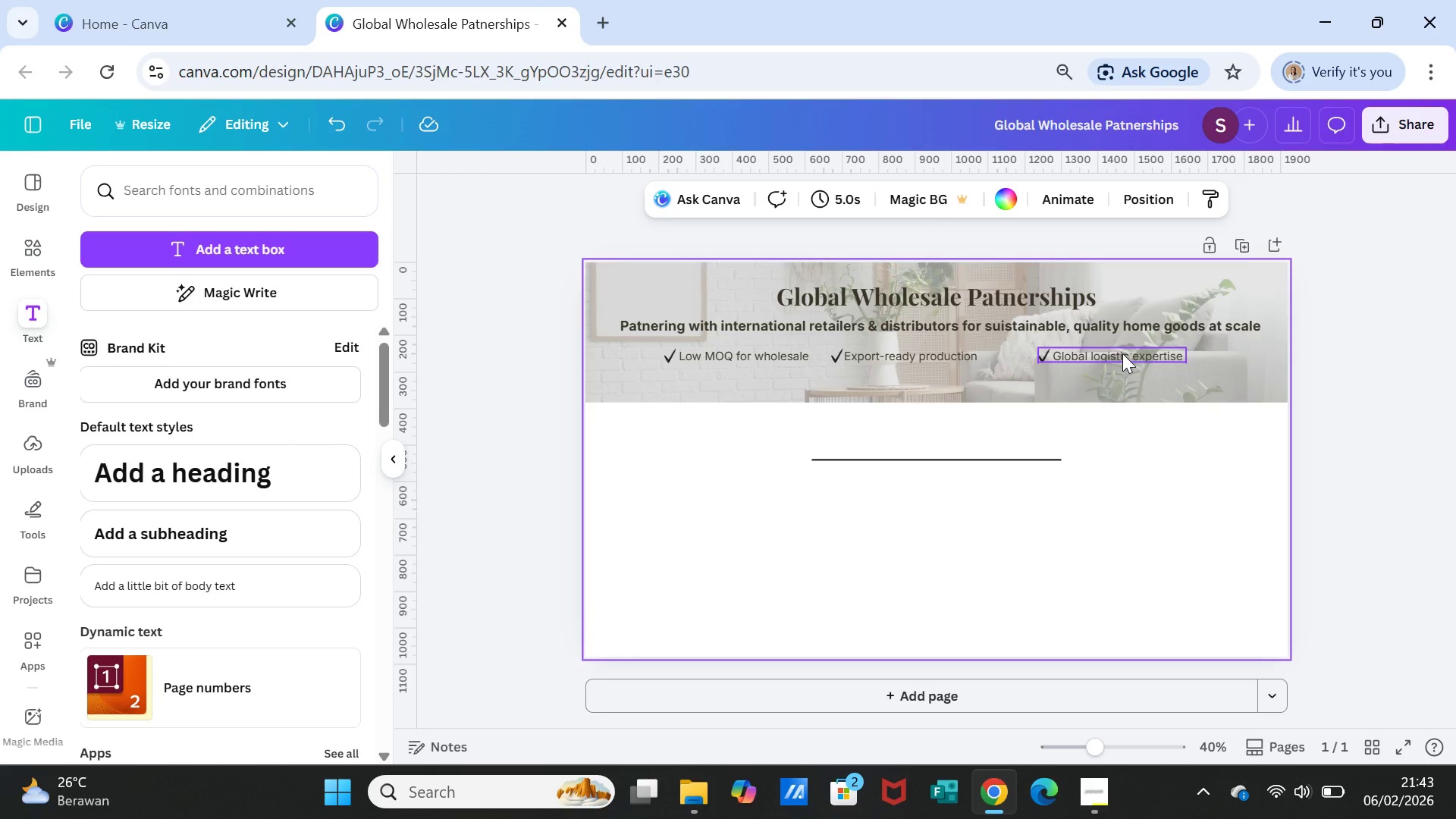 
left_click_drag(start_coordinate=[1122, 353], to_coordinate=[1104, 356])
 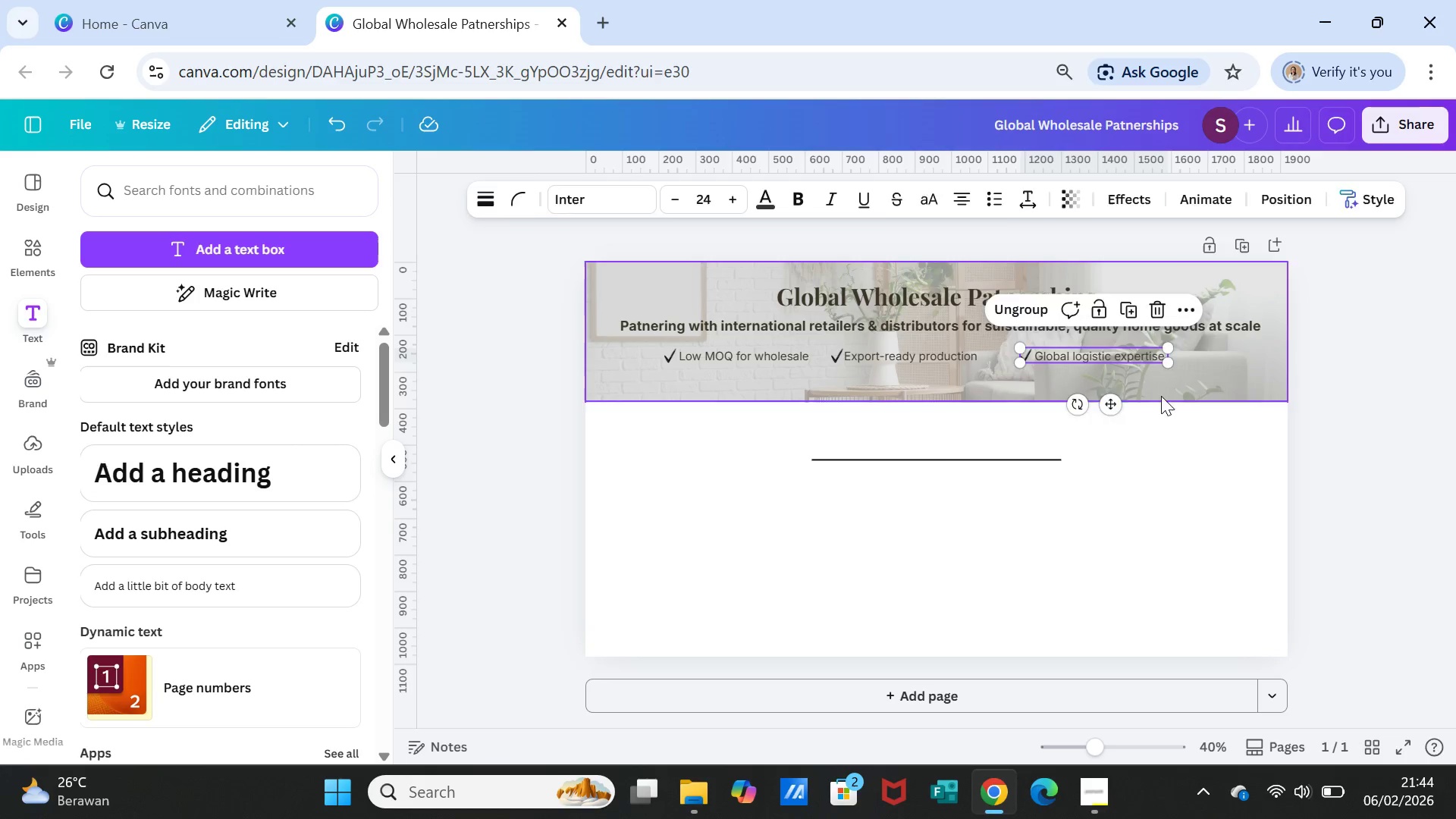 
left_click([1161, 396])
 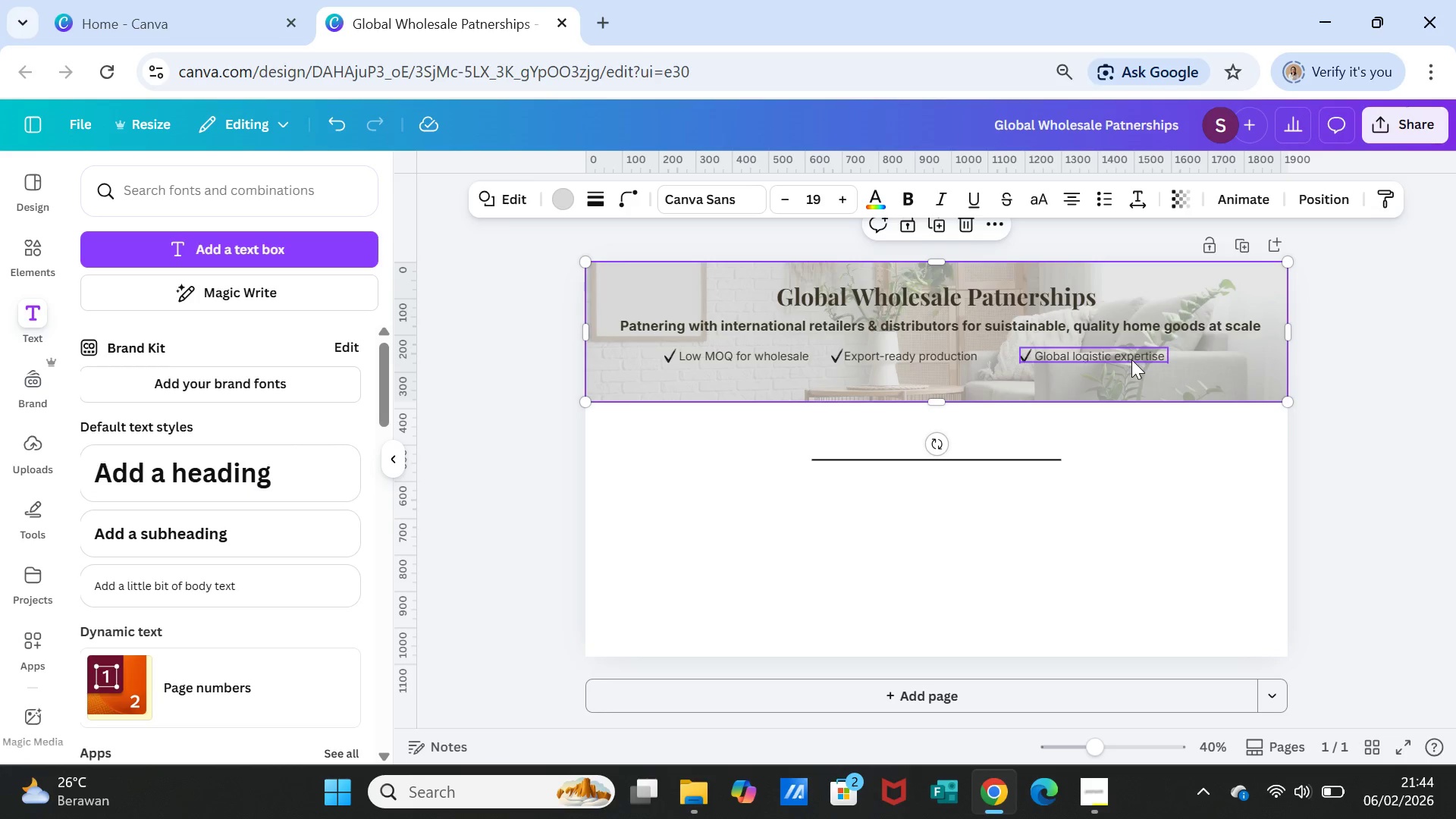 
left_click([1131, 359])
 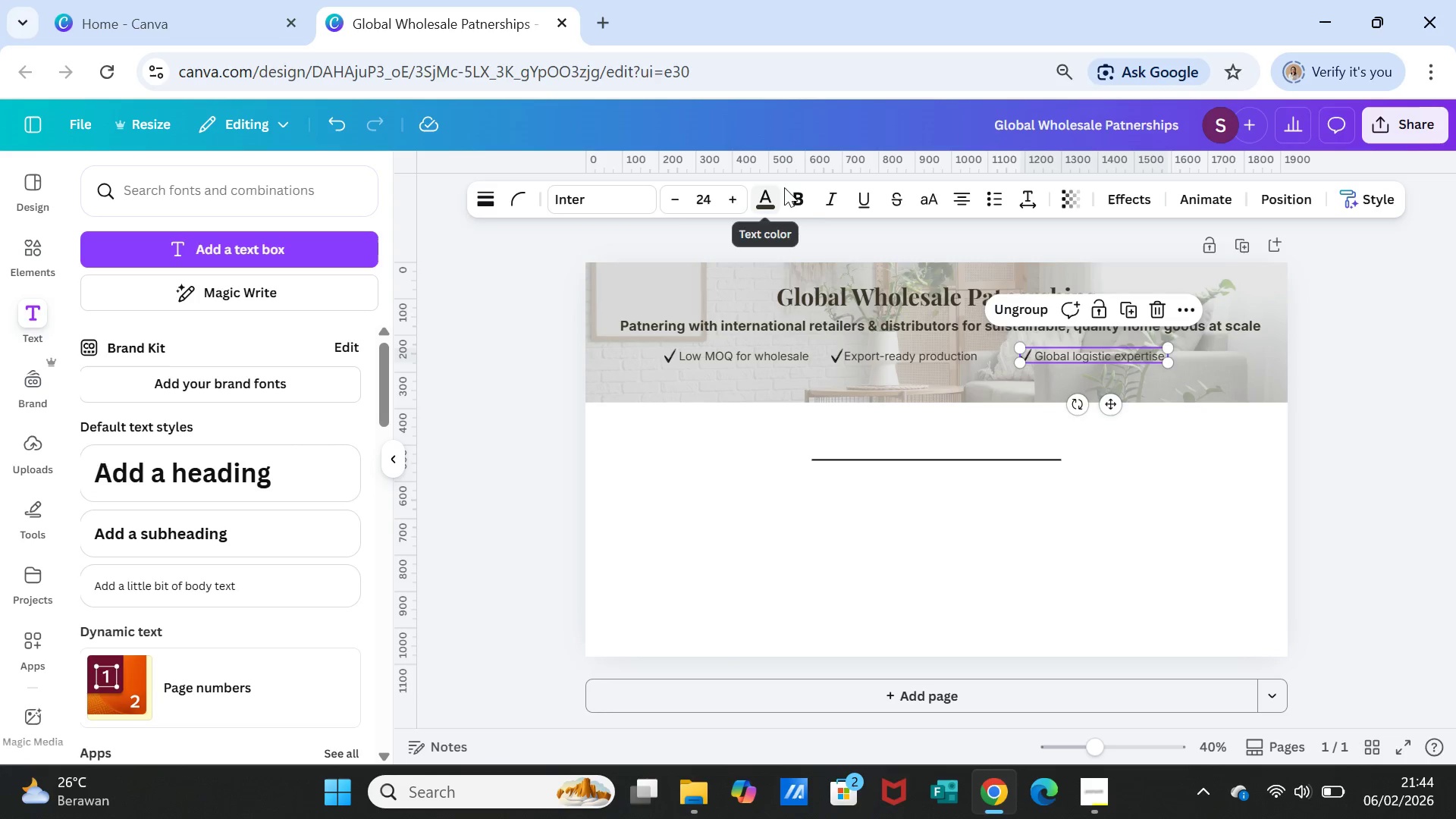 
left_click([797, 189])
 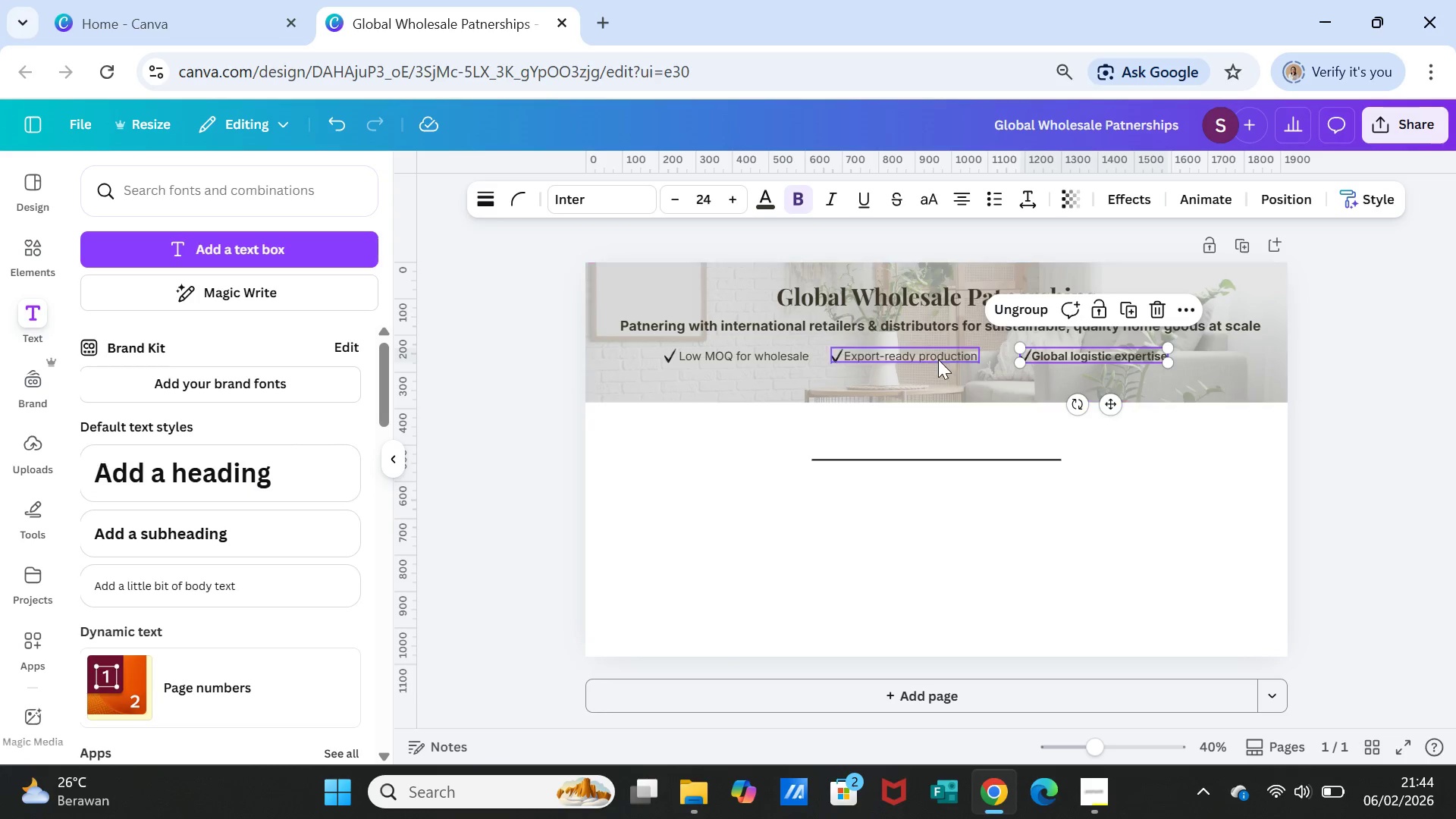 
left_click([937, 356])
 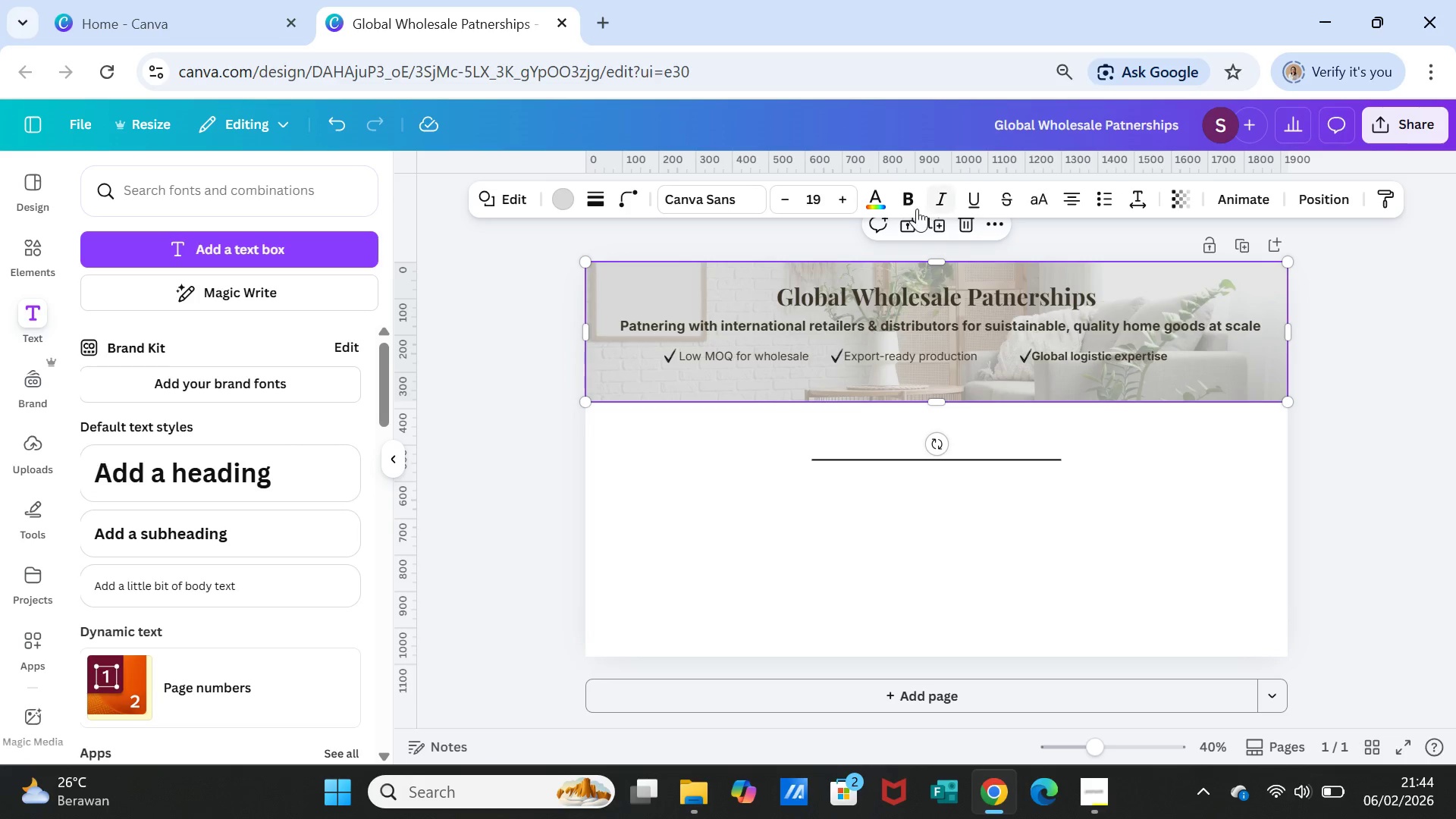 
left_click([1180, 189])
 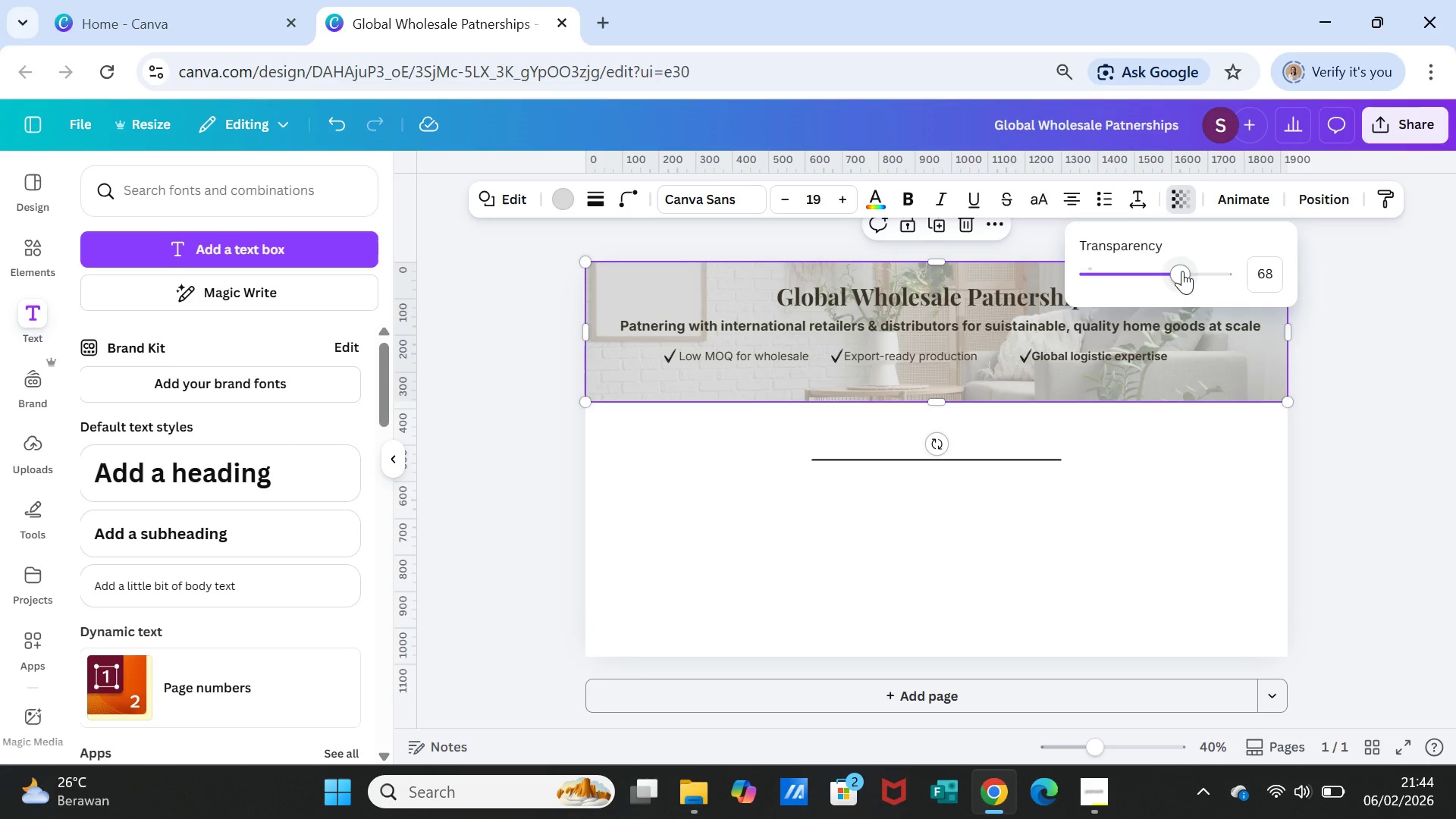 
left_click_drag(start_coordinate=[1182, 271], to_coordinate=[1194, 271])
 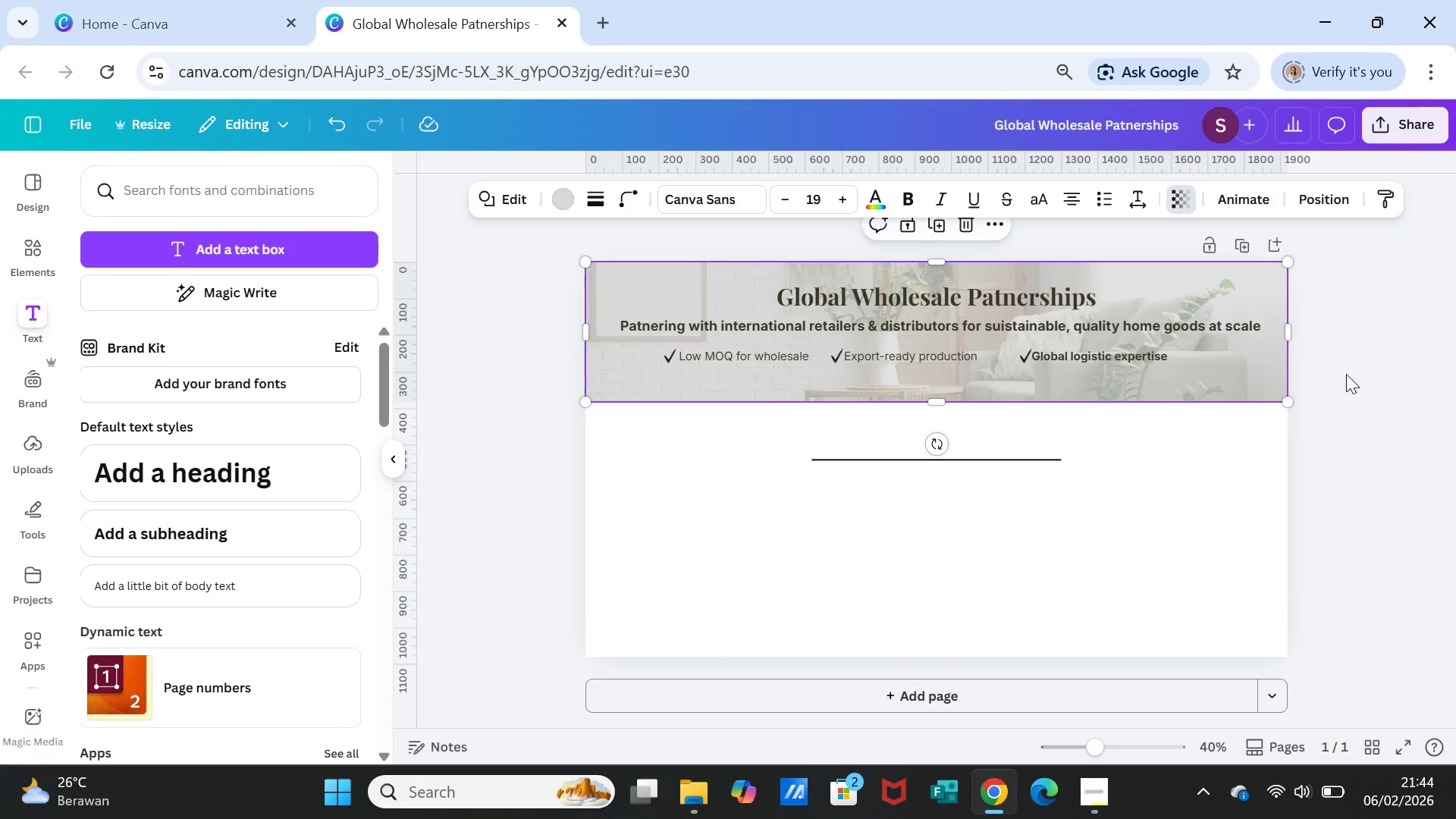 
left_click([1346, 374])
 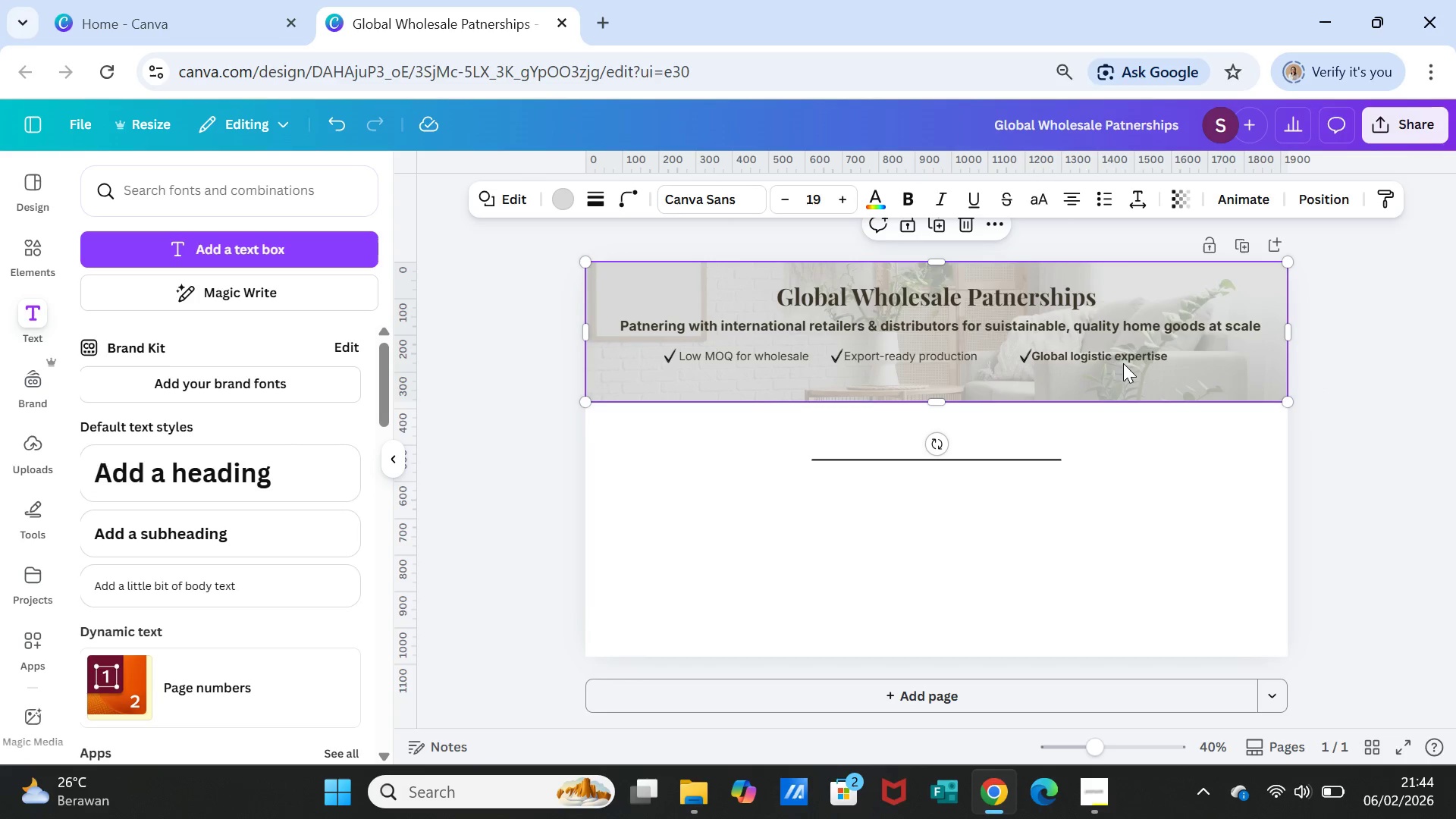 
left_click([1121, 356])
 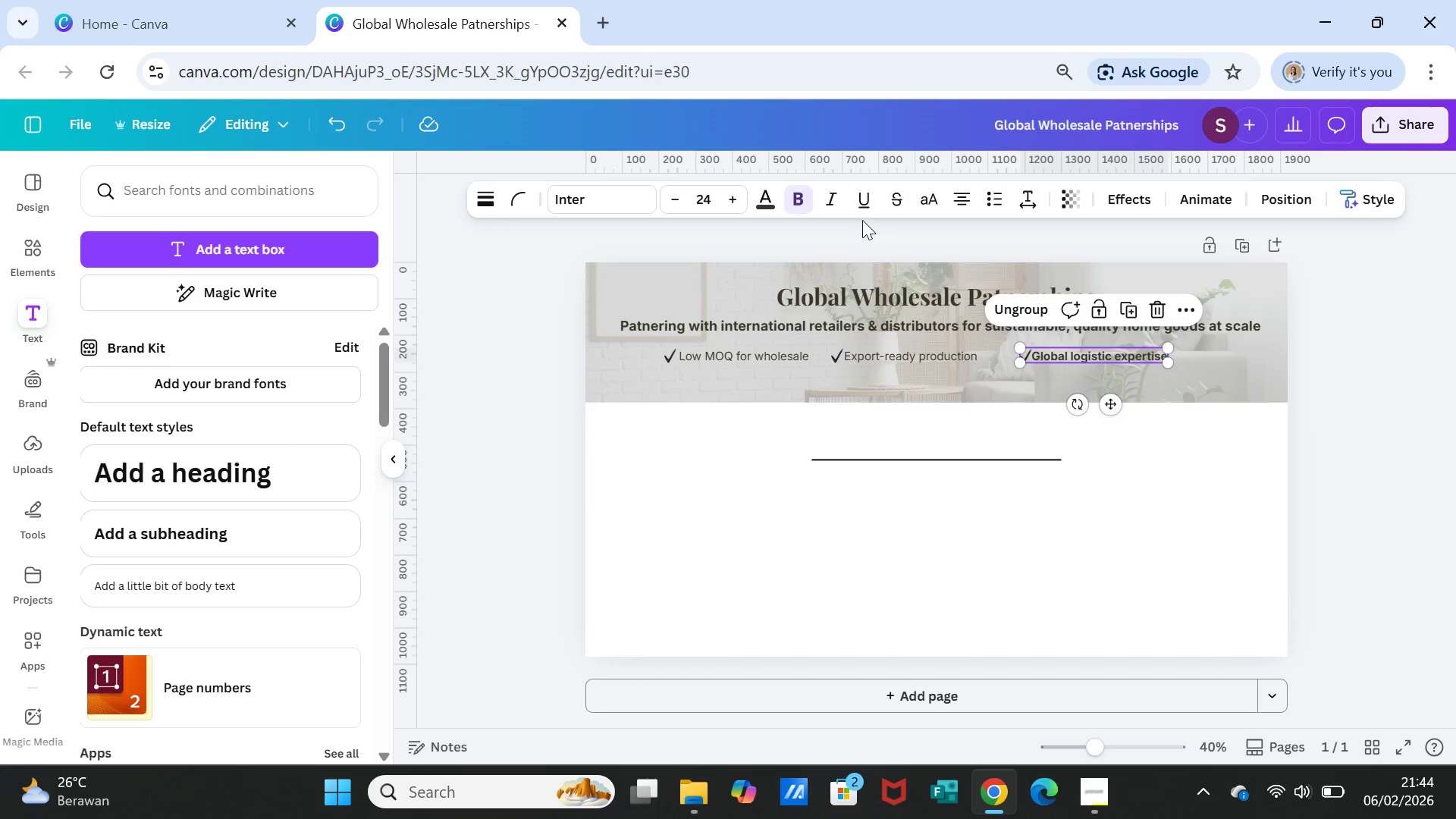 
mouse_move([821, 228])
 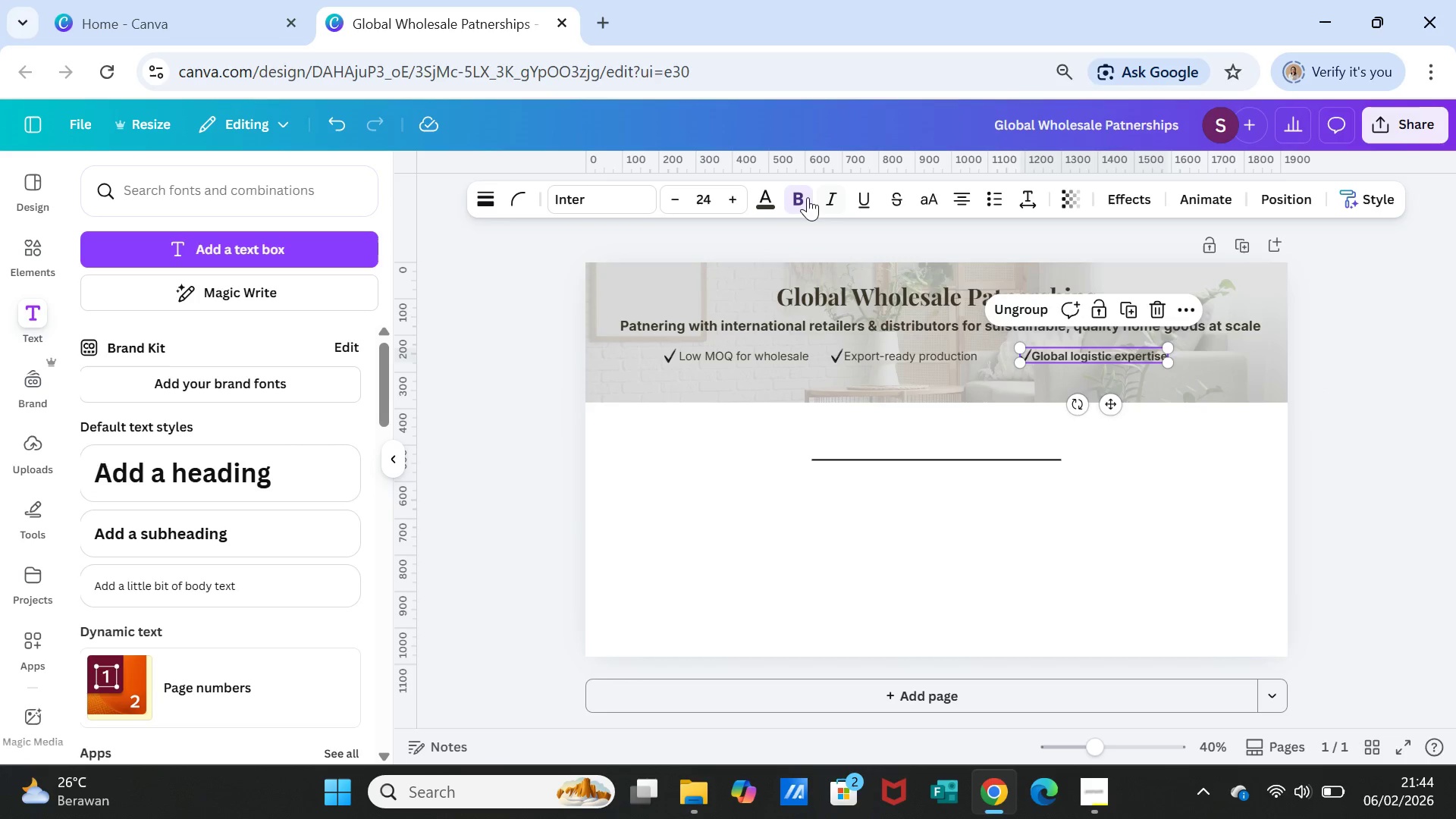 
left_click([805, 196])
 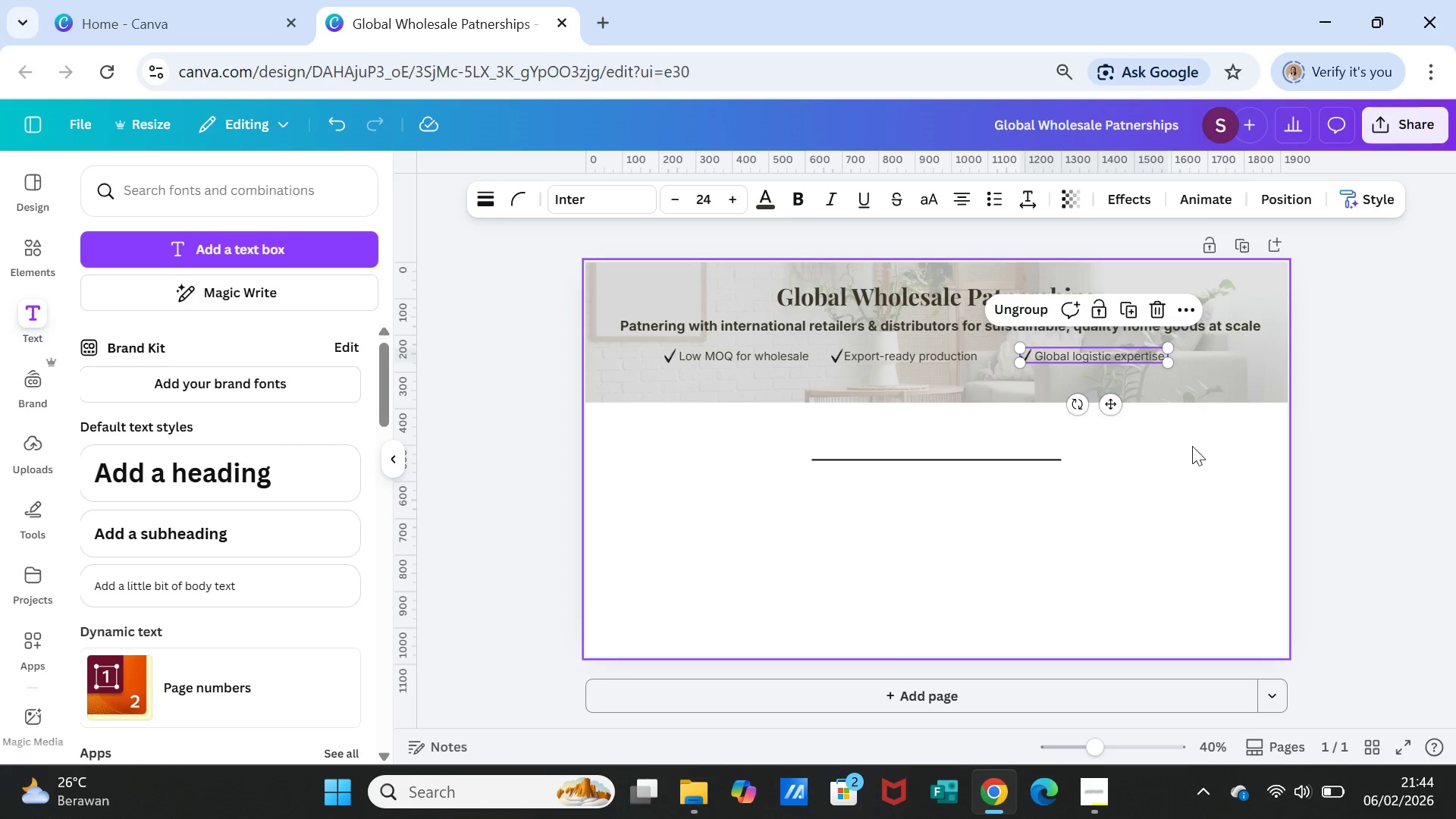 
left_click([1202, 466])
 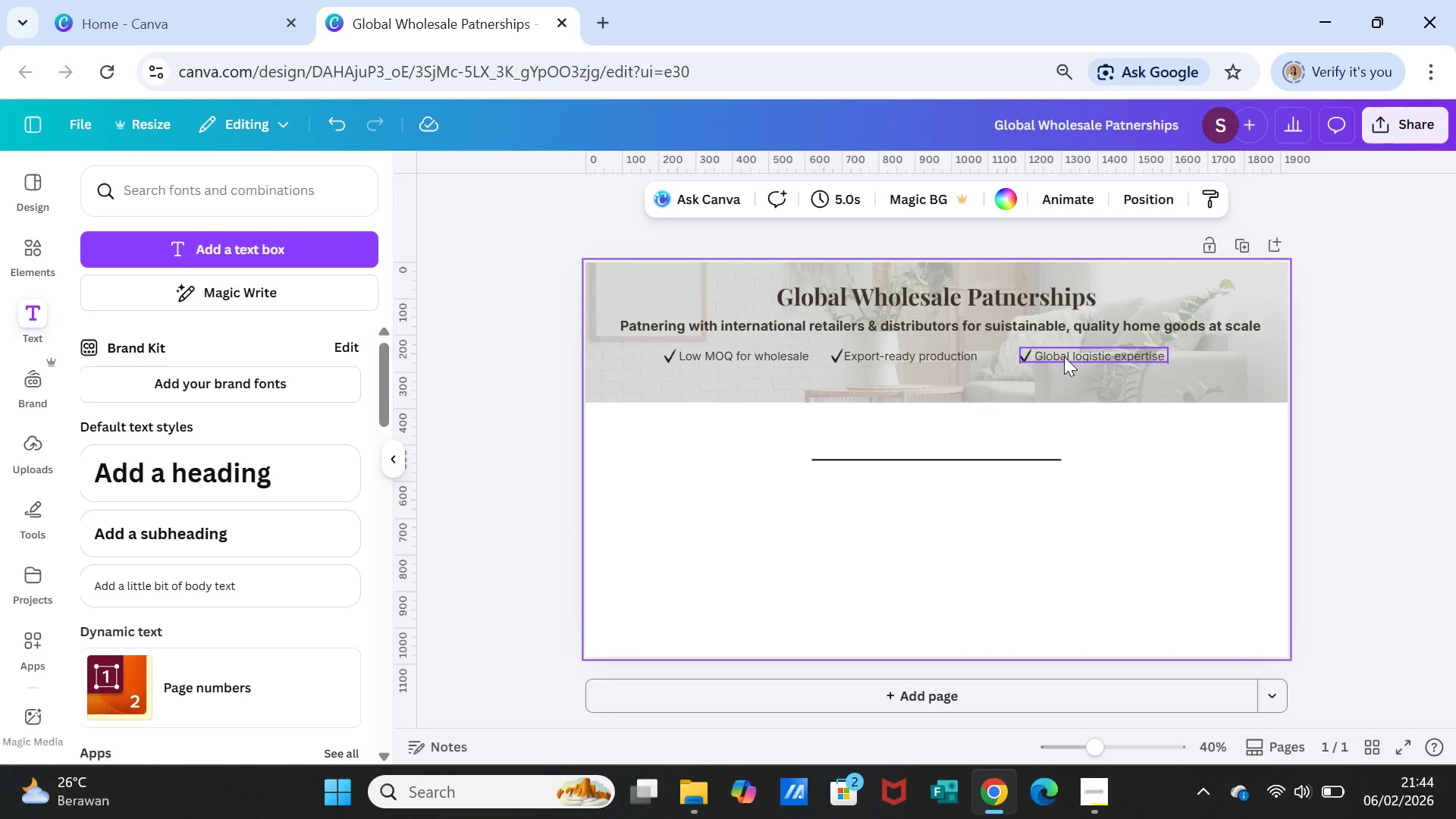 
left_click([1203, 382])
 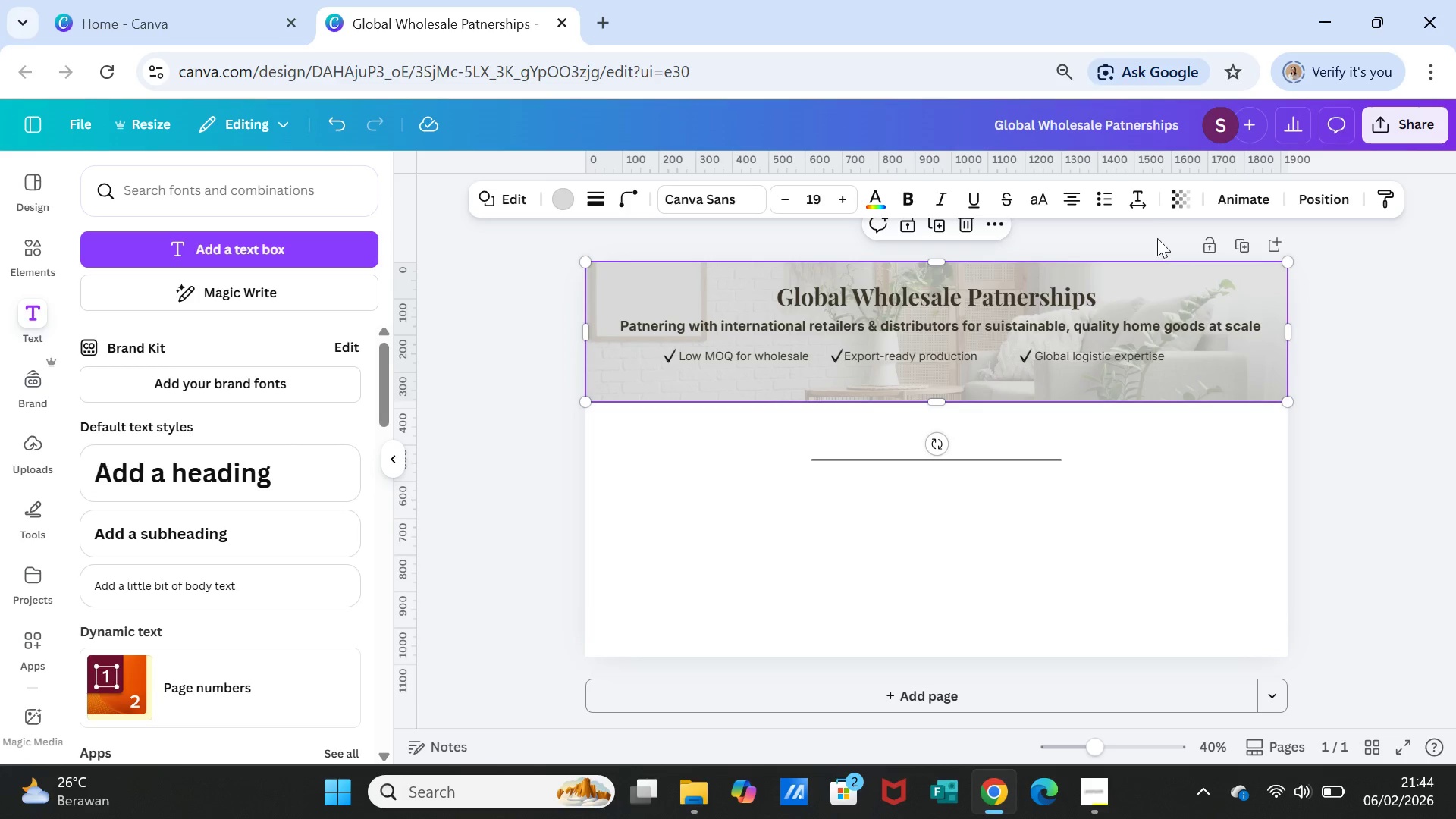 
left_click([1172, 196])
 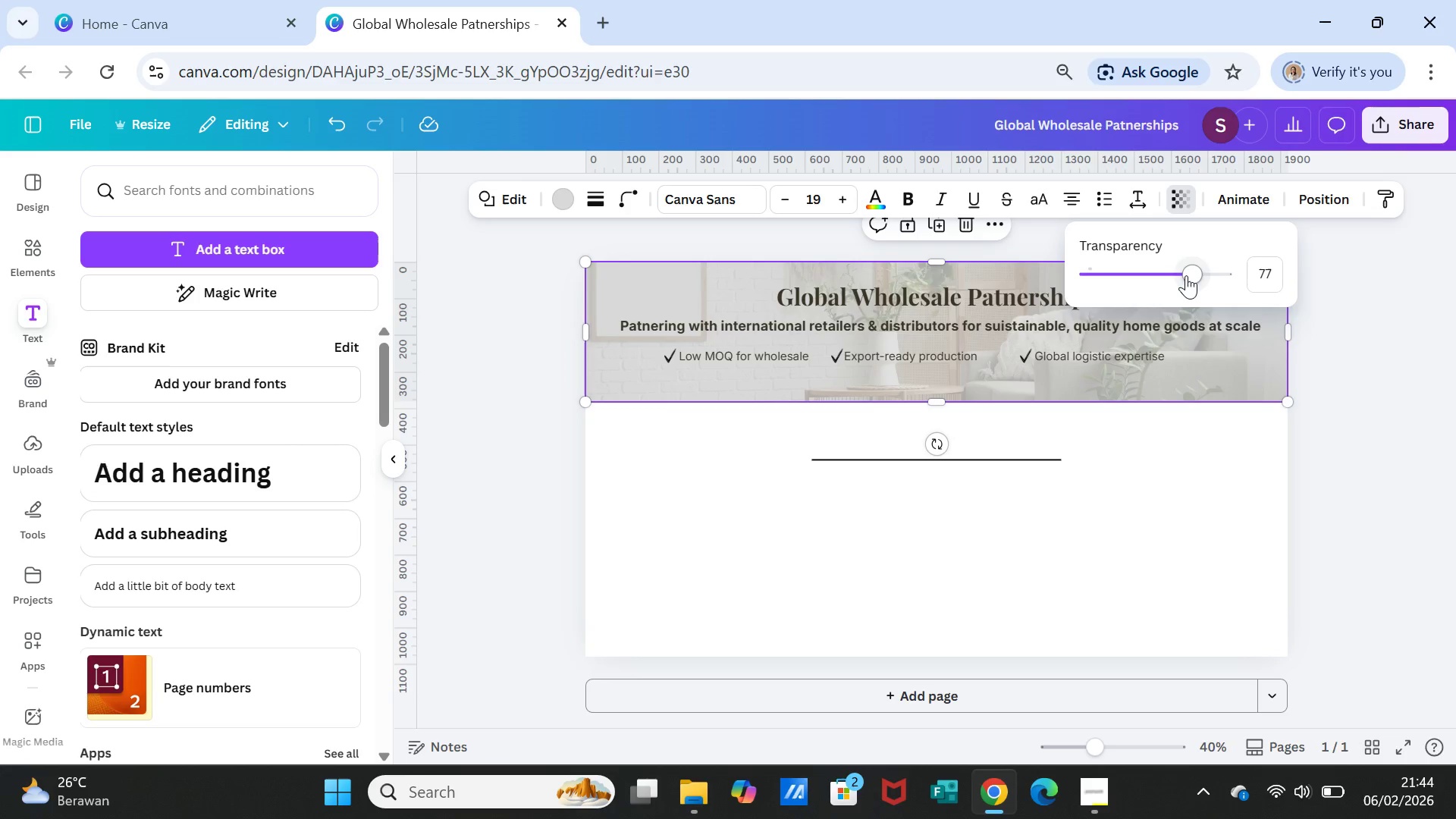 
left_click_drag(start_coordinate=[1186, 275], to_coordinate=[1191, 275])
 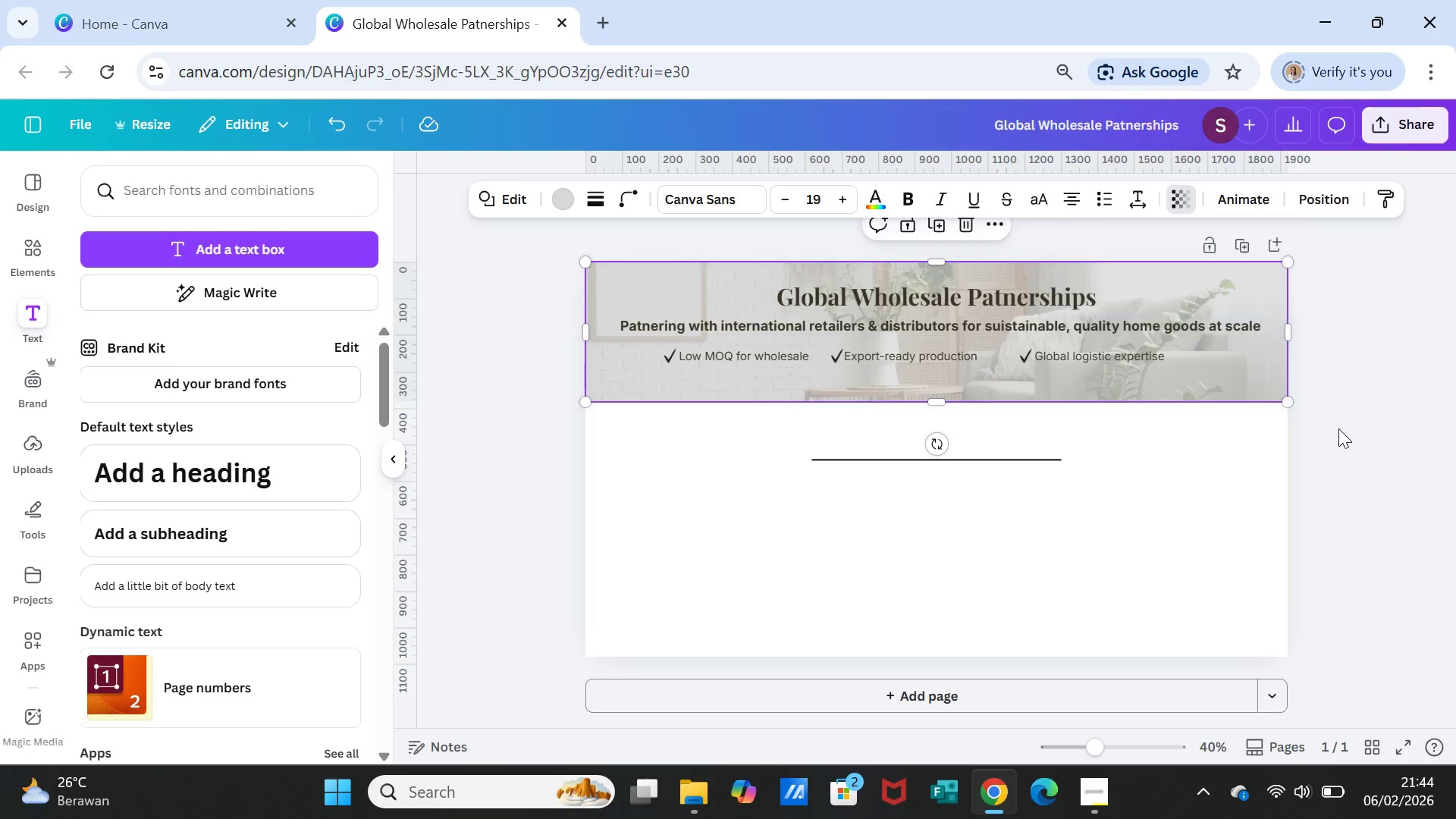 
left_click([1338, 428])
 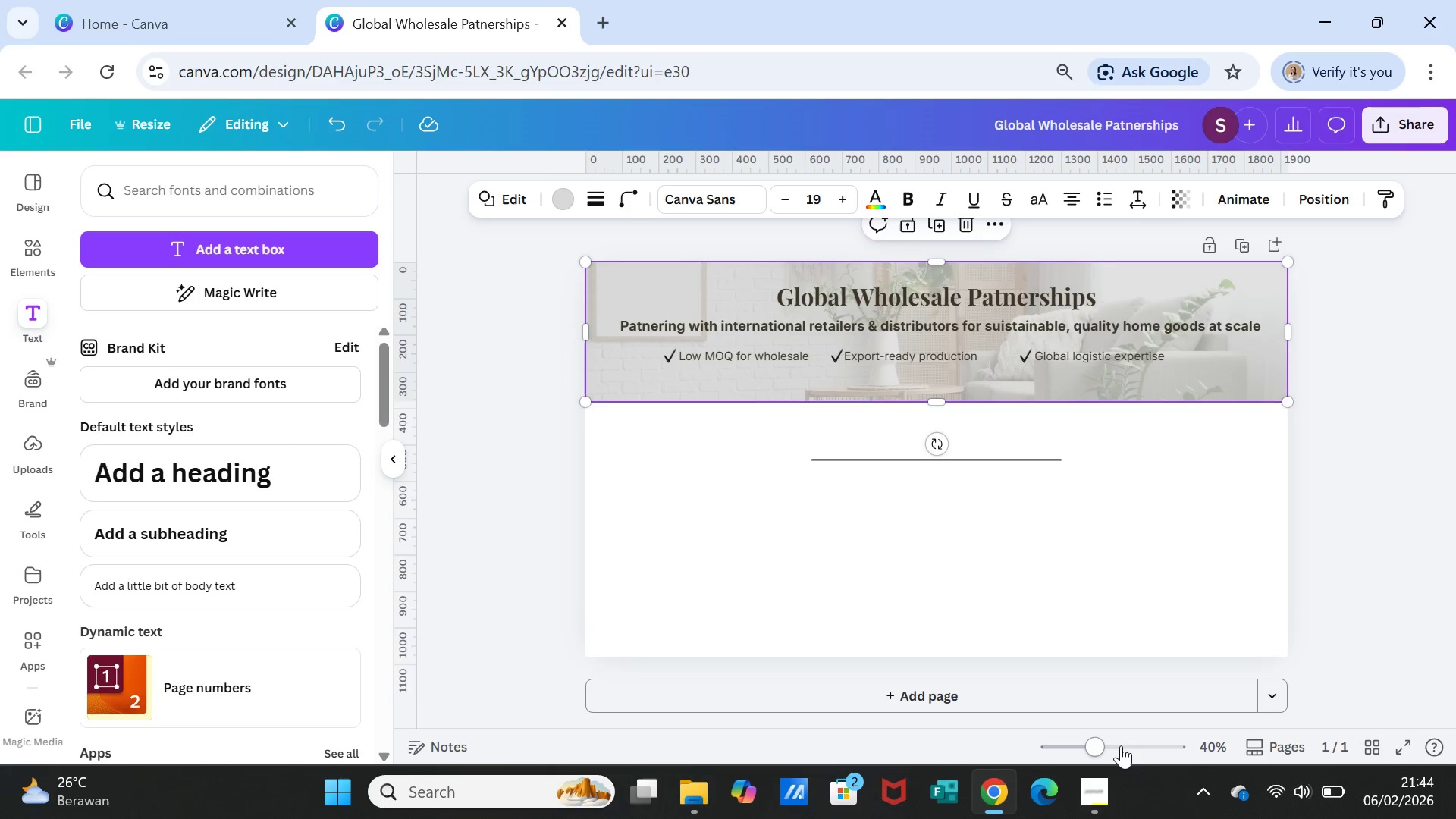 
left_click_drag(start_coordinate=[1099, 743], to_coordinate=[1107, 741])
 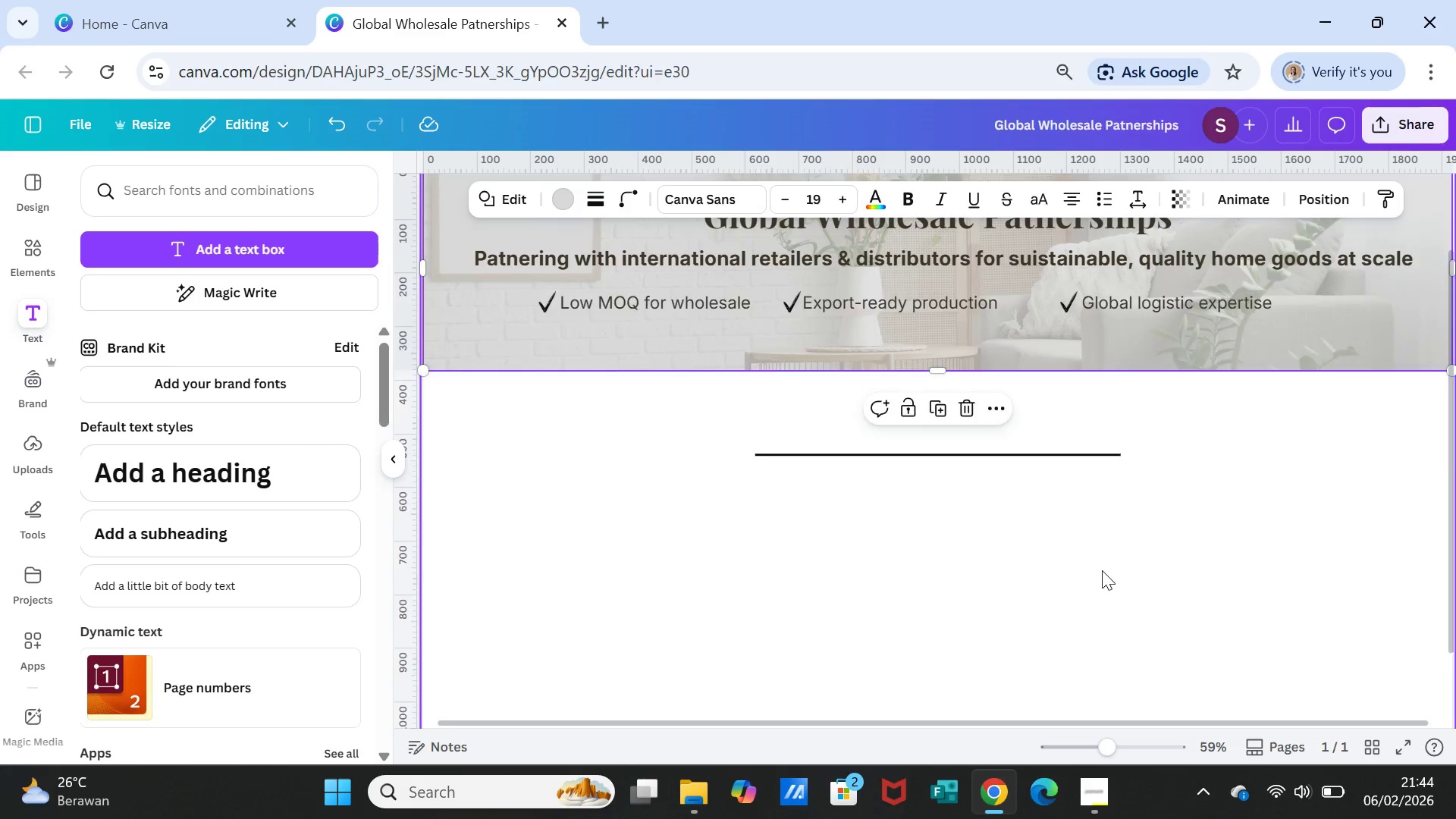 
scroll: coordinate [1102, 570], scroll_direction: up, amount: 2.0
 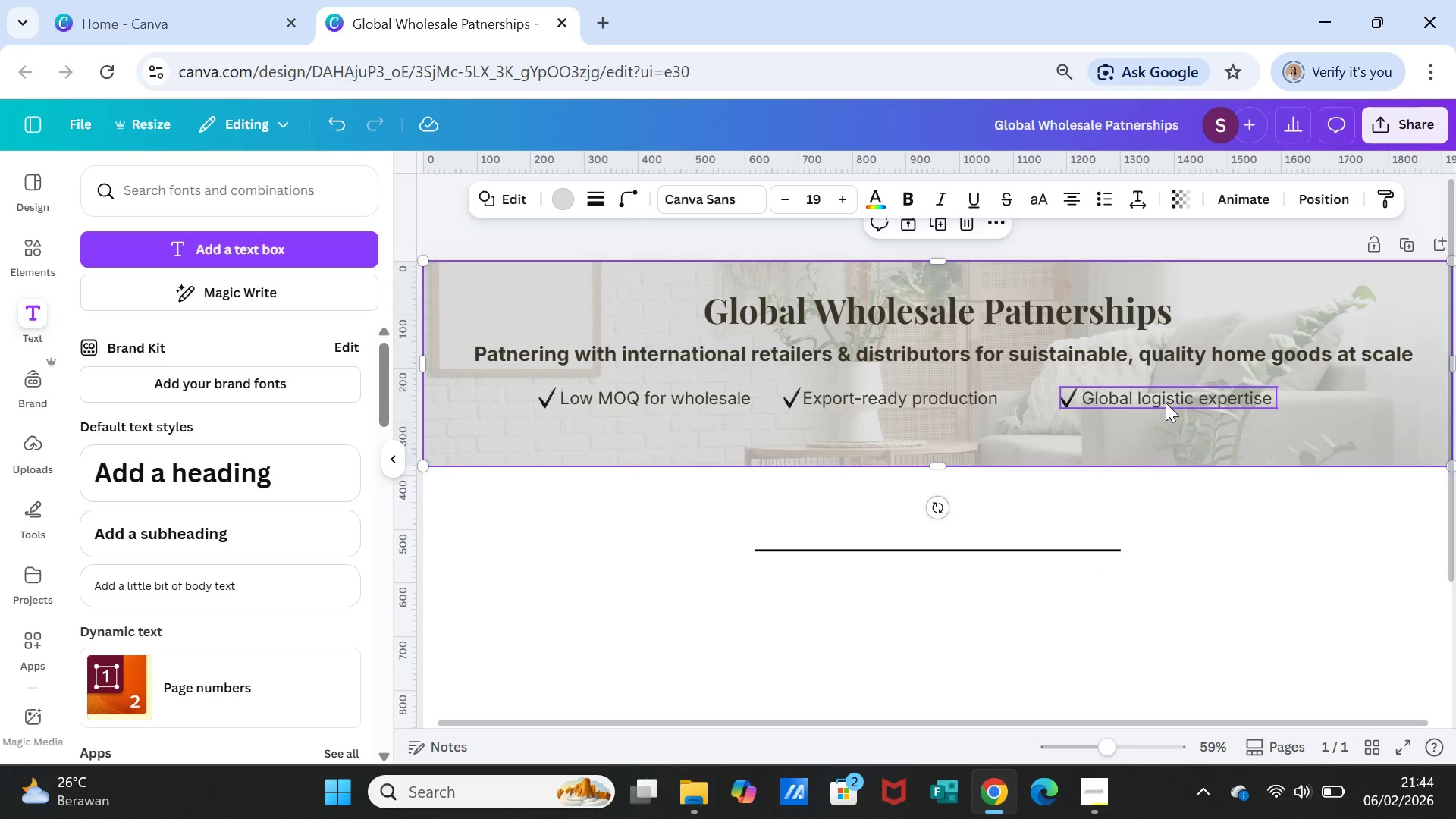 
left_click_drag(start_coordinate=[1166, 403], to_coordinate=[1185, 398])
 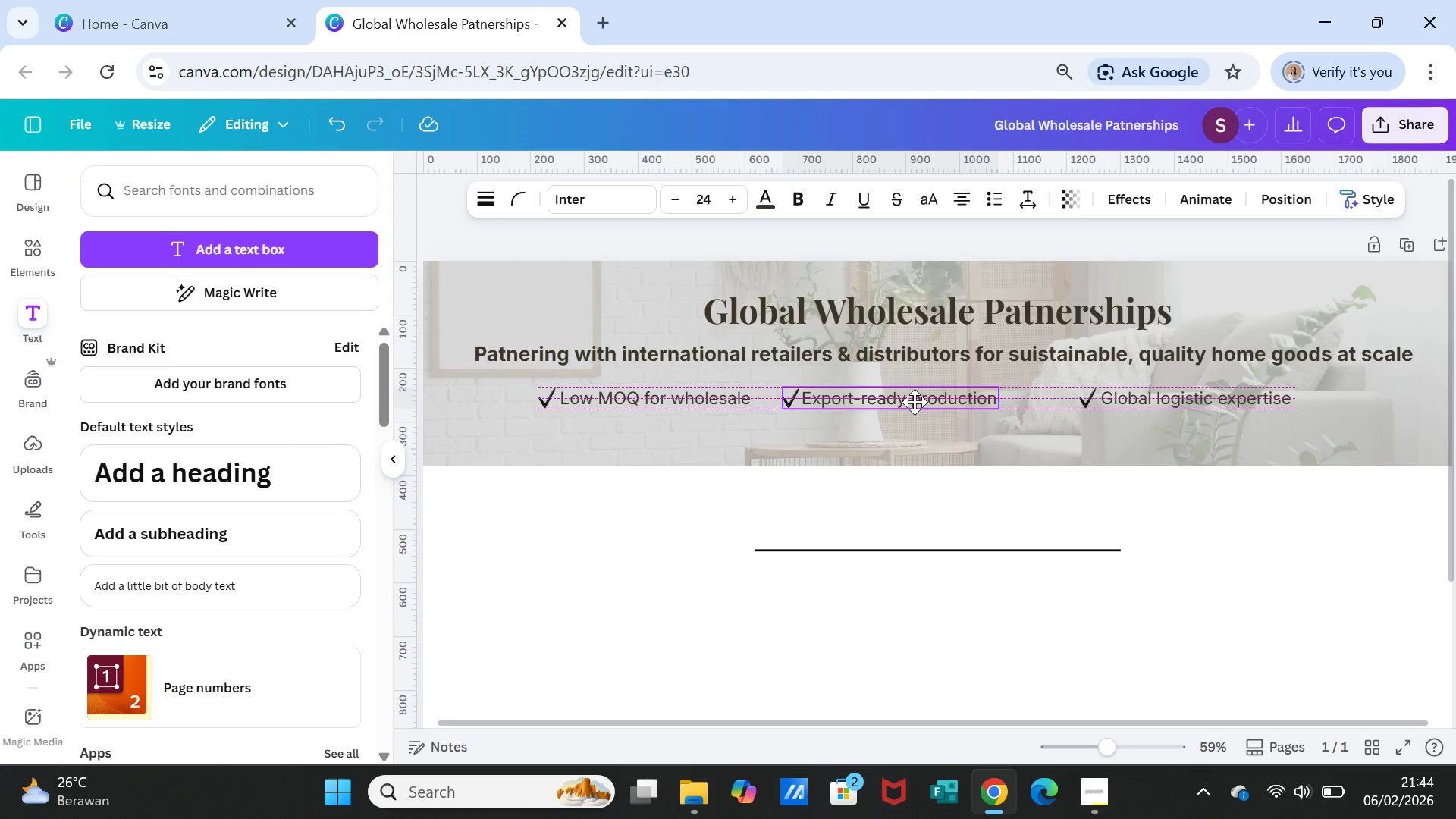 
left_click_drag(start_coordinate=[616, 403], to_coordinate=[598, 403])
 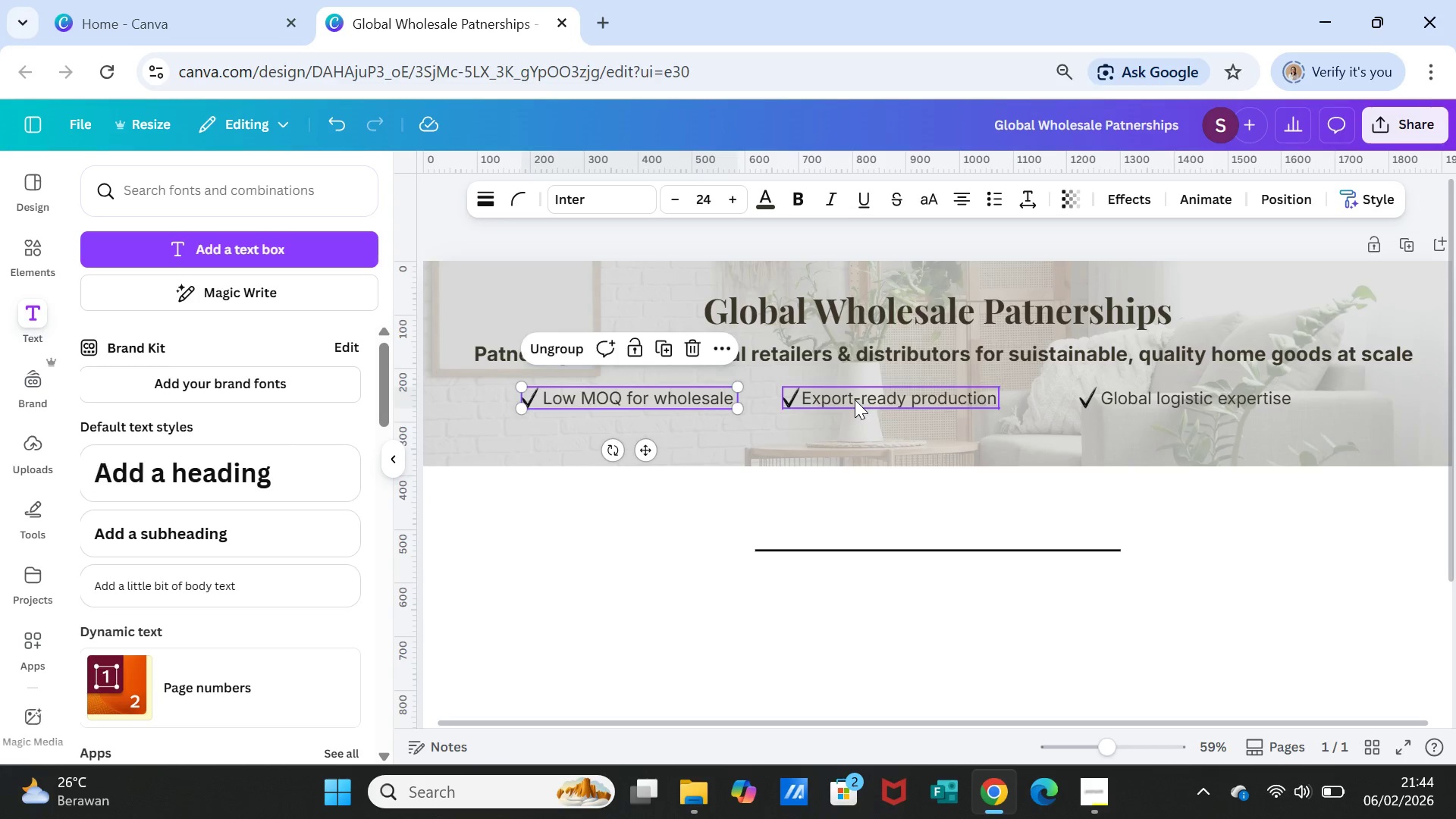 
left_click_drag(start_coordinate=[855, 400], to_coordinate=[862, 401])
 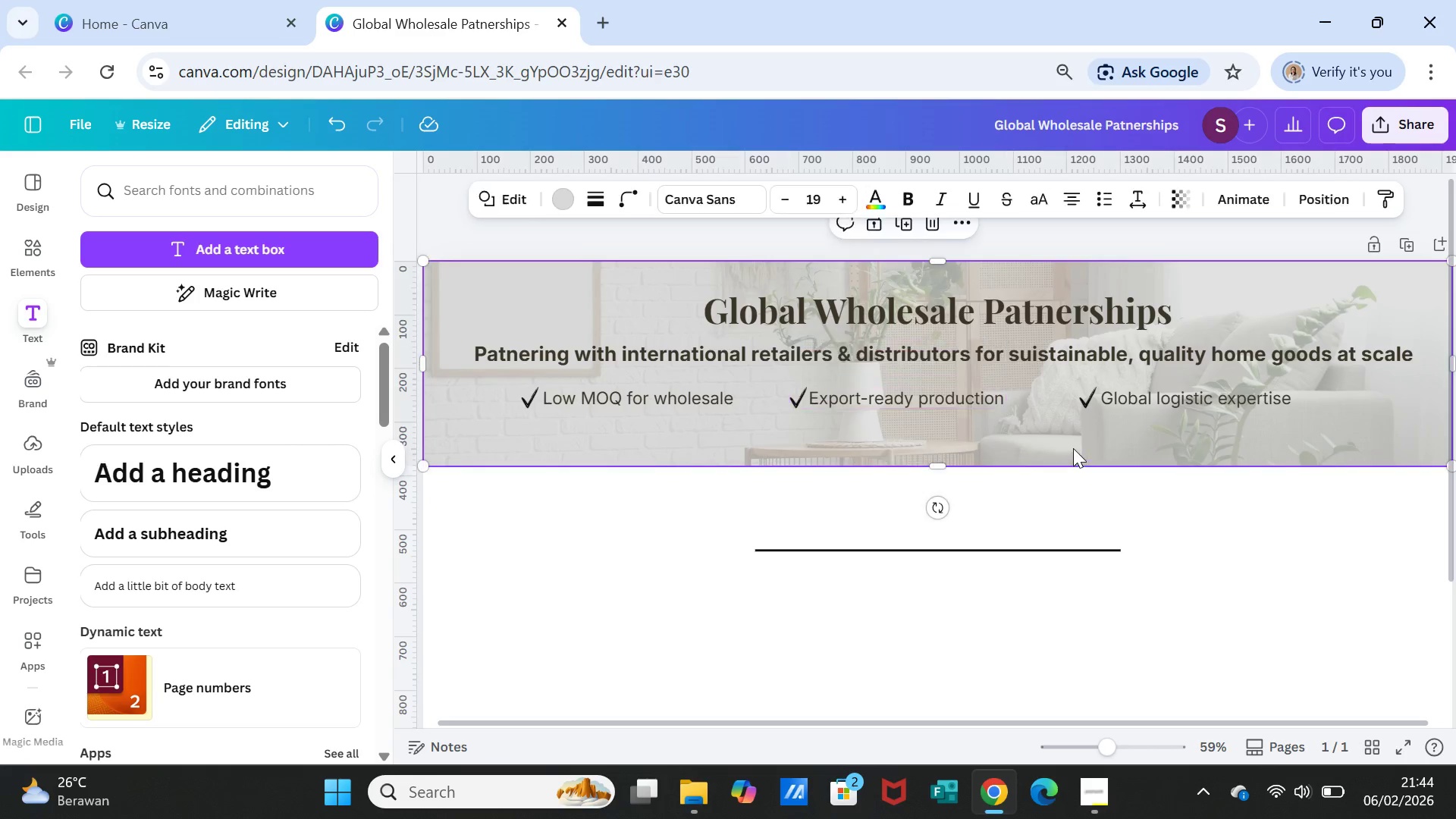 
left_click([1073, 448])
 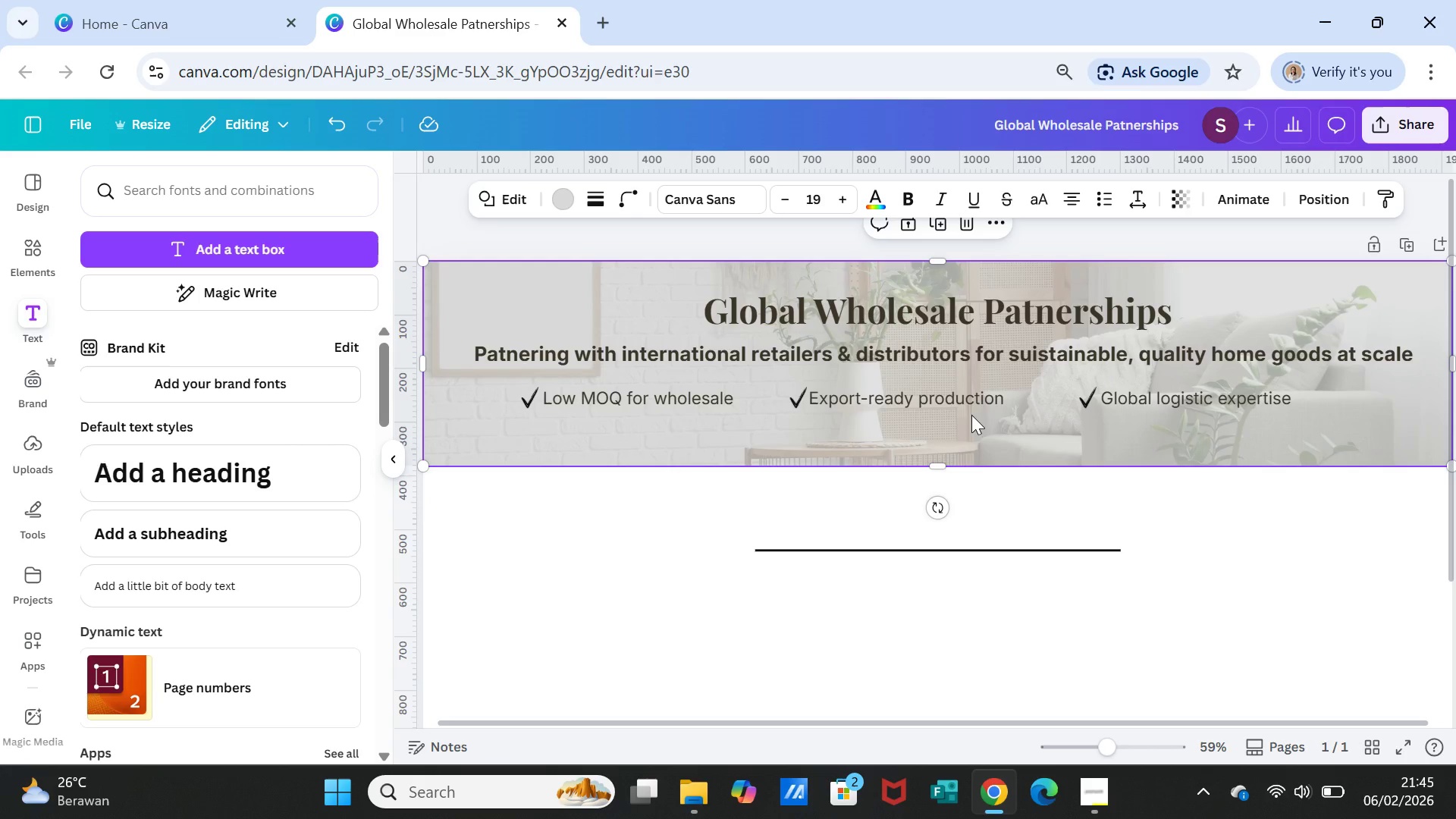 
wait(7.64)
 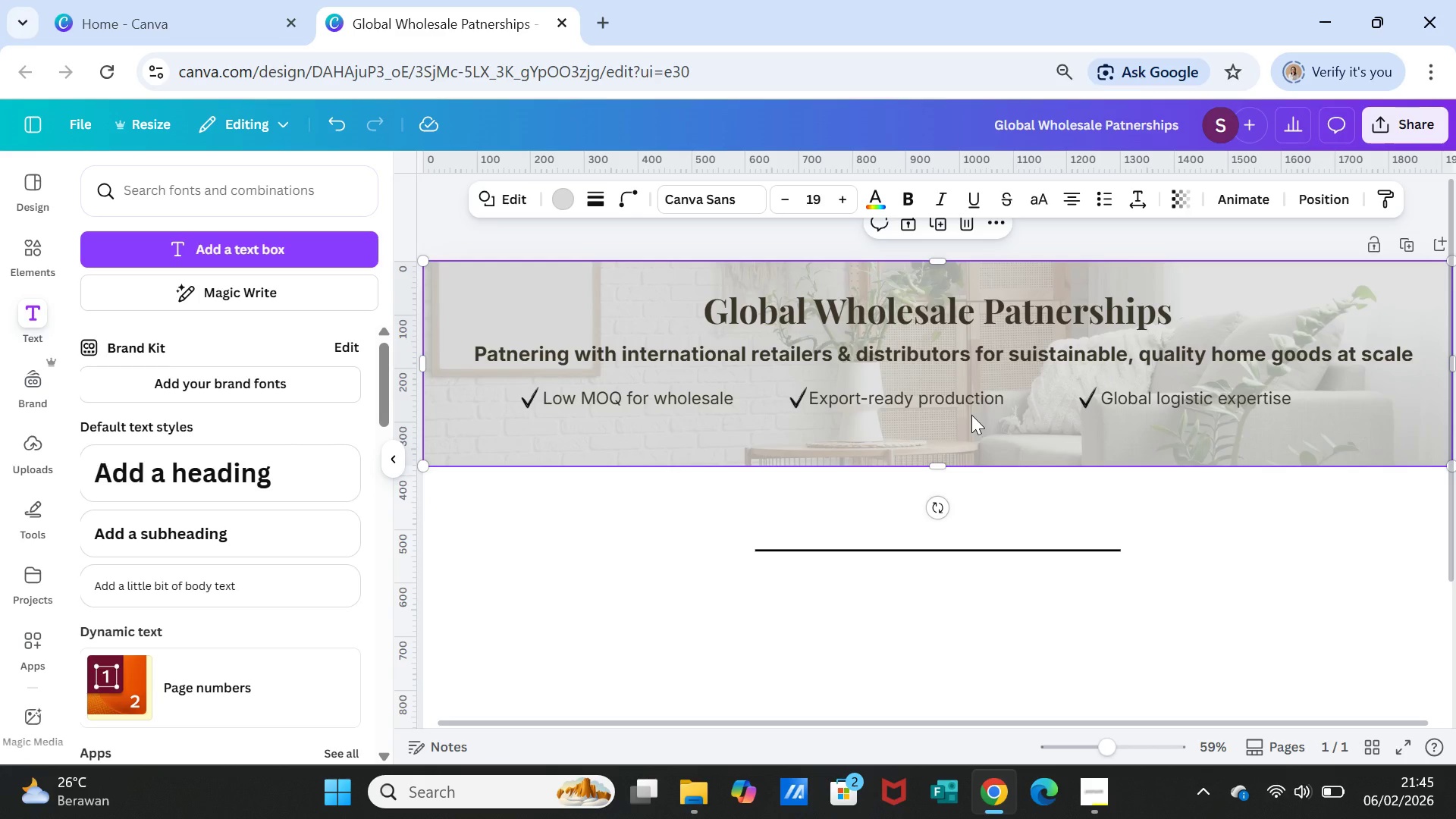 
left_click([551, 398])
 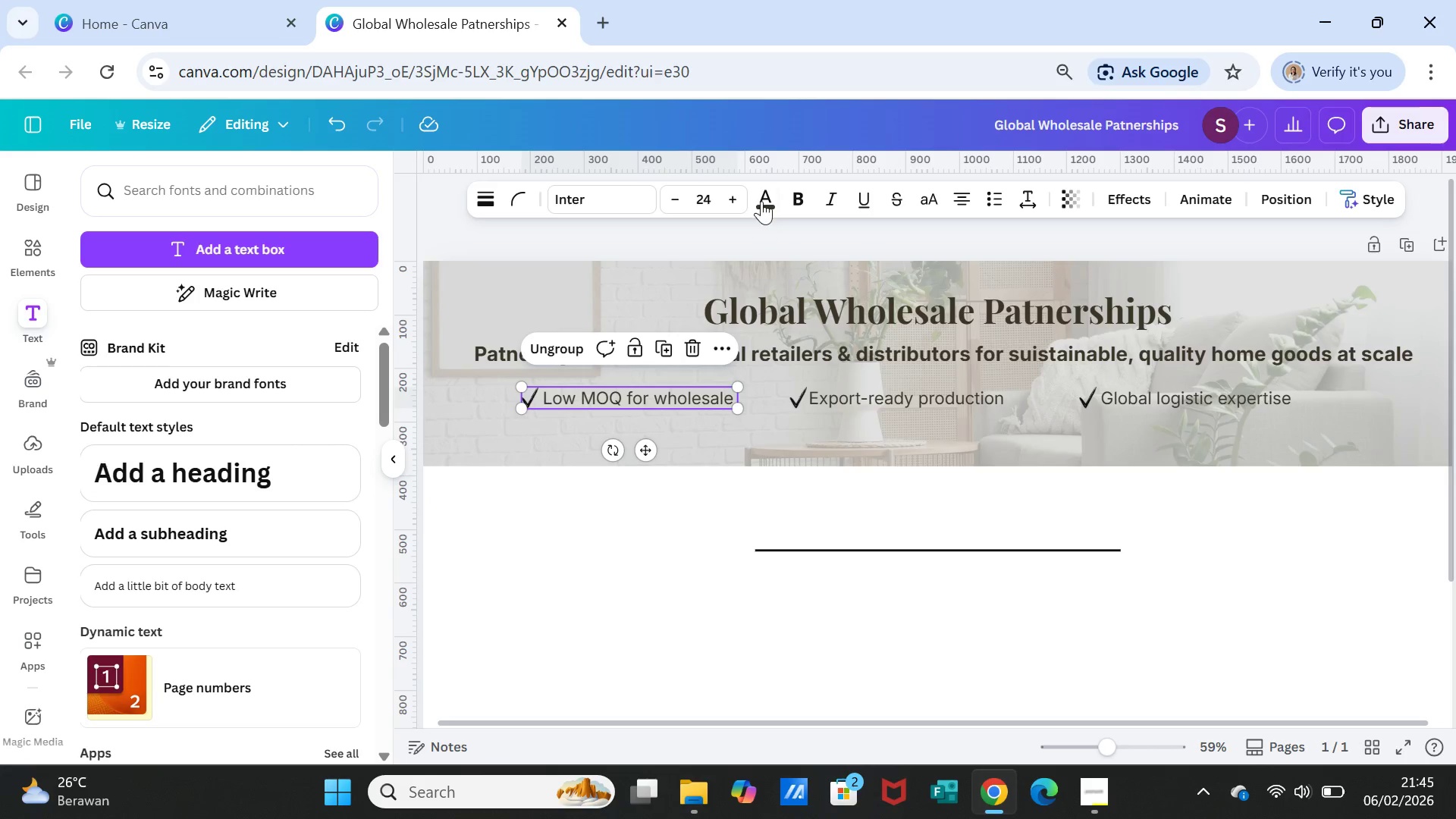 
left_click([762, 196])
 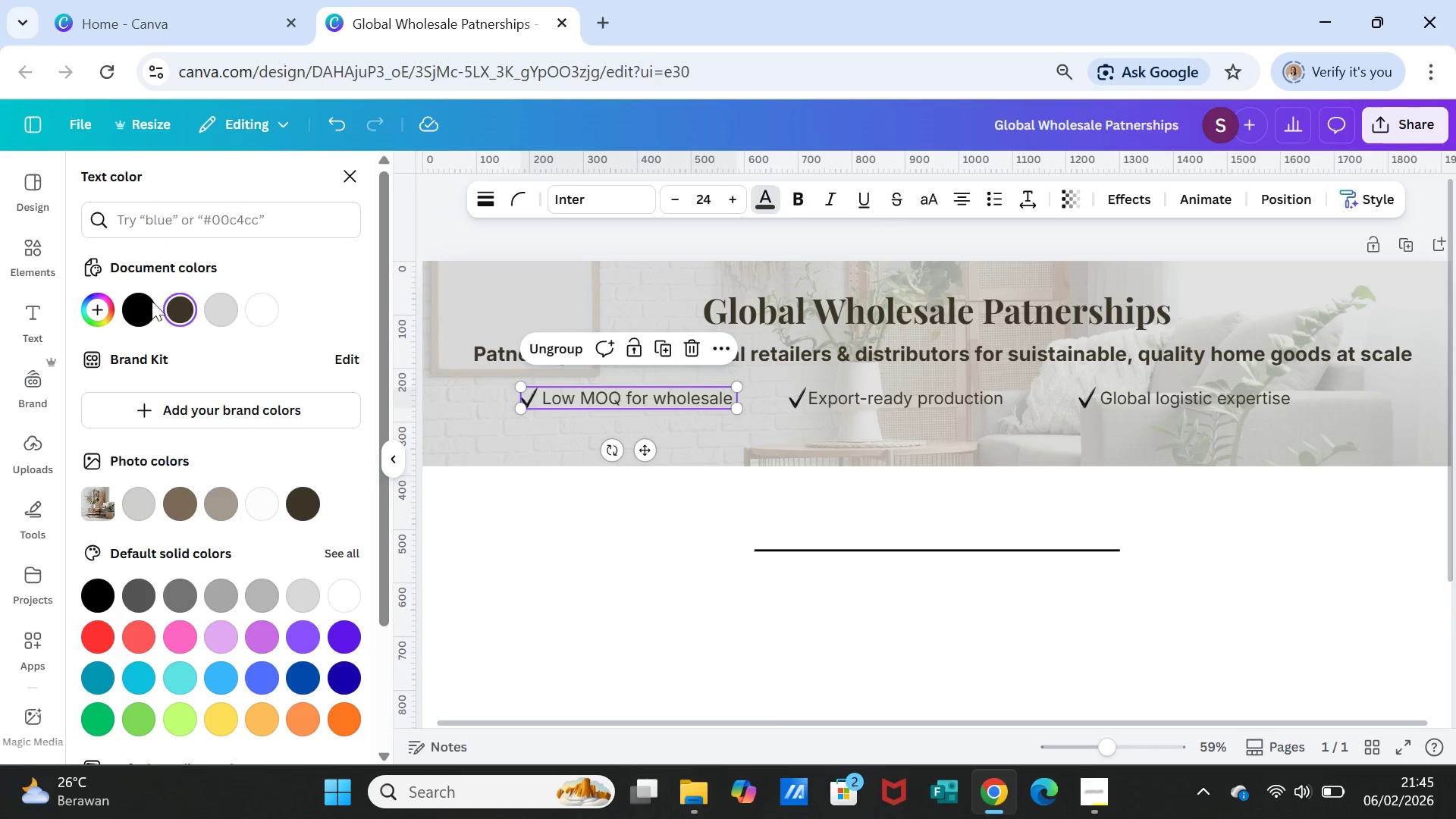 
left_click([171, 223])
 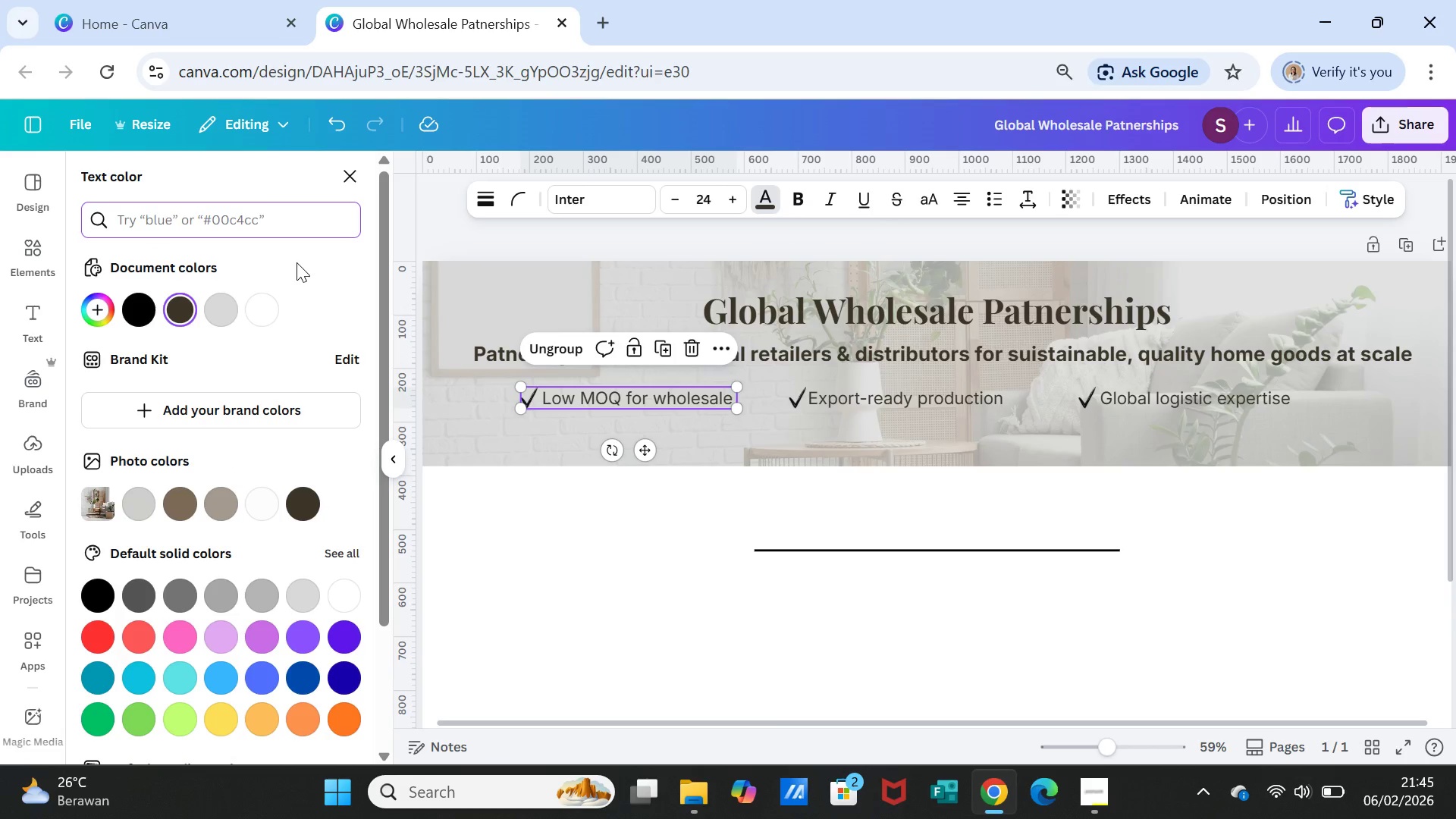 
type(green)
 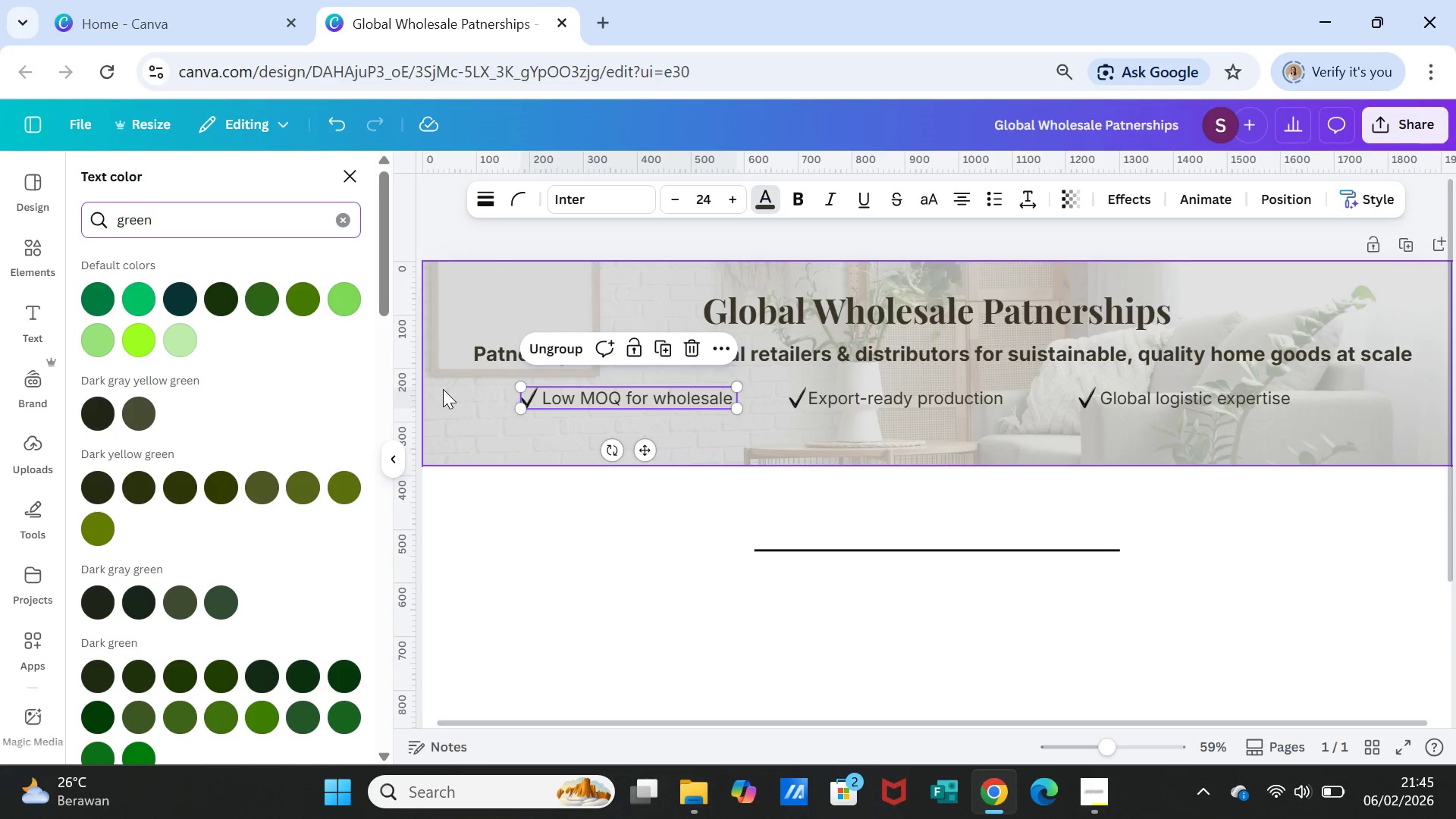 
wait(18.23)
 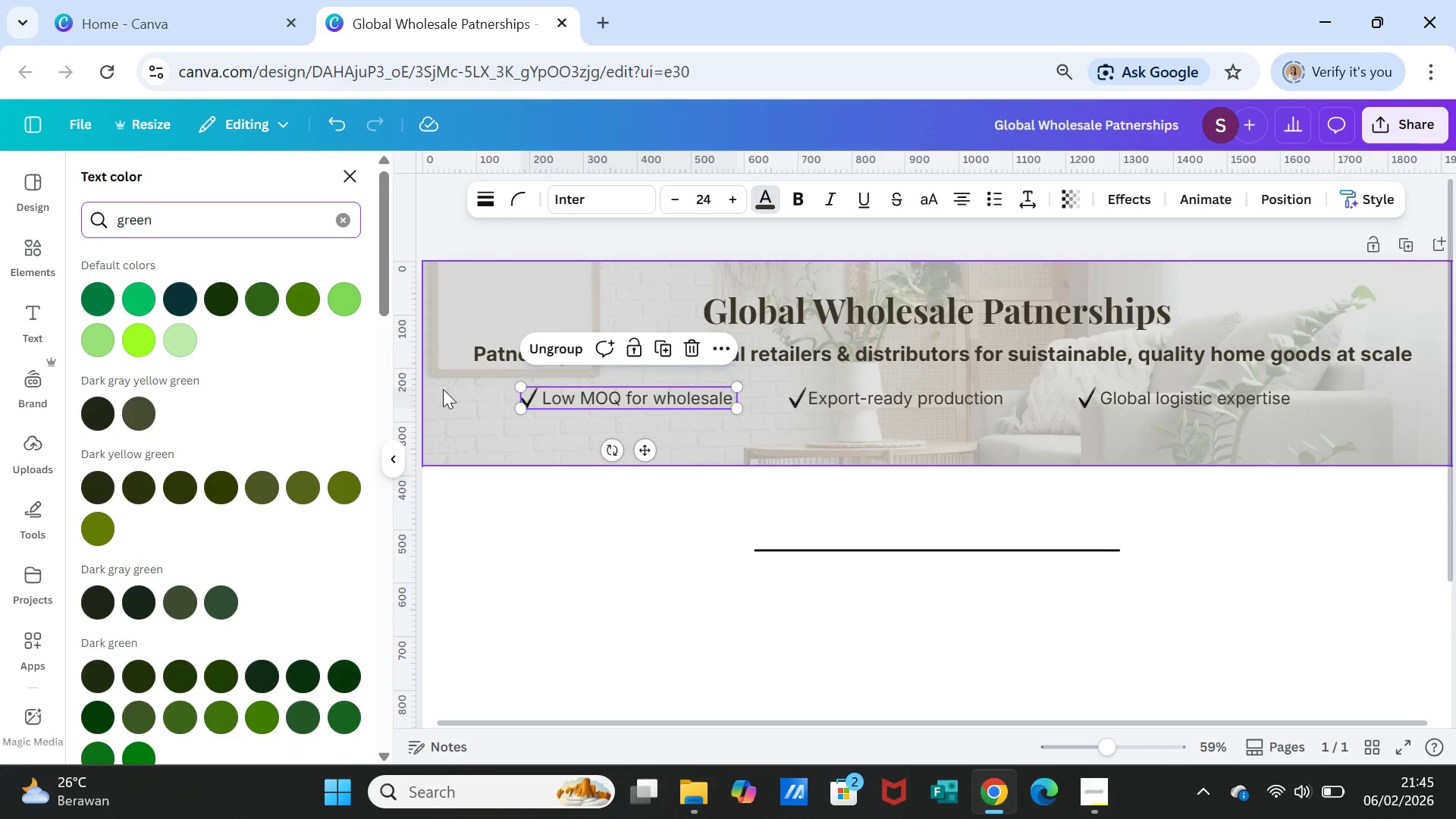 
scroll: coordinate [498, 428], scroll_direction: up, amount: 2.0
 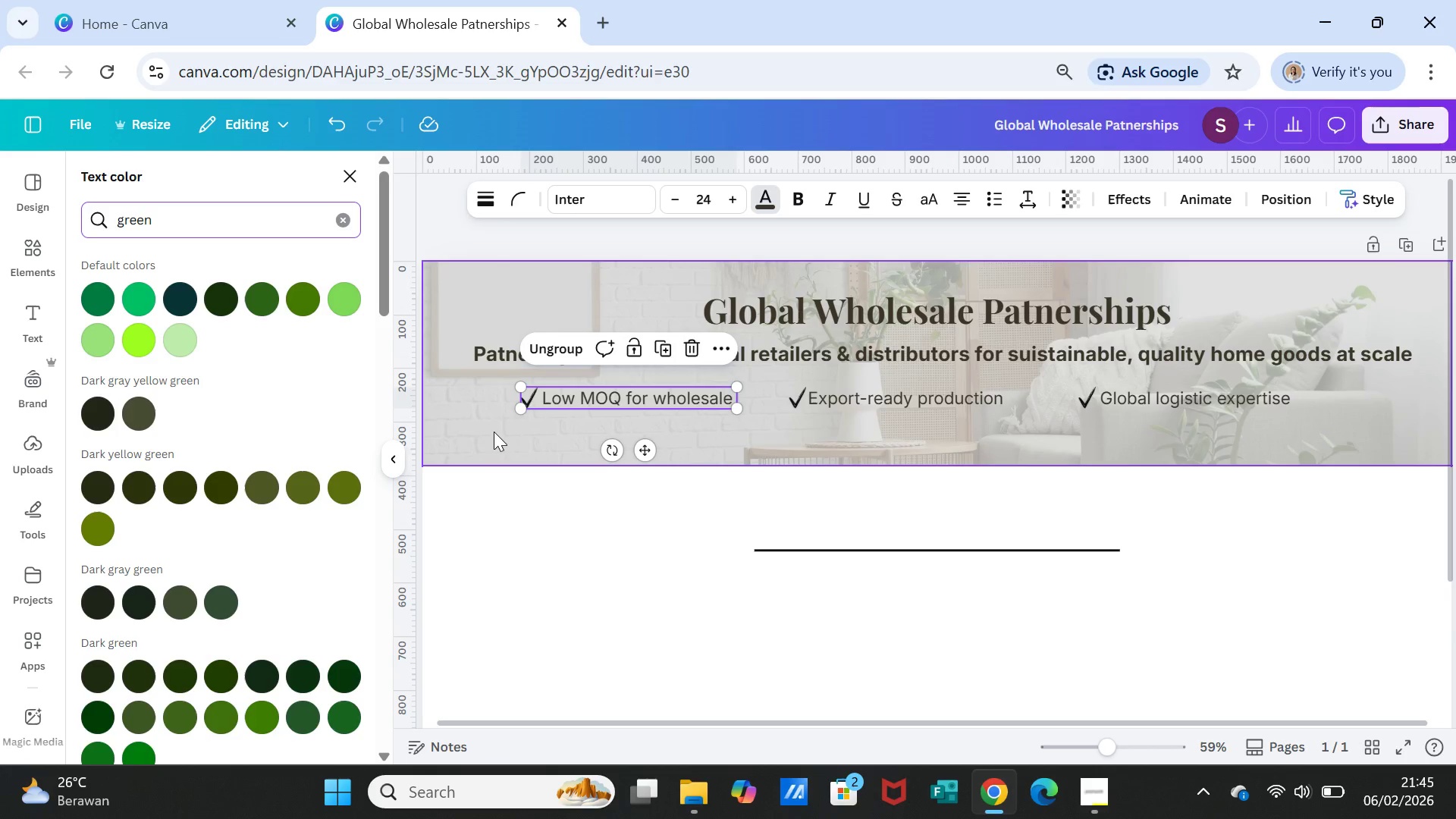 
wait(5.59)
 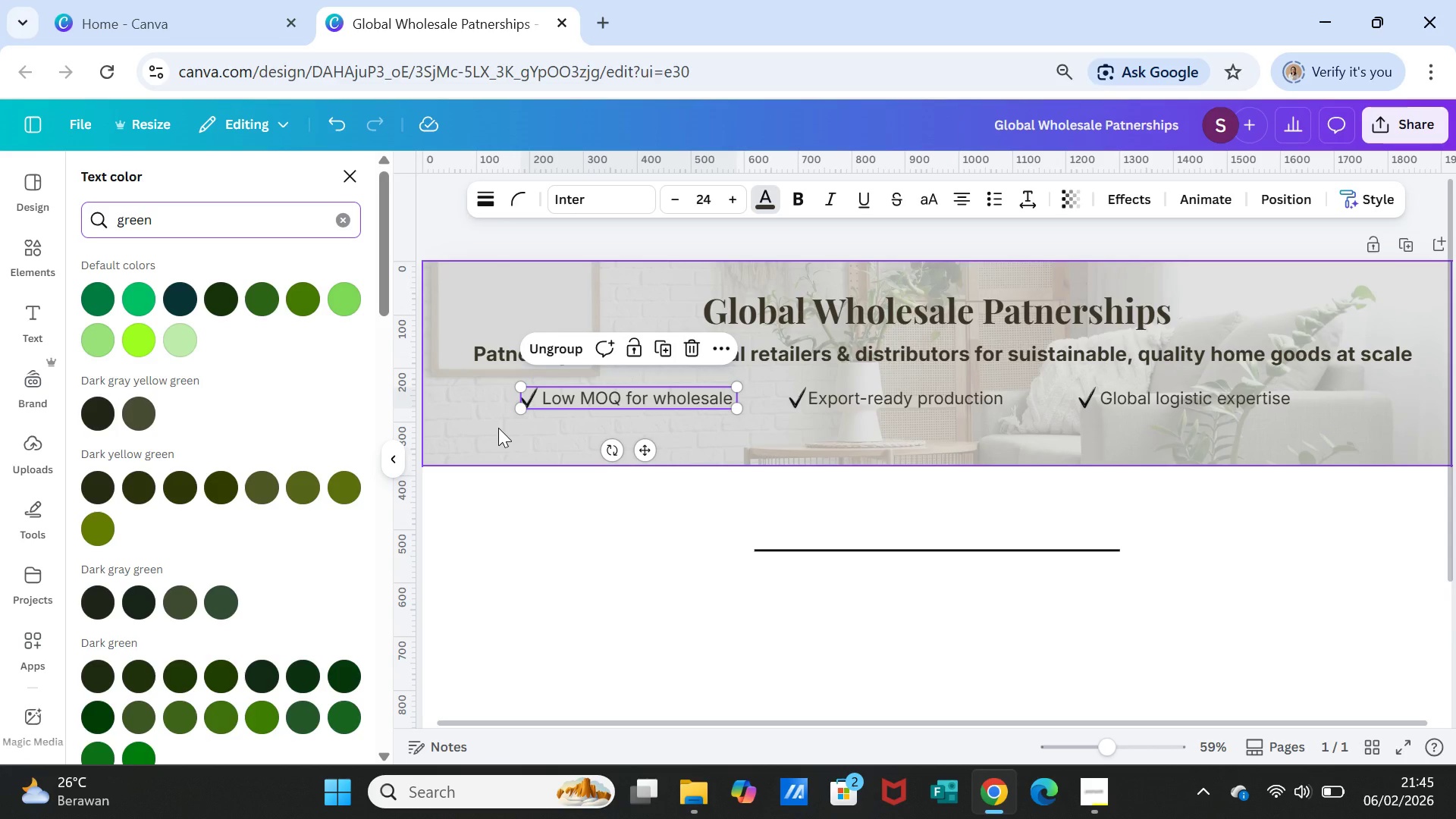 
left_click_drag(start_coordinate=[209, 217], to_coordinate=[99, 234])
 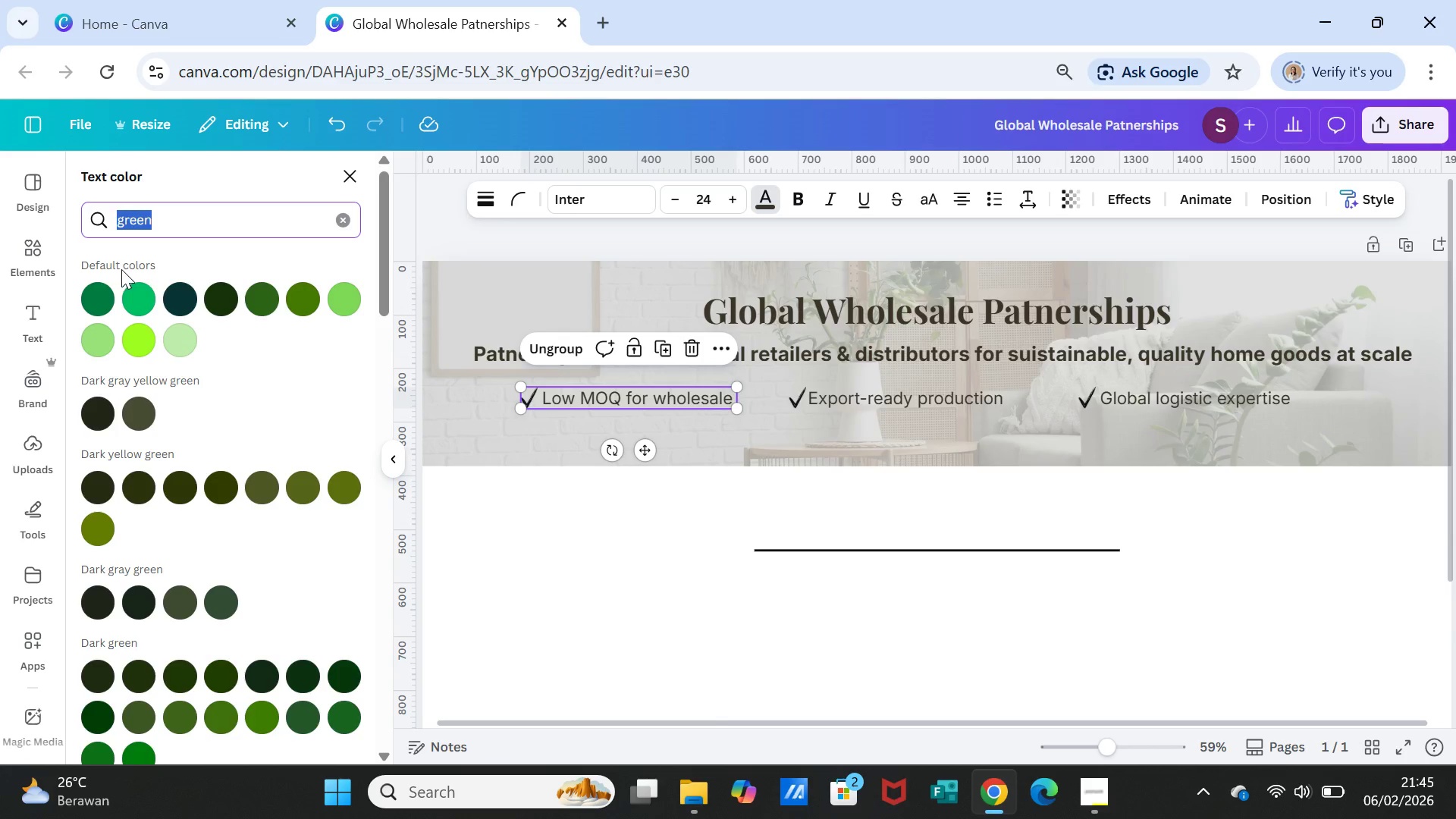 
type(olive green)
 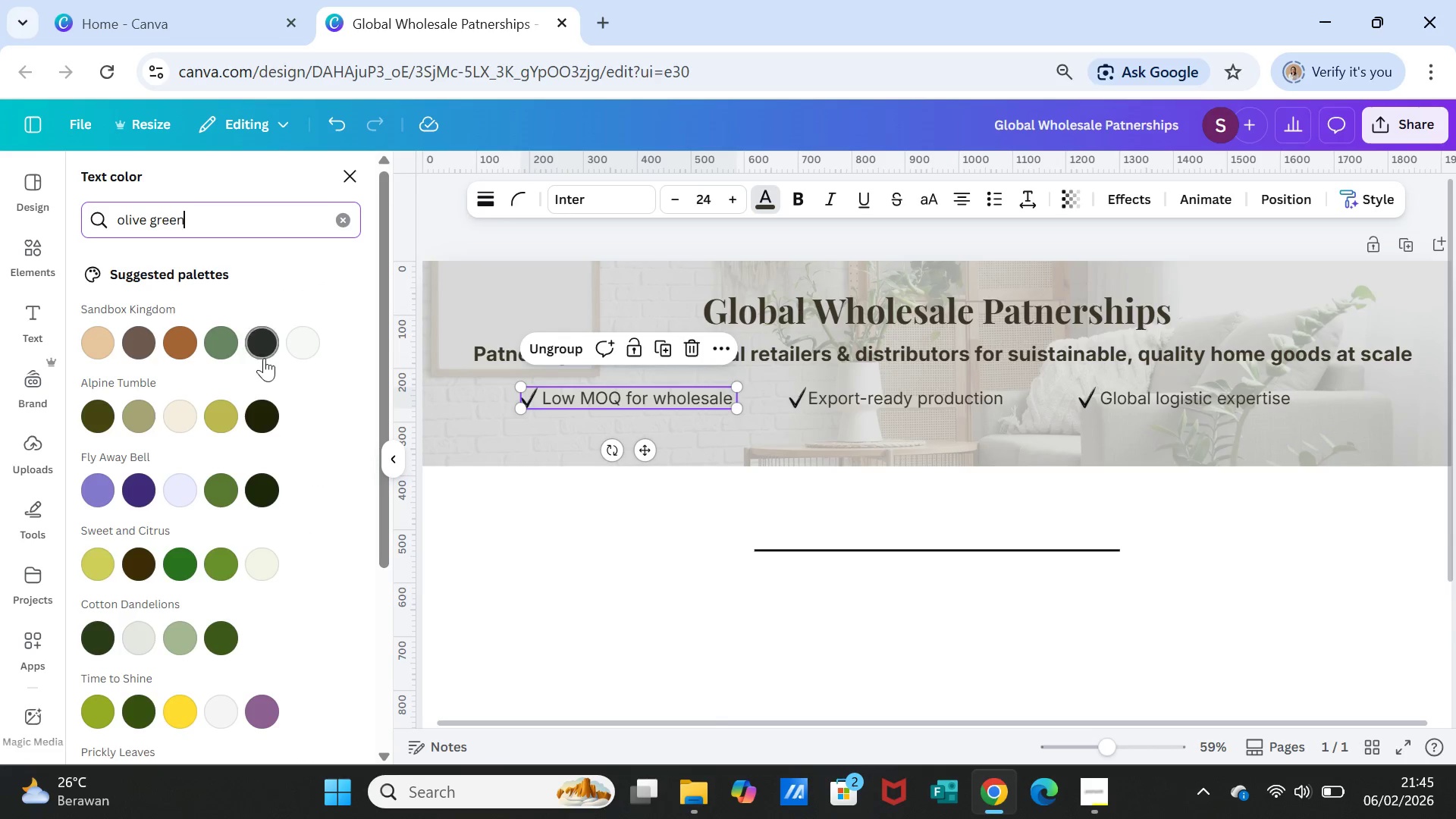 
mouse_move([209, 334])
 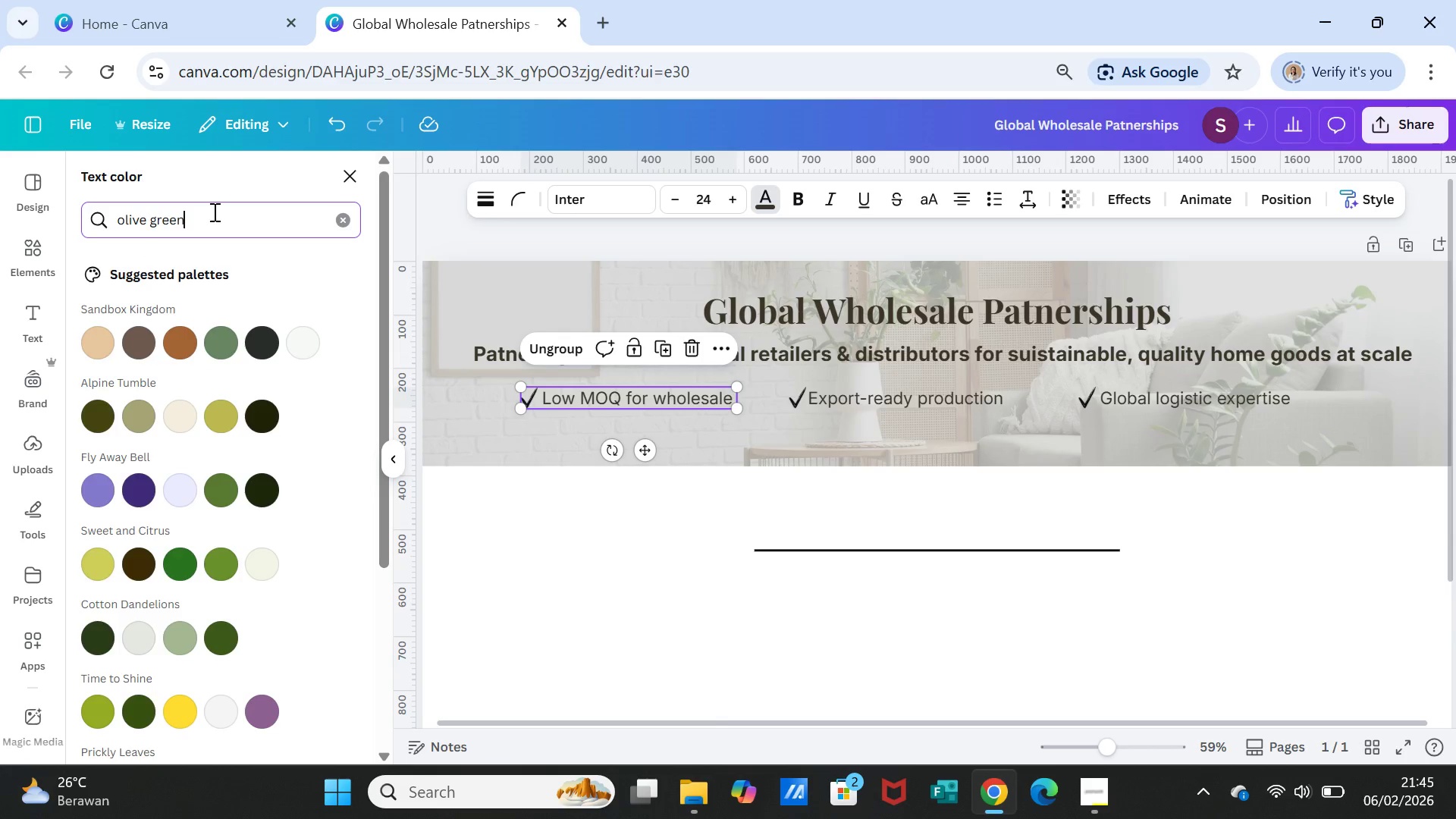 
double_click([213, 212])
 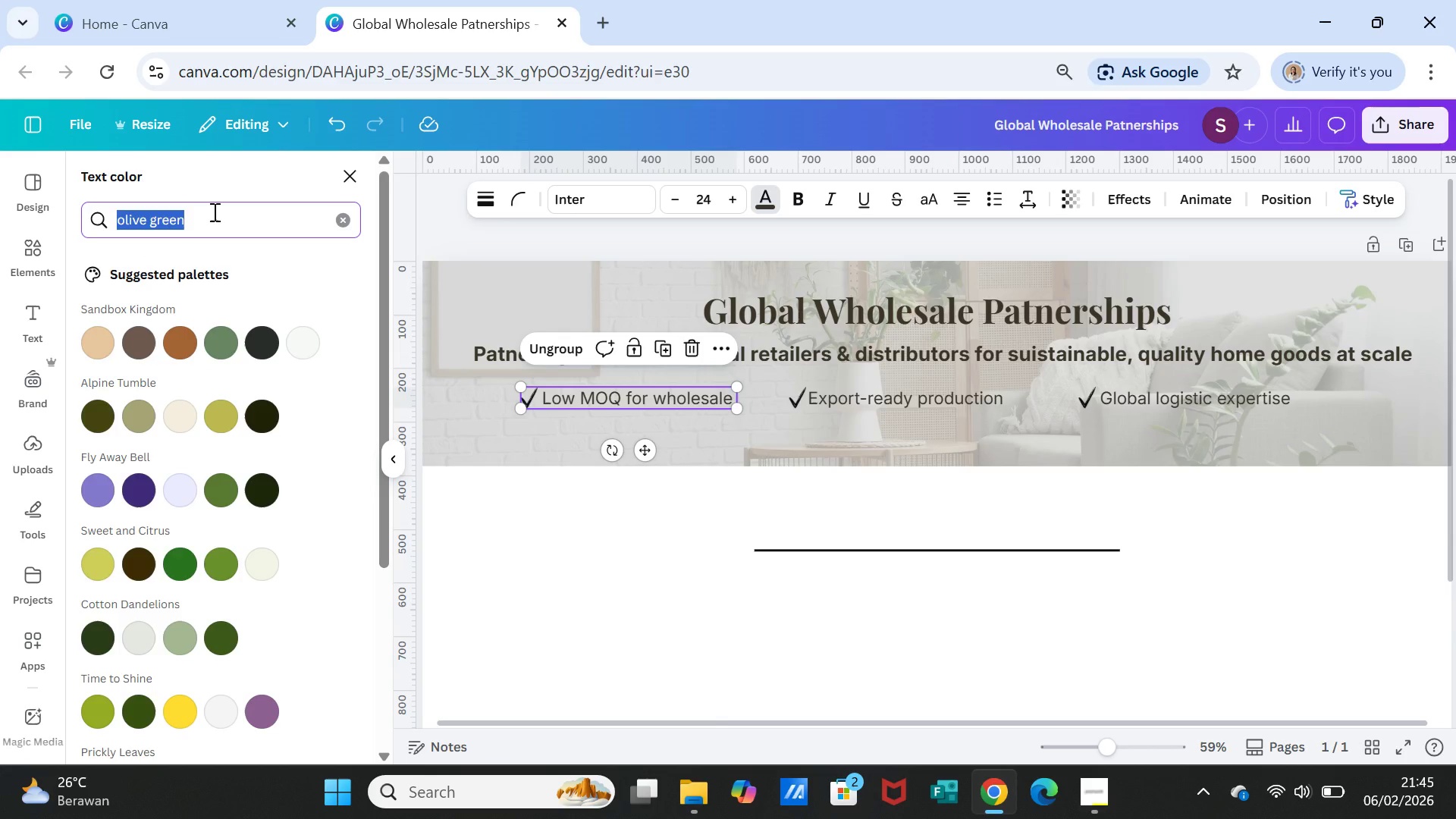 
triple_click([213, 212])
 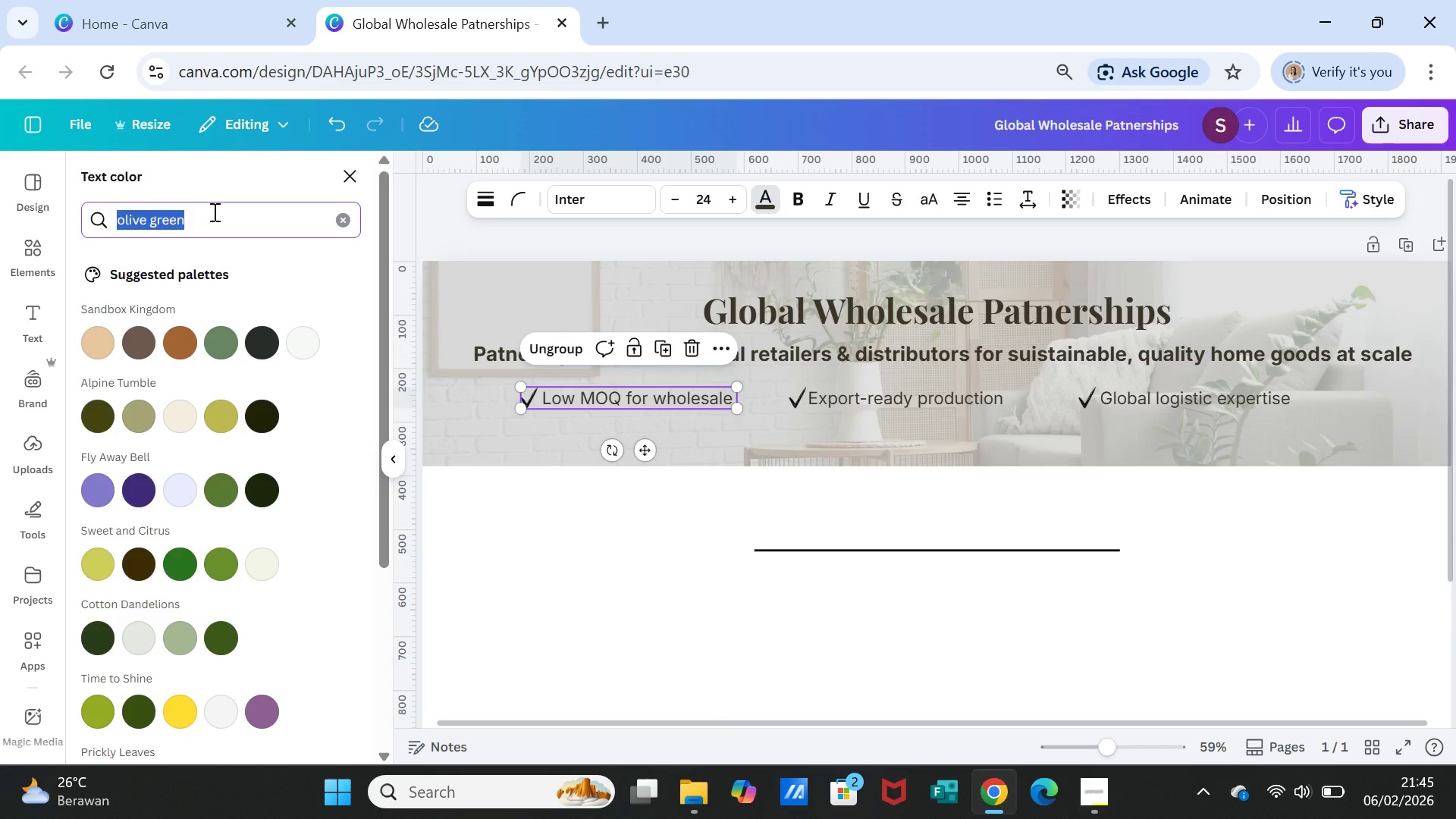 
type(6B7A5A)
 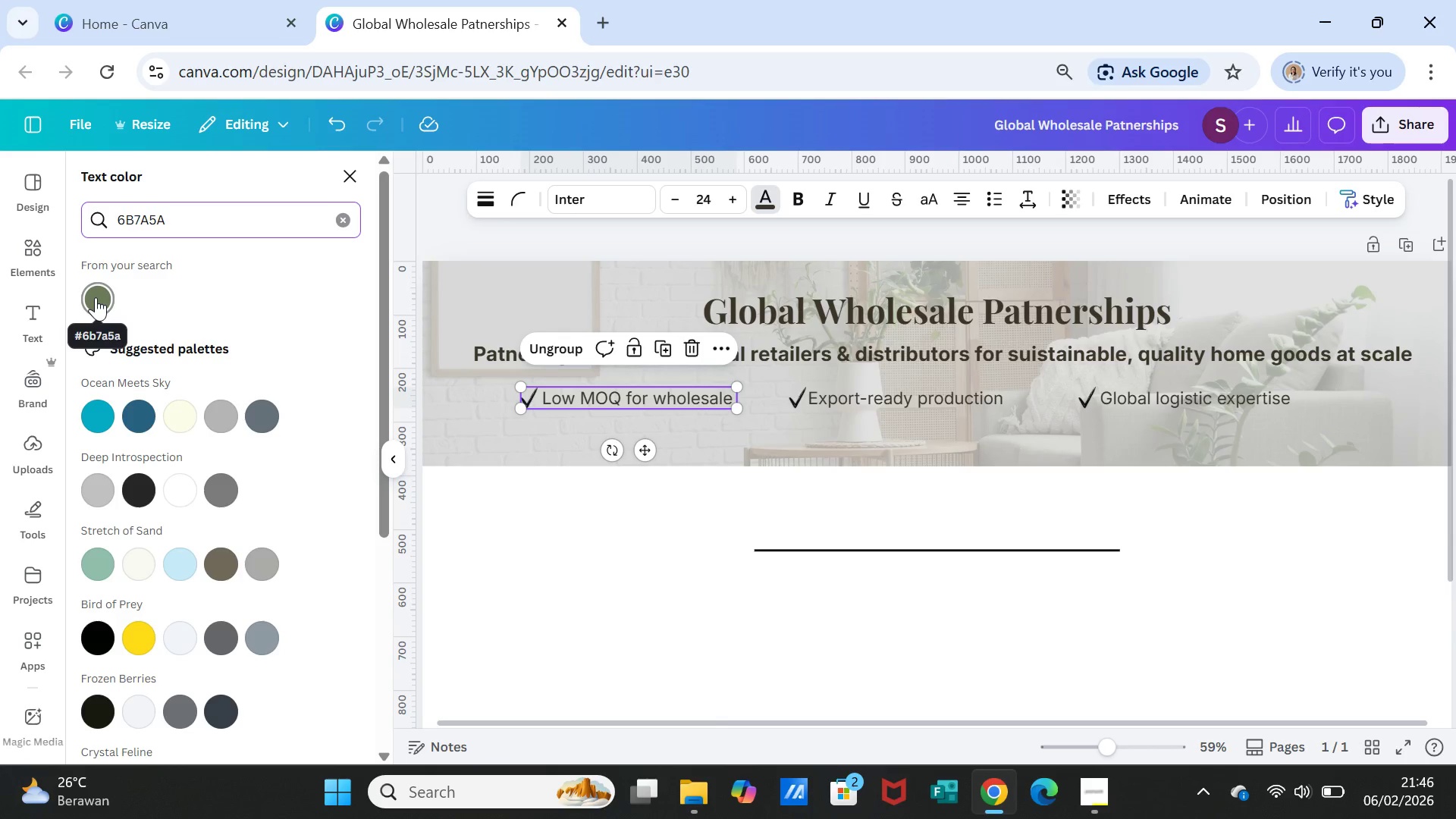 
left_click([96, 297])
 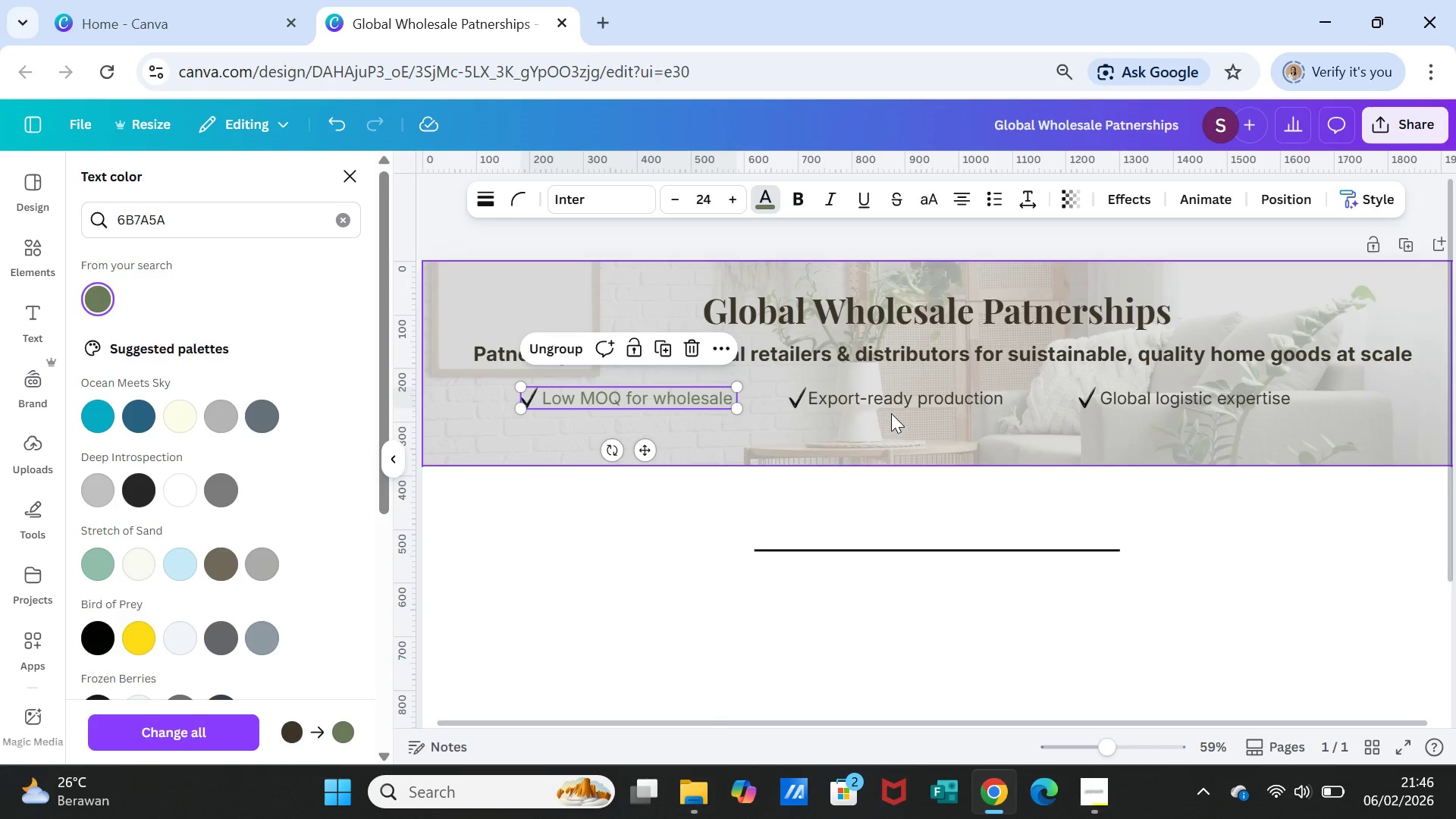 
left_click([889, 404])
 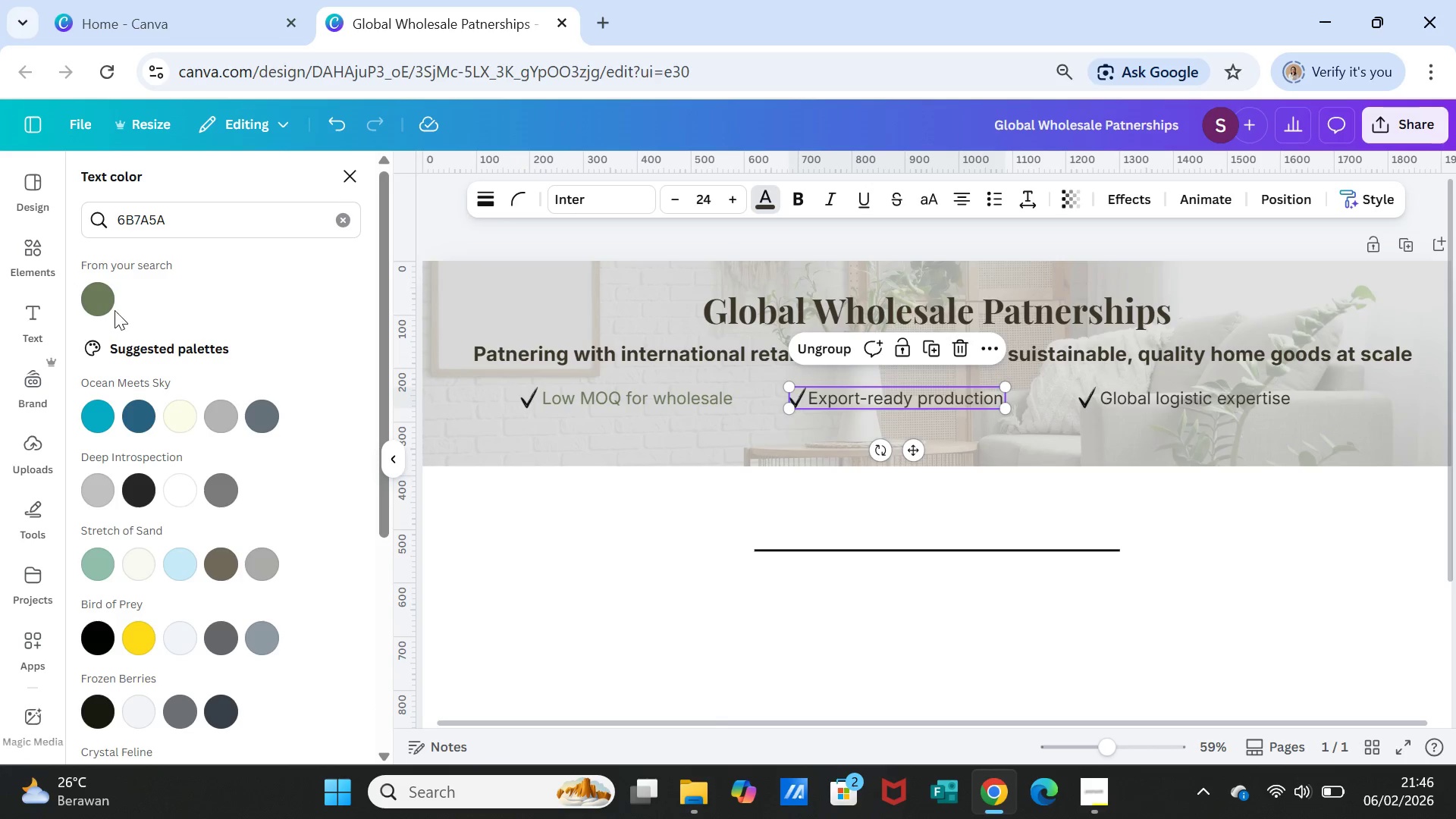 
left_click([105, 300])
 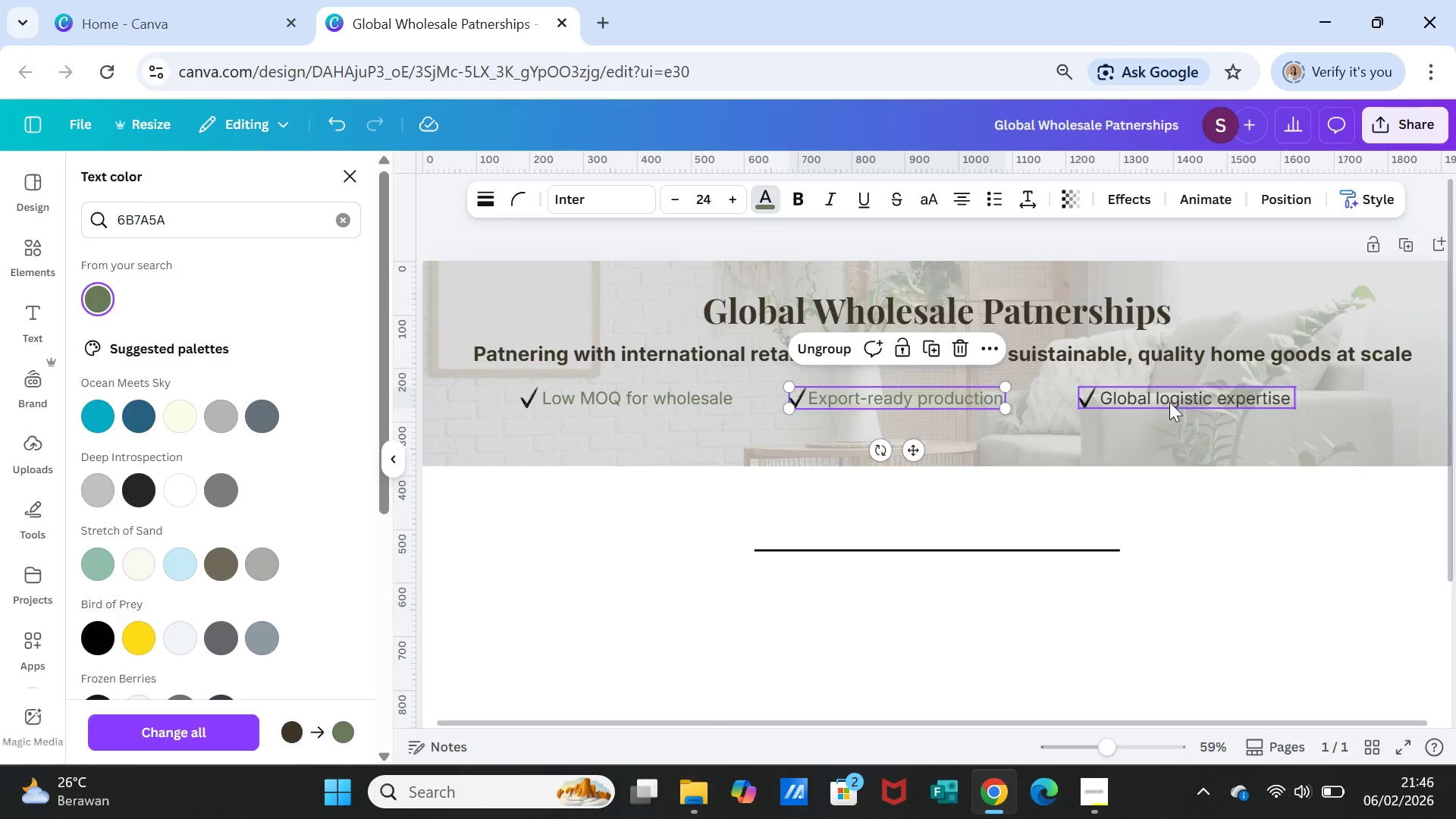 
left_click([1169, 402])
 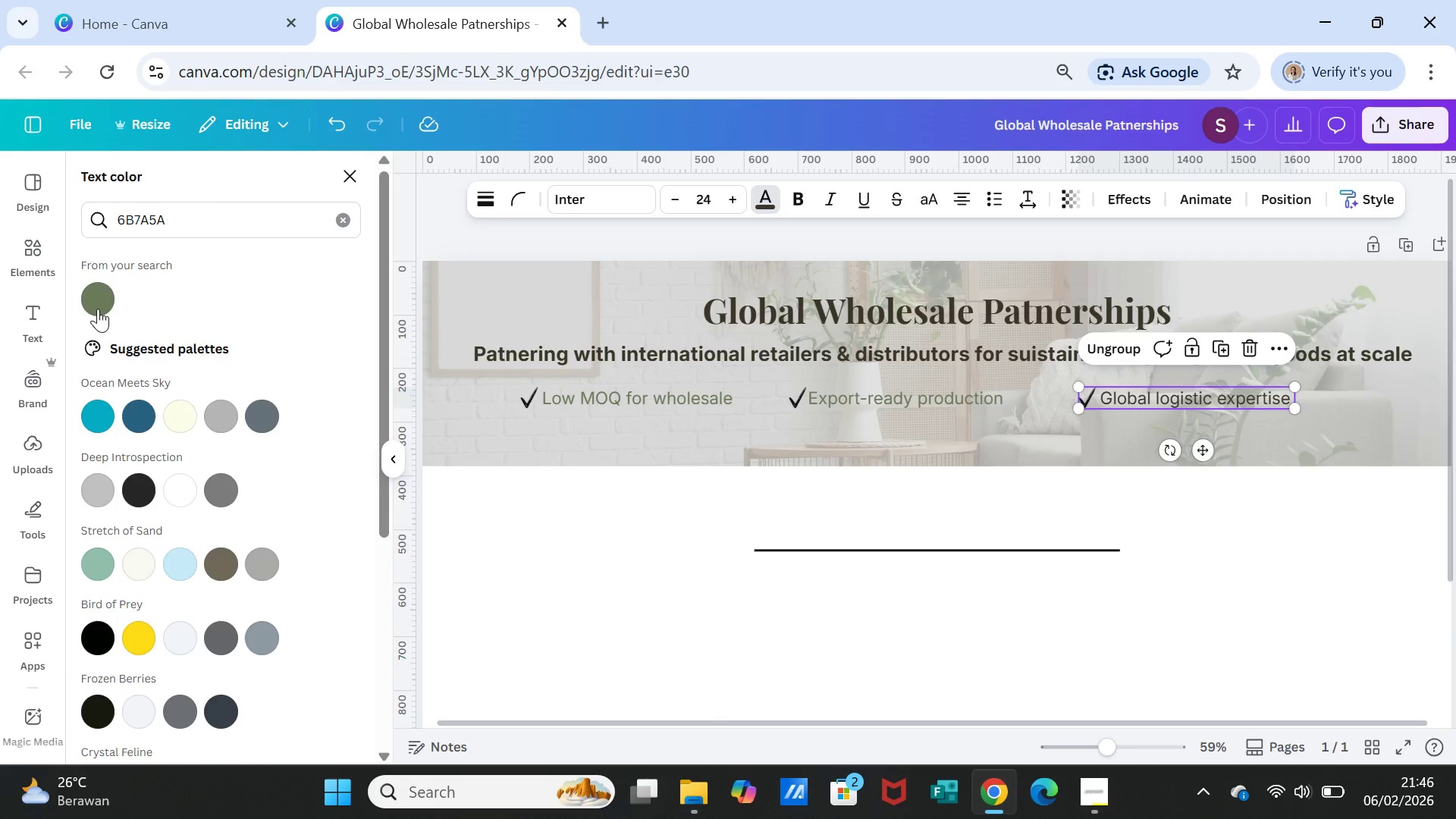 
left_click([100, 297])
 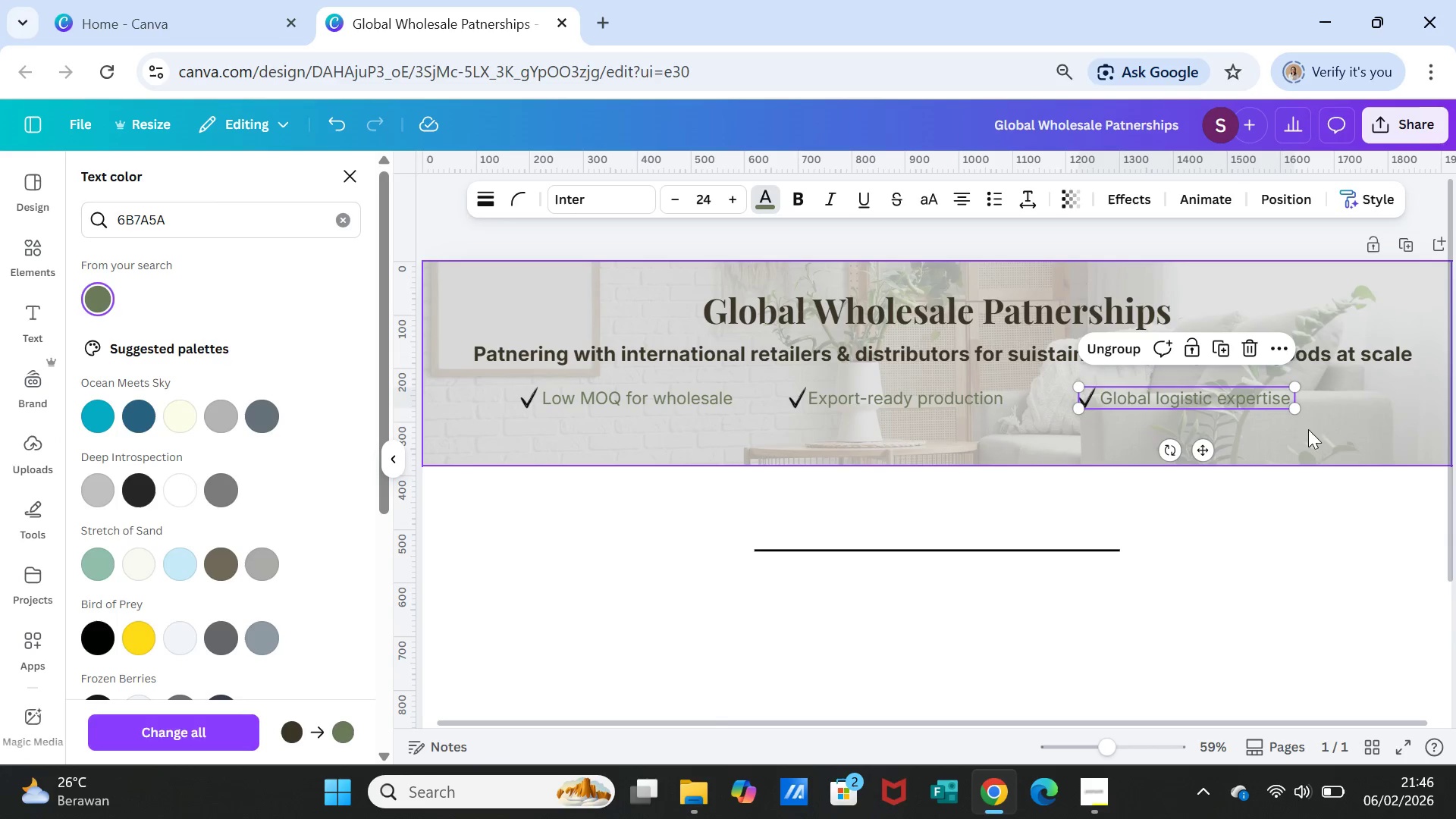 
left_click([1320, 429])
 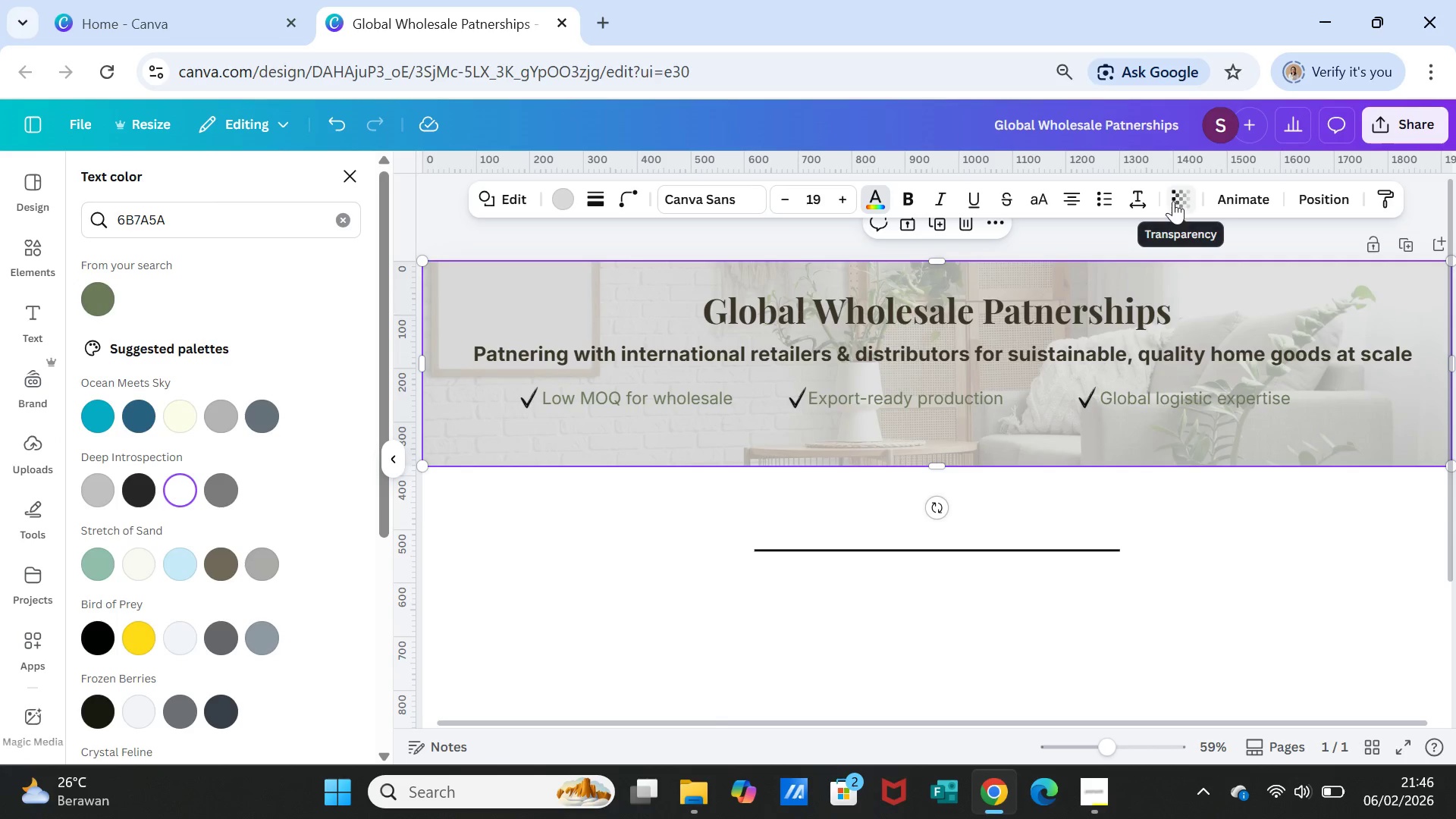 
left_click([1173, 196])
 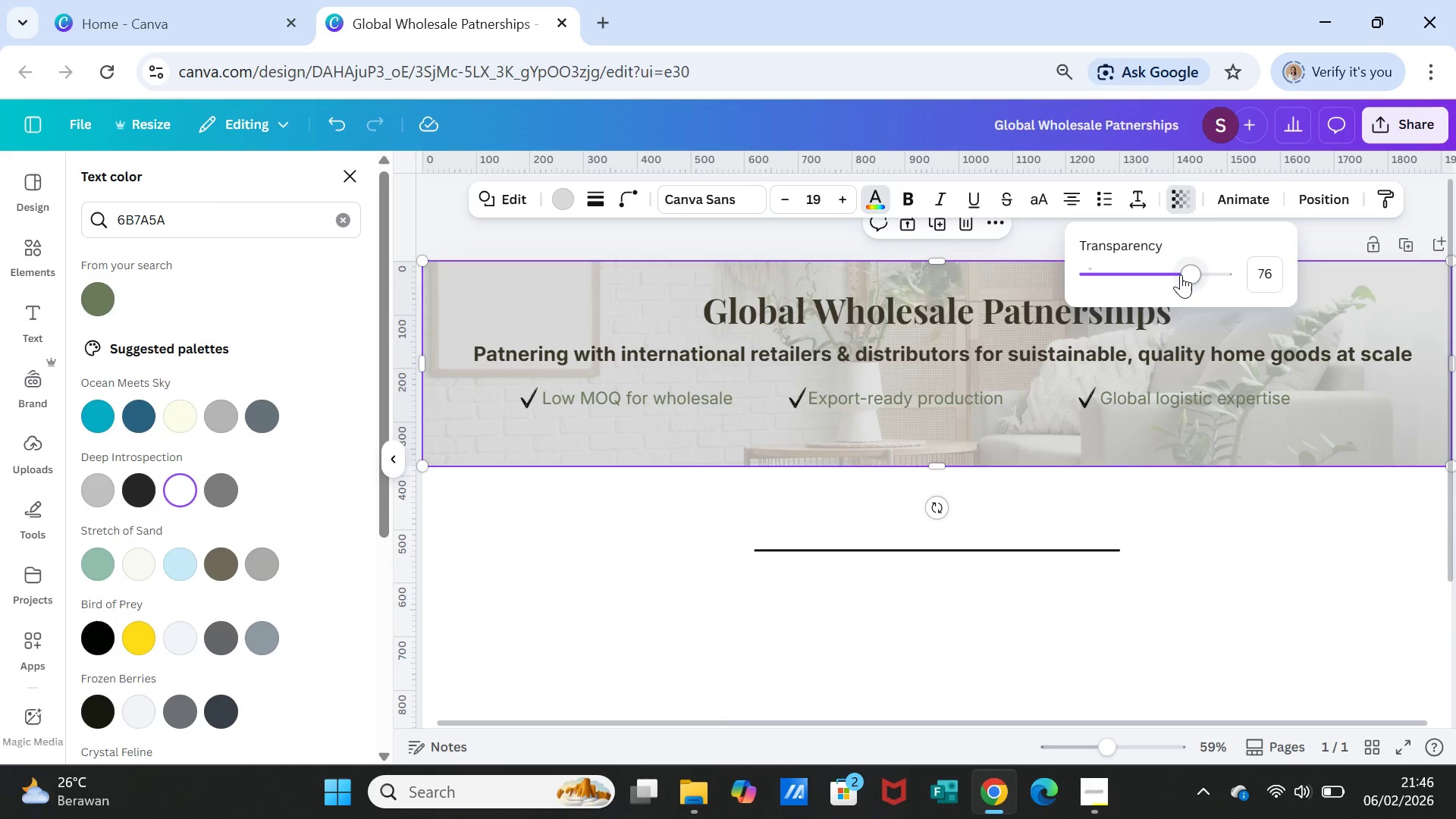 
left_click_drag(start_coordinate=[1181, 274], to_coordinate=[1134, 270])
 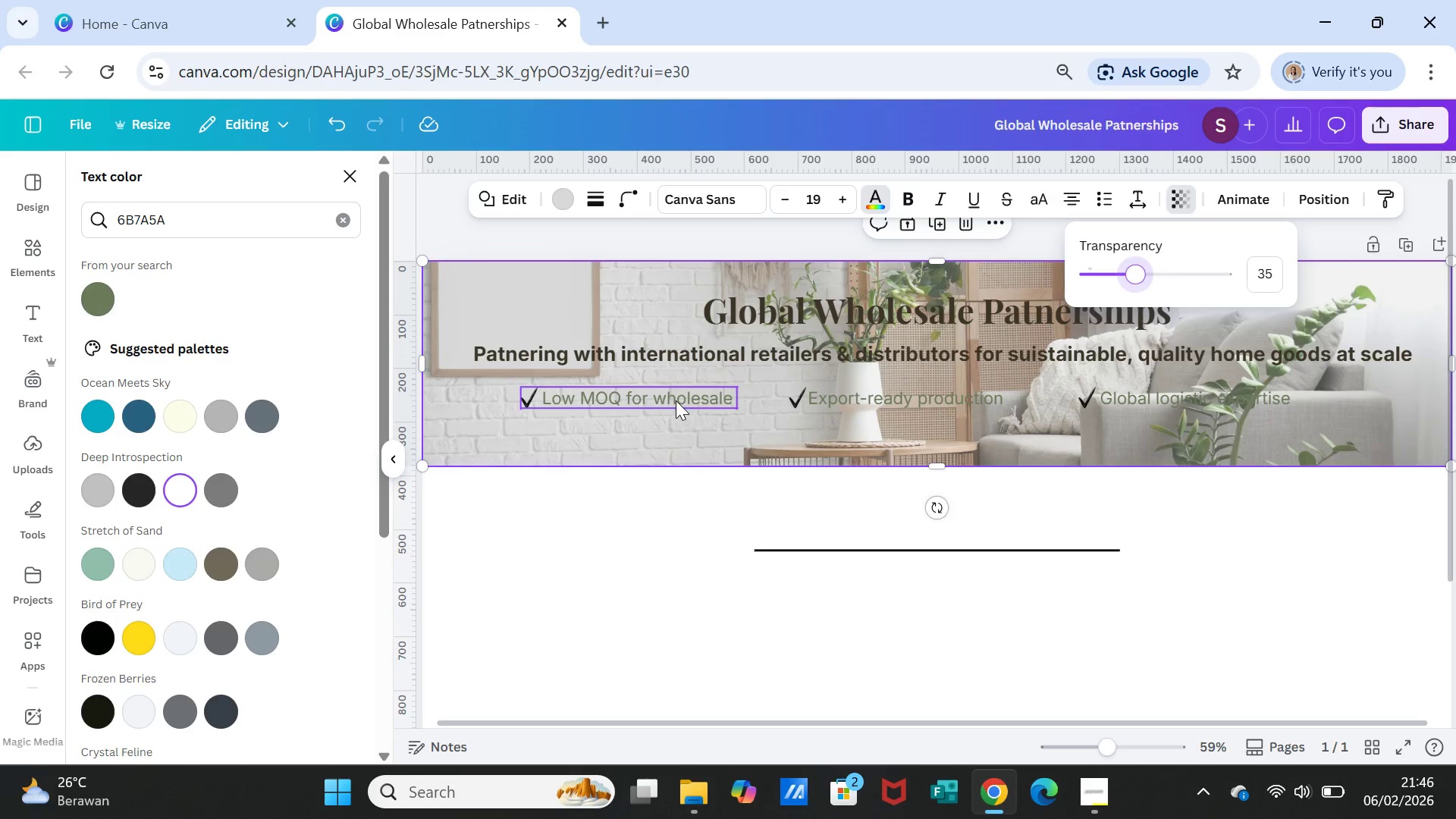 
left_click([676, 400])
 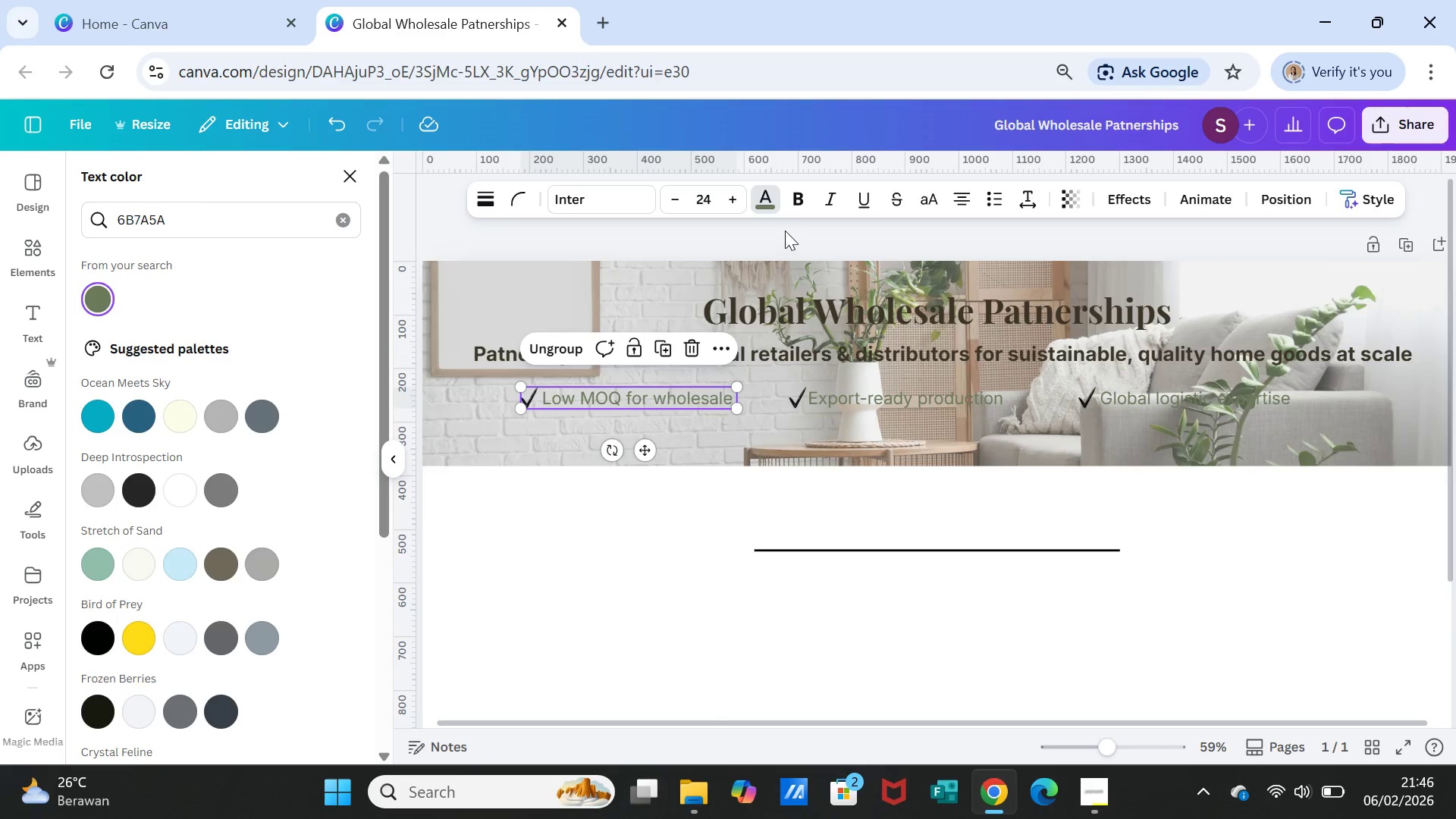 
left_click([807, 197])
 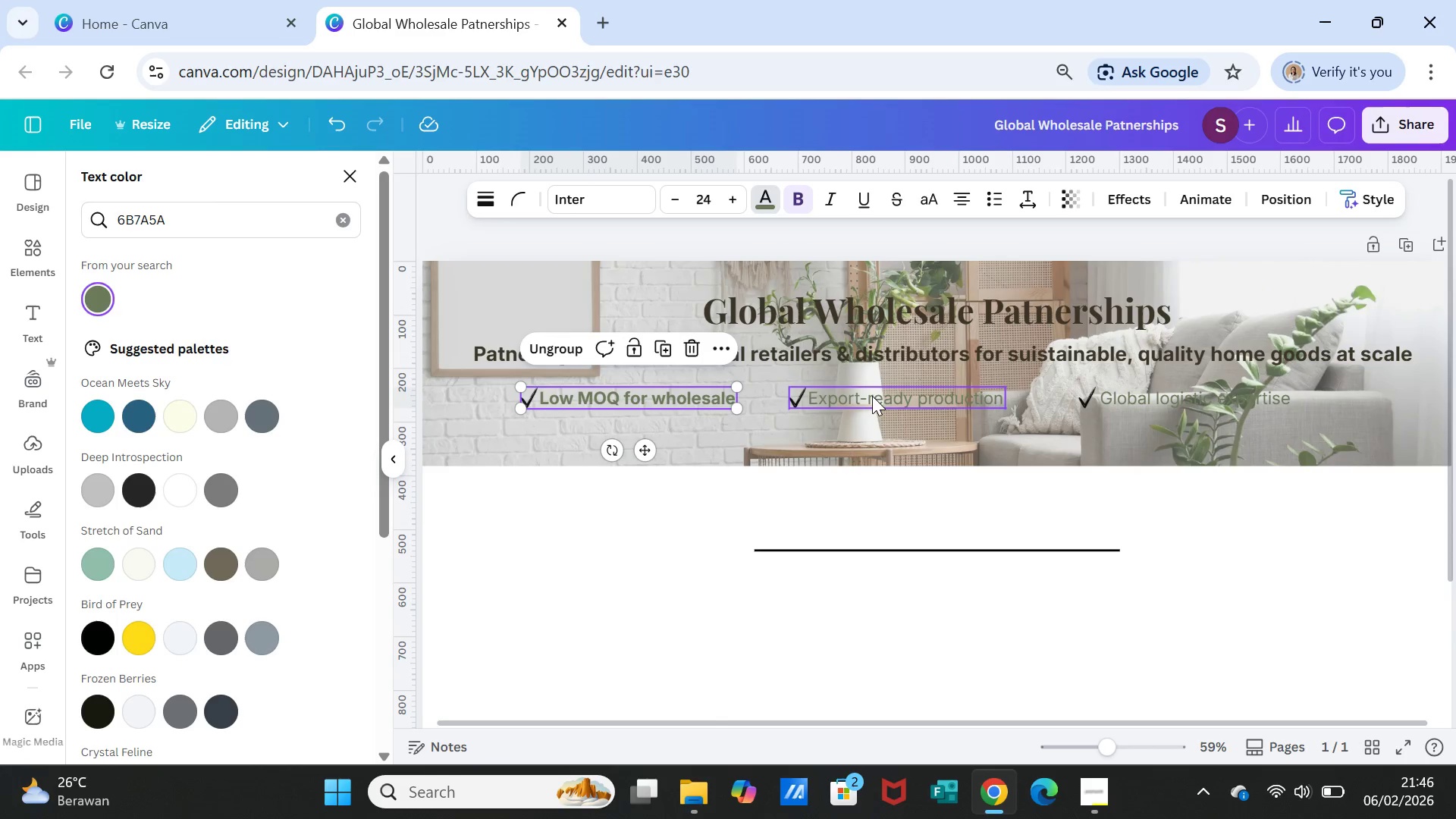 
left_click([874, 391])
 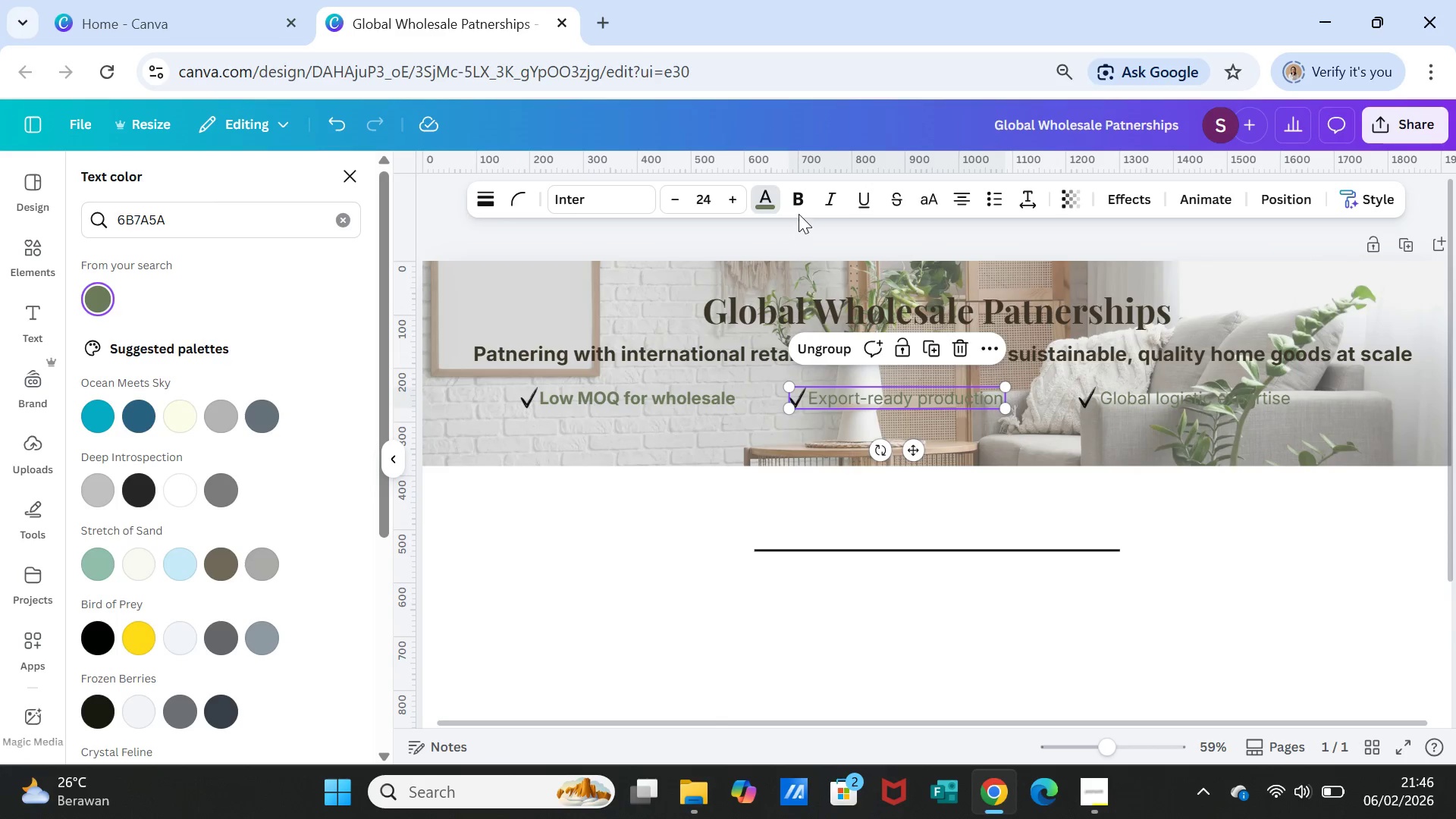 
left_click([799, 205])
 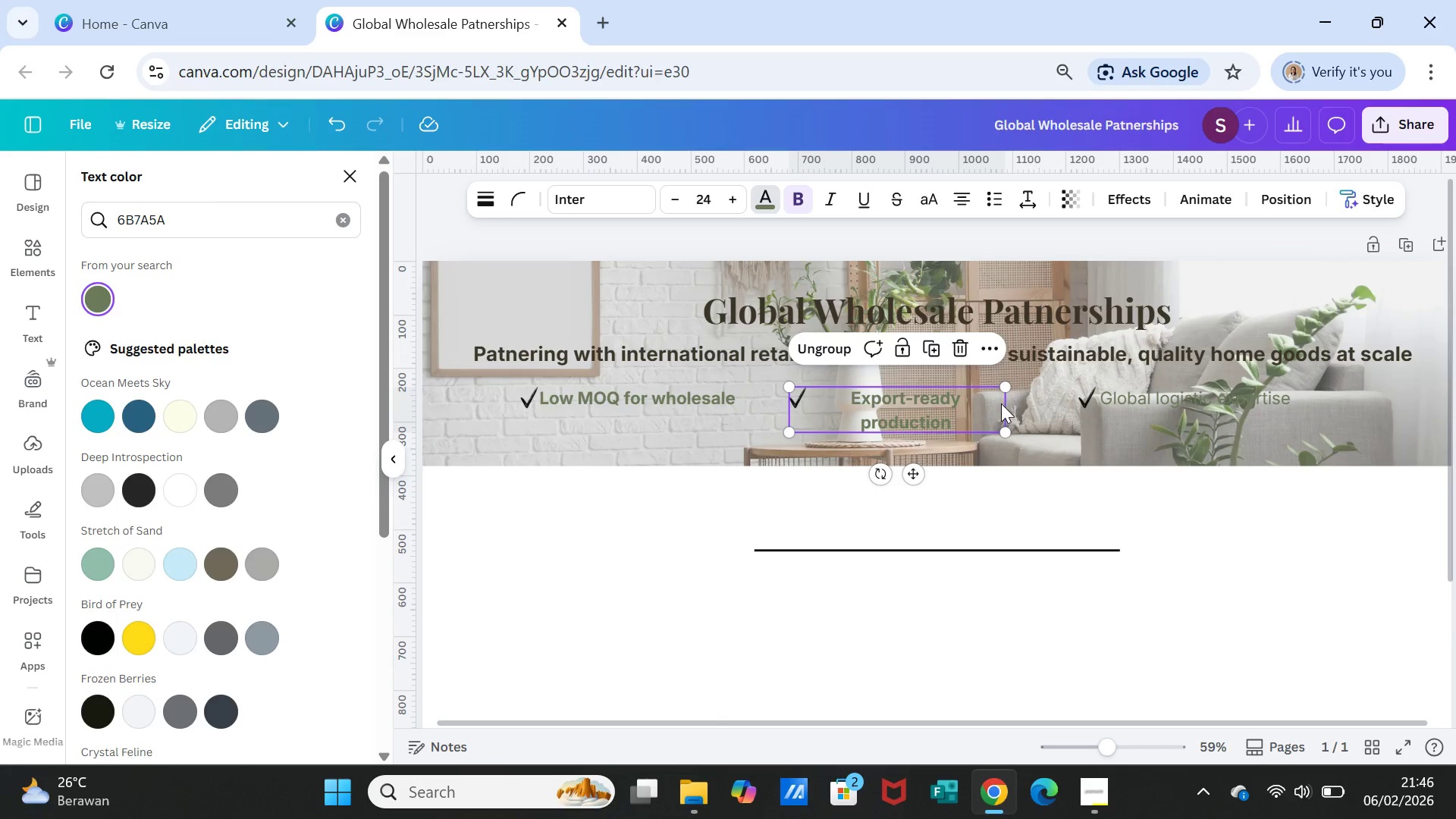 
left_click([1026, 416])
 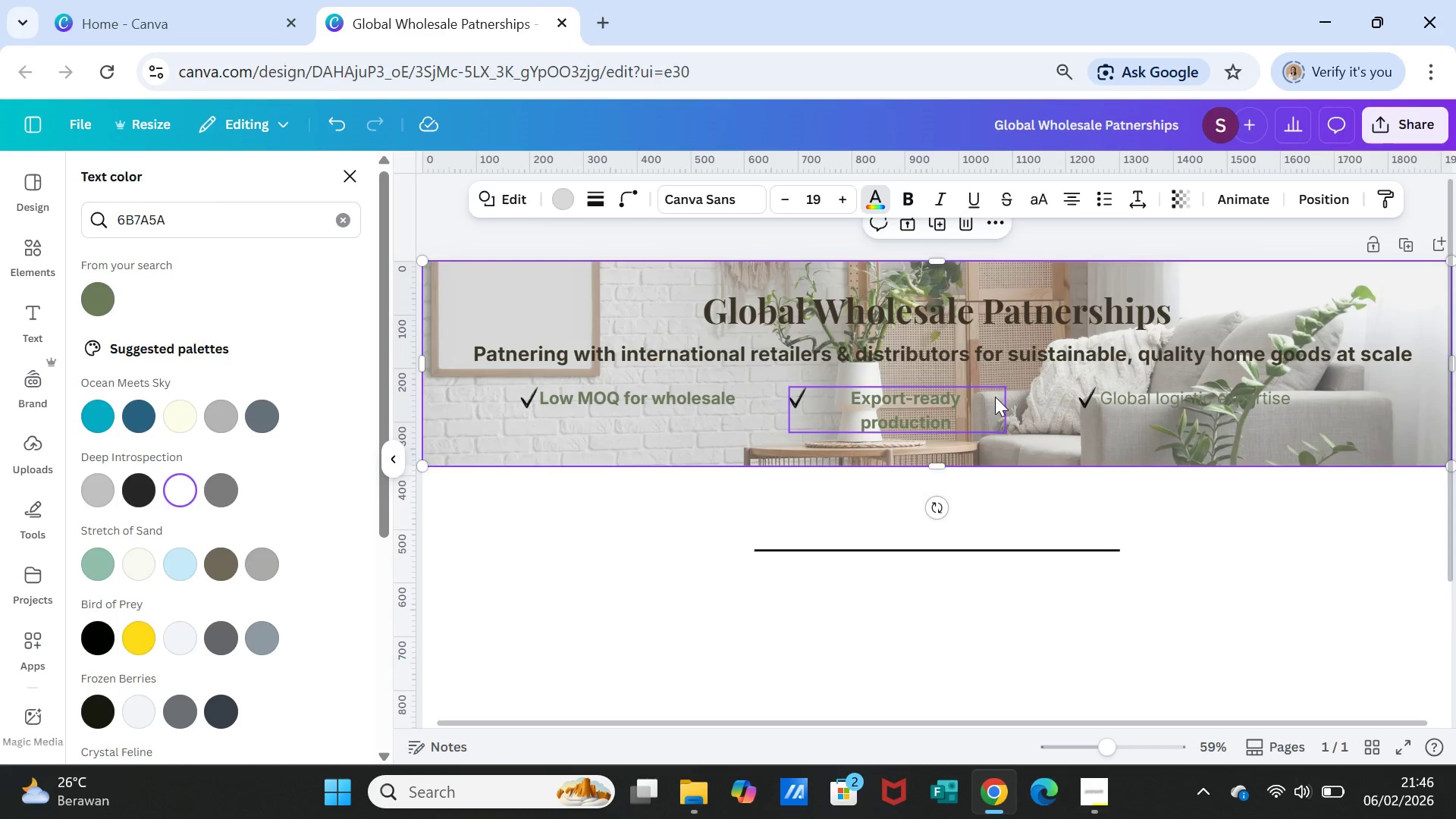 
left_click([995, 397])
 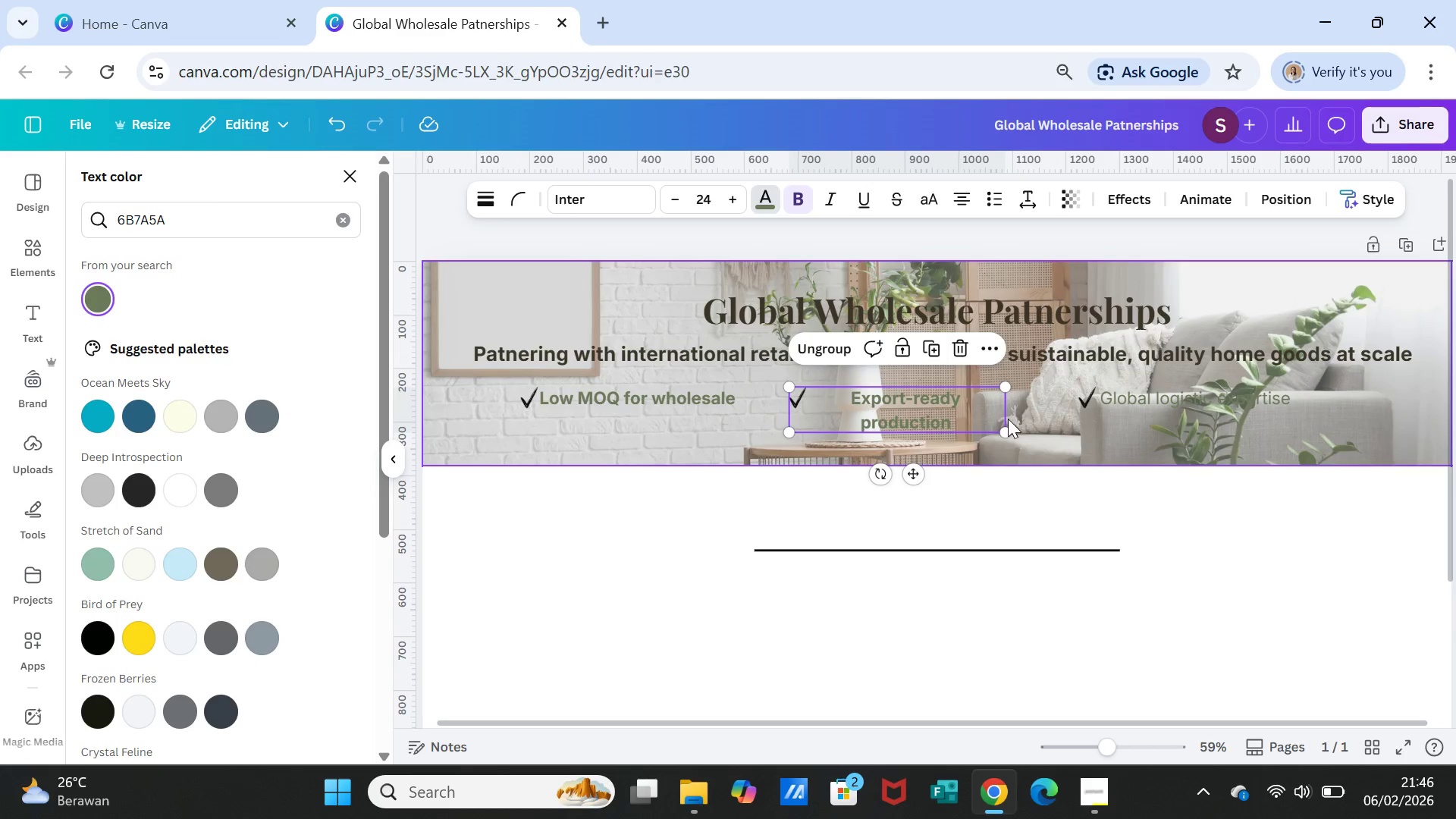 
left_click_drag(start_coordinate=[1008, 428], to_coordinate=[981, 414])
 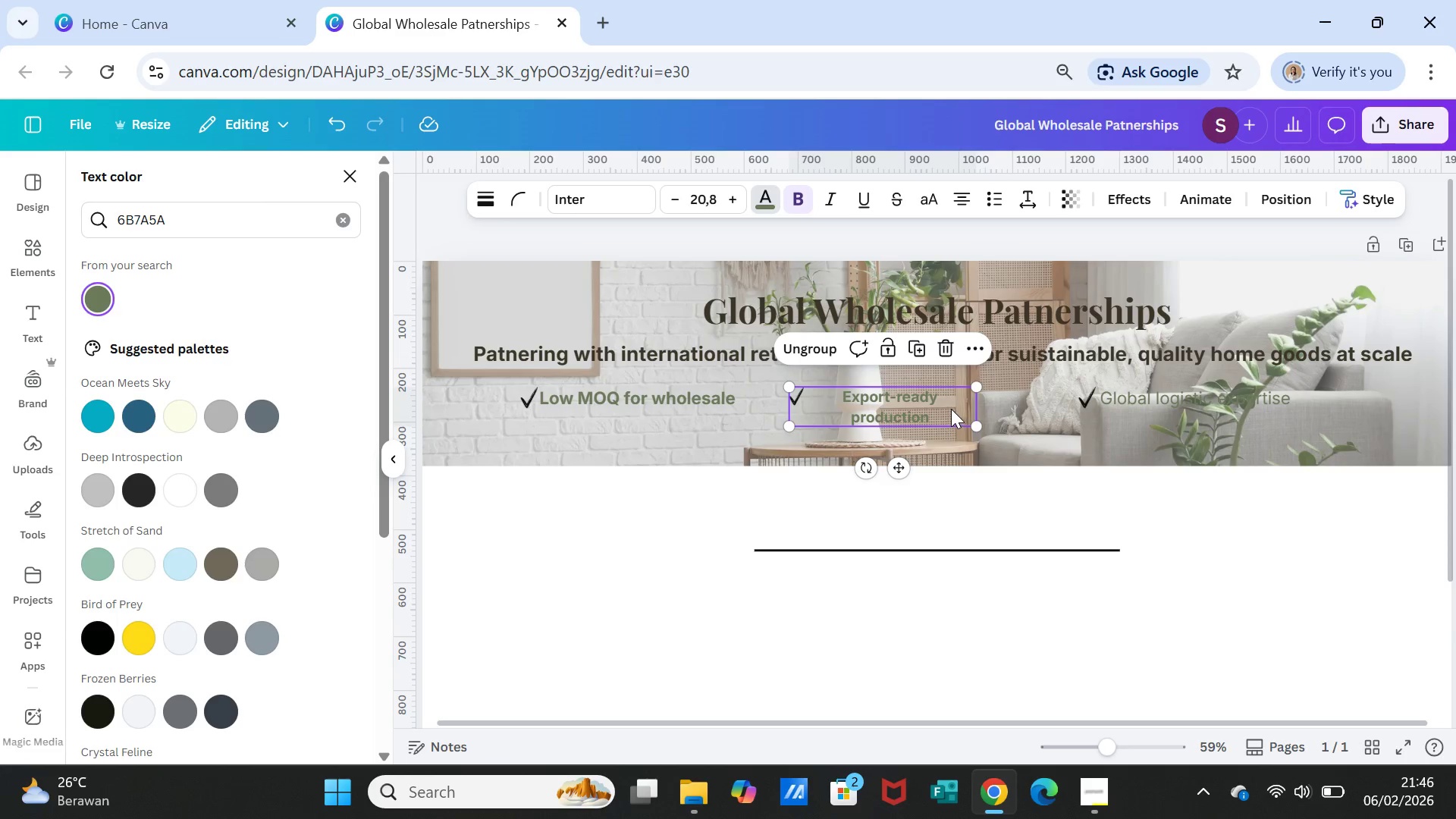 
double_click([951, 409])
 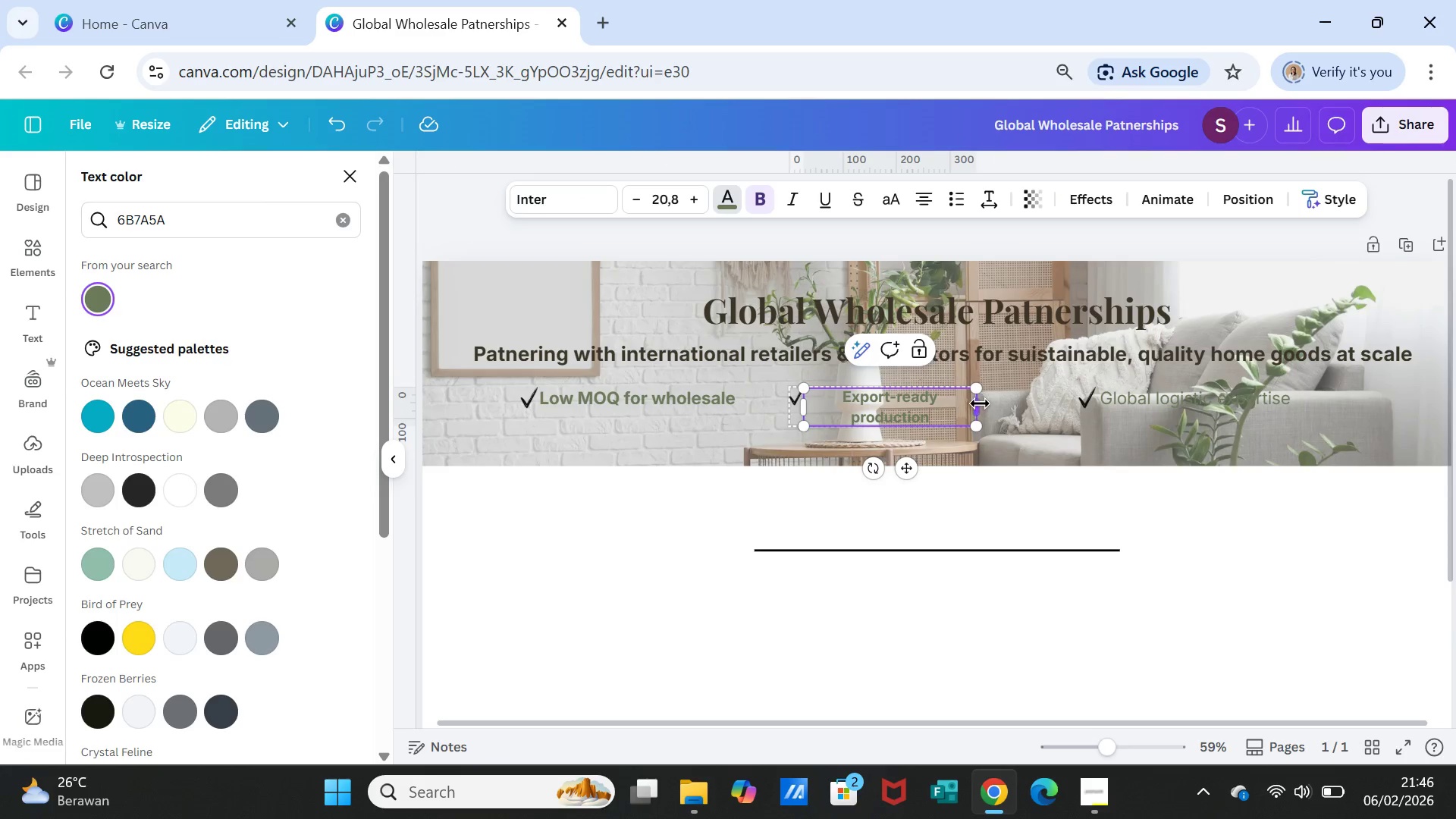 
left_click_drag(start_coordinate=[980, 403], to_coordinate=[1005, 395])
 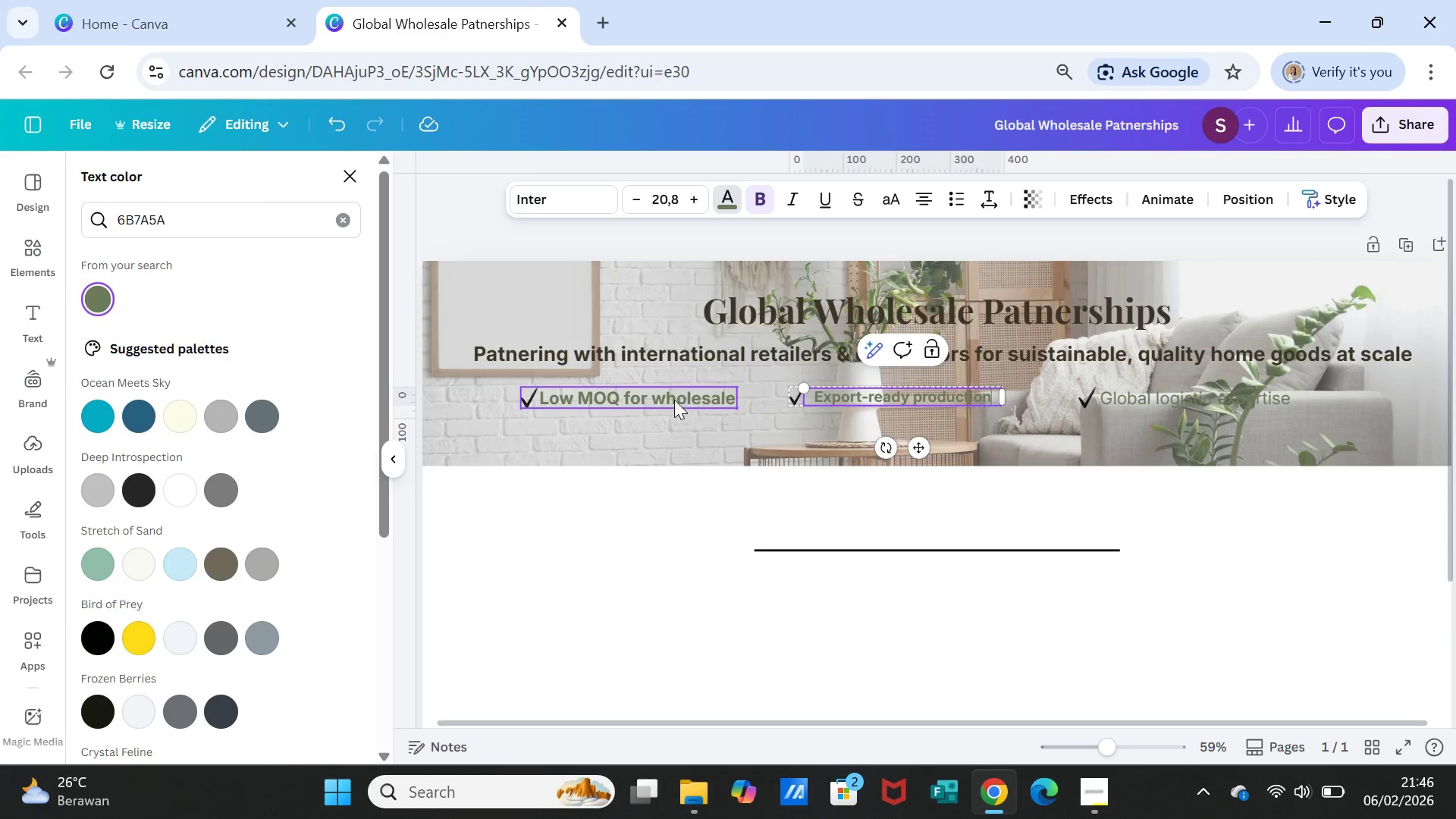 
left_click([672, 395])
 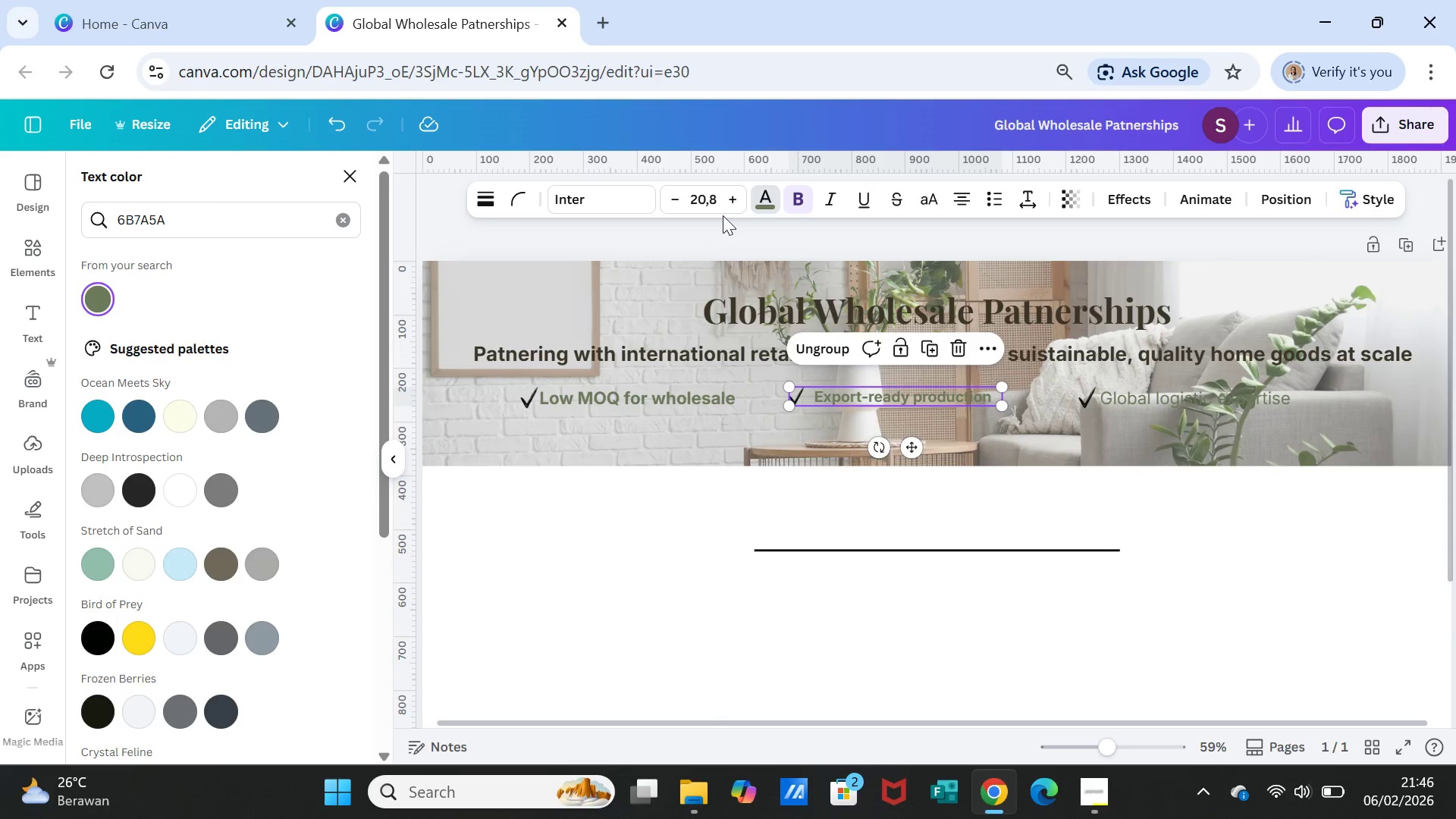 
left_click([727, 200])
 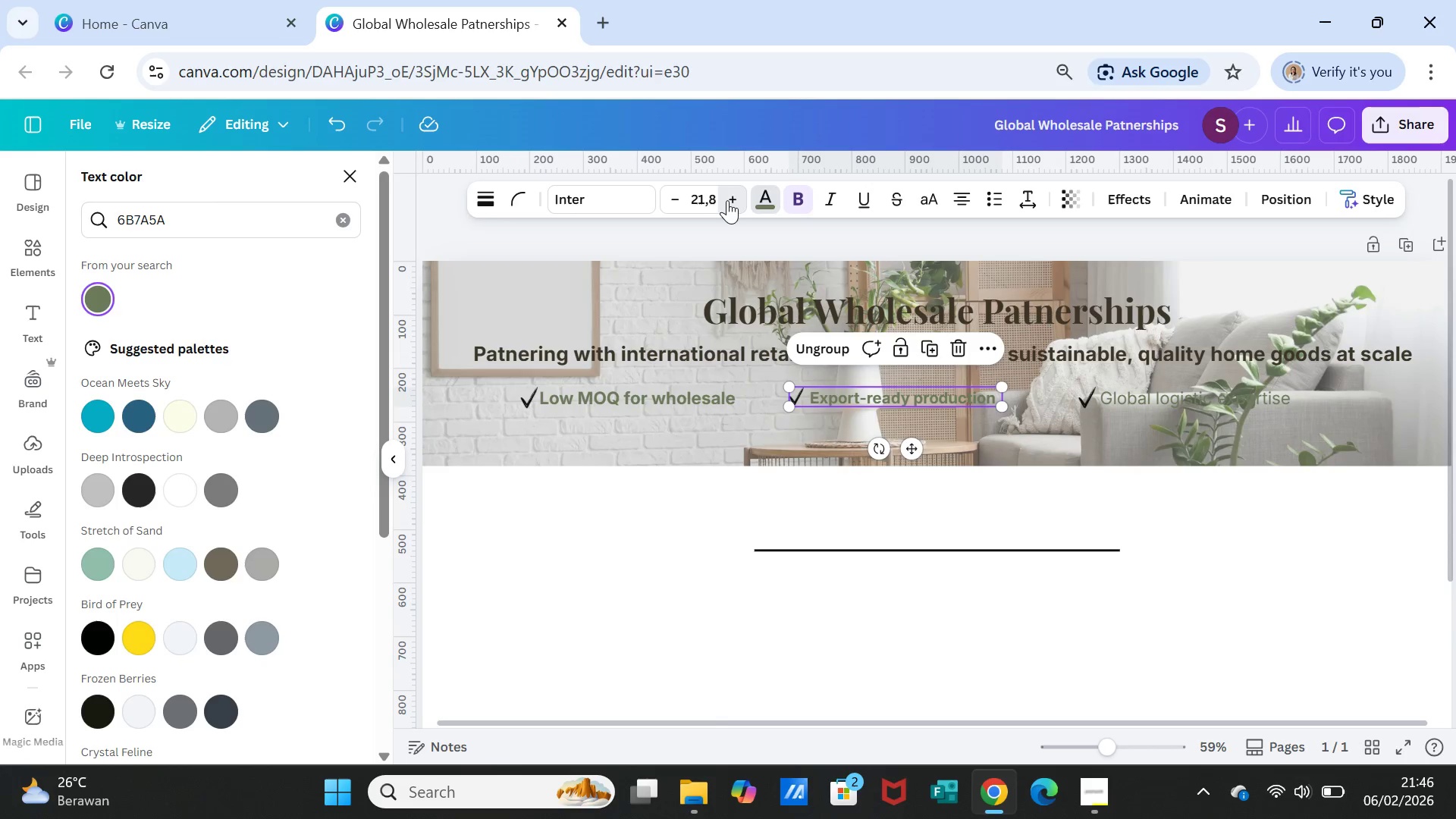 
left_click([727, 200])
 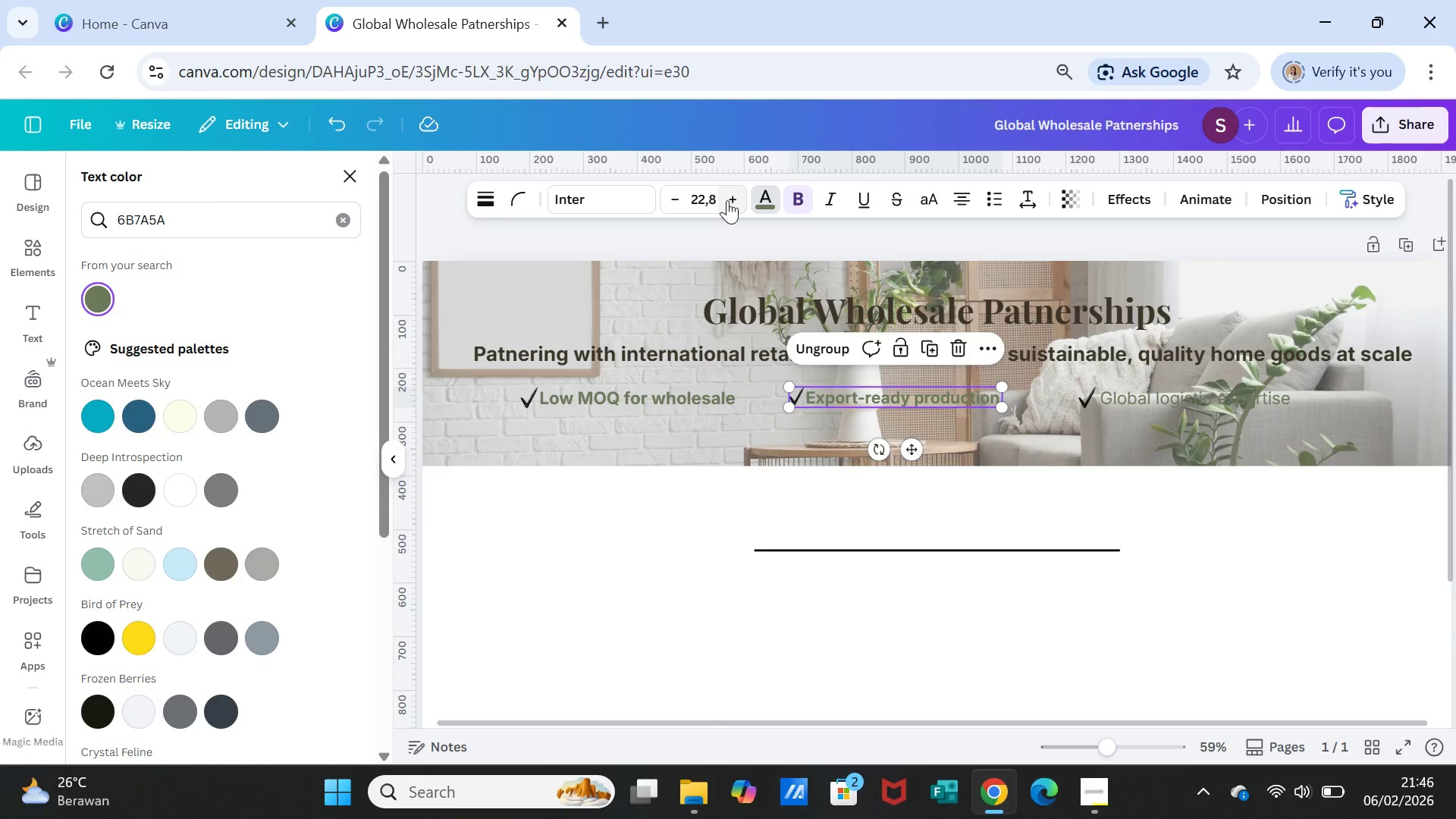 
left_click([727, 200])
 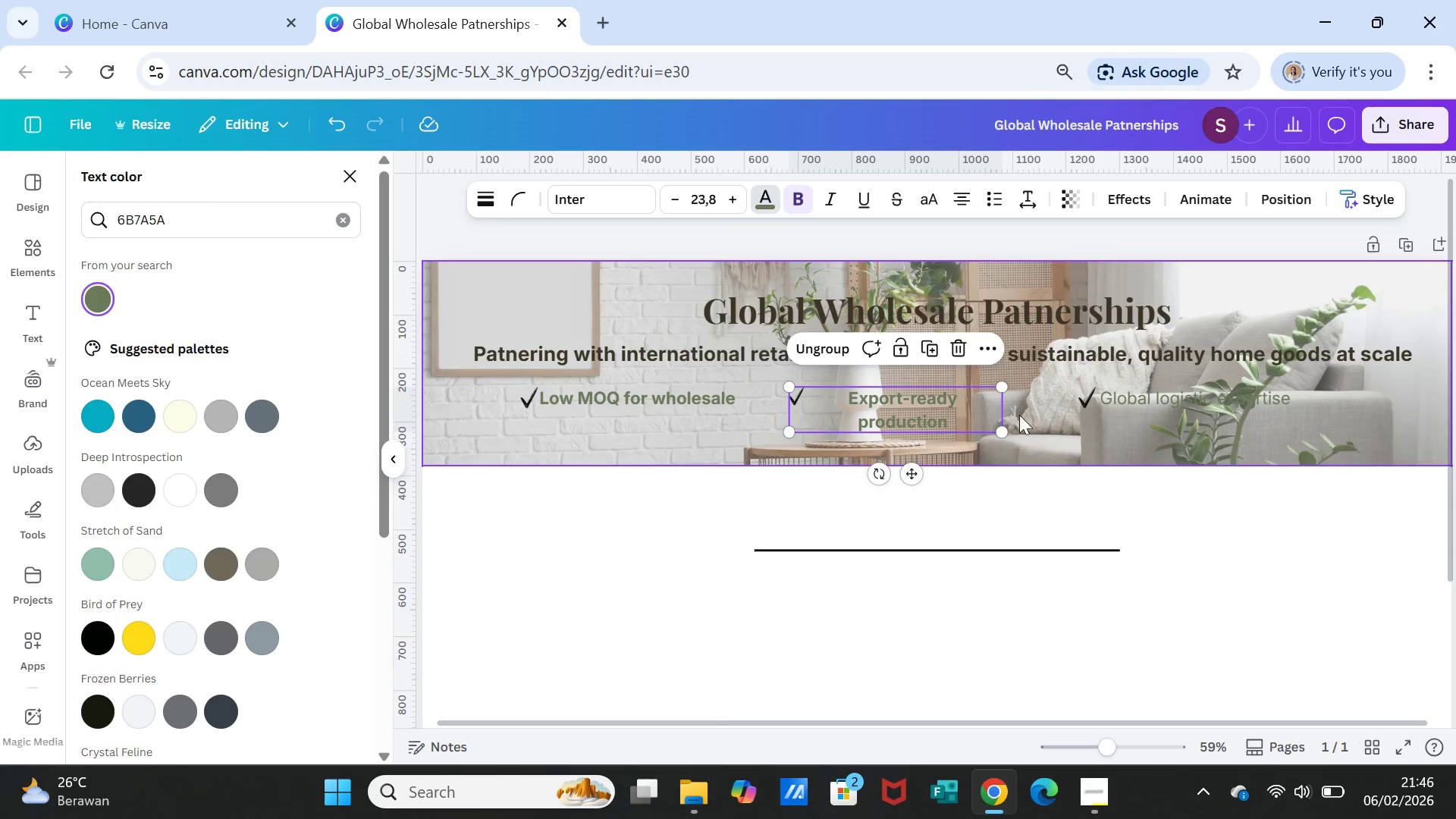 
double_click([956, 403])
 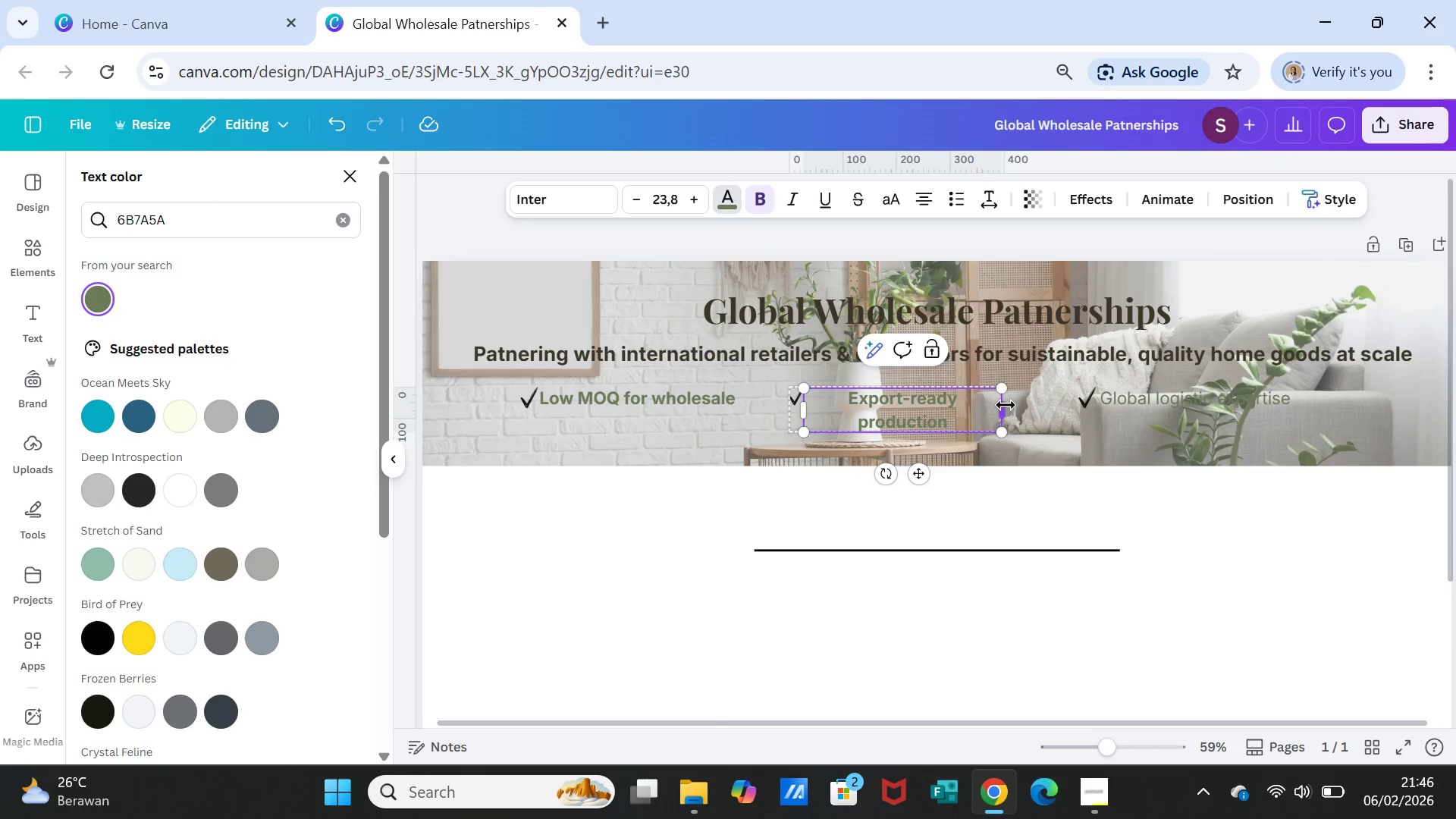 
left_click_drag(start_coordinate=[1004, 406], to_coordinate=[1017, 398])
 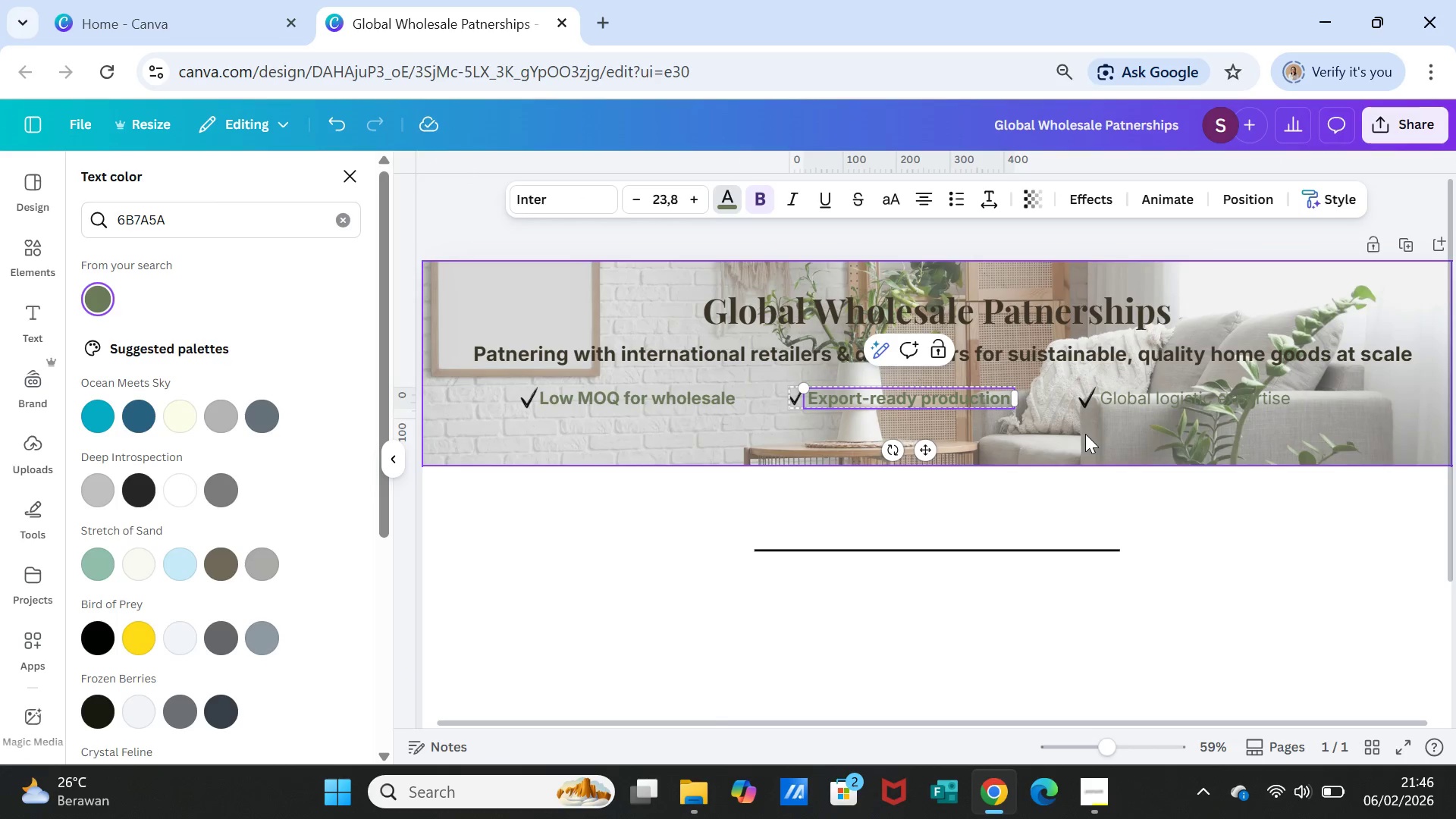 
left_click([1085, 434])
 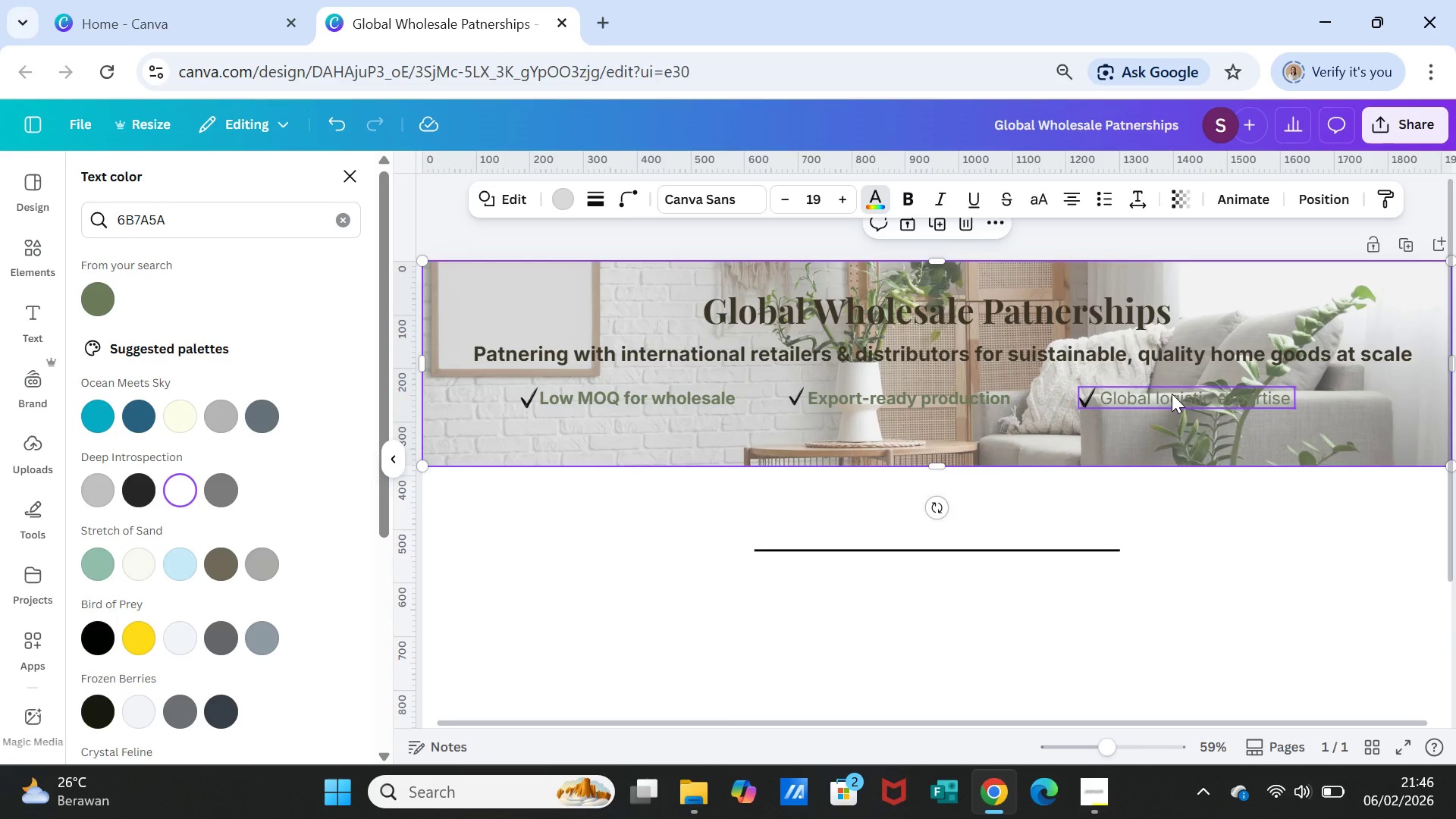 
left_click_drag(start_coordinate=[1172, 394], to_coordinate=[1204, 391])
 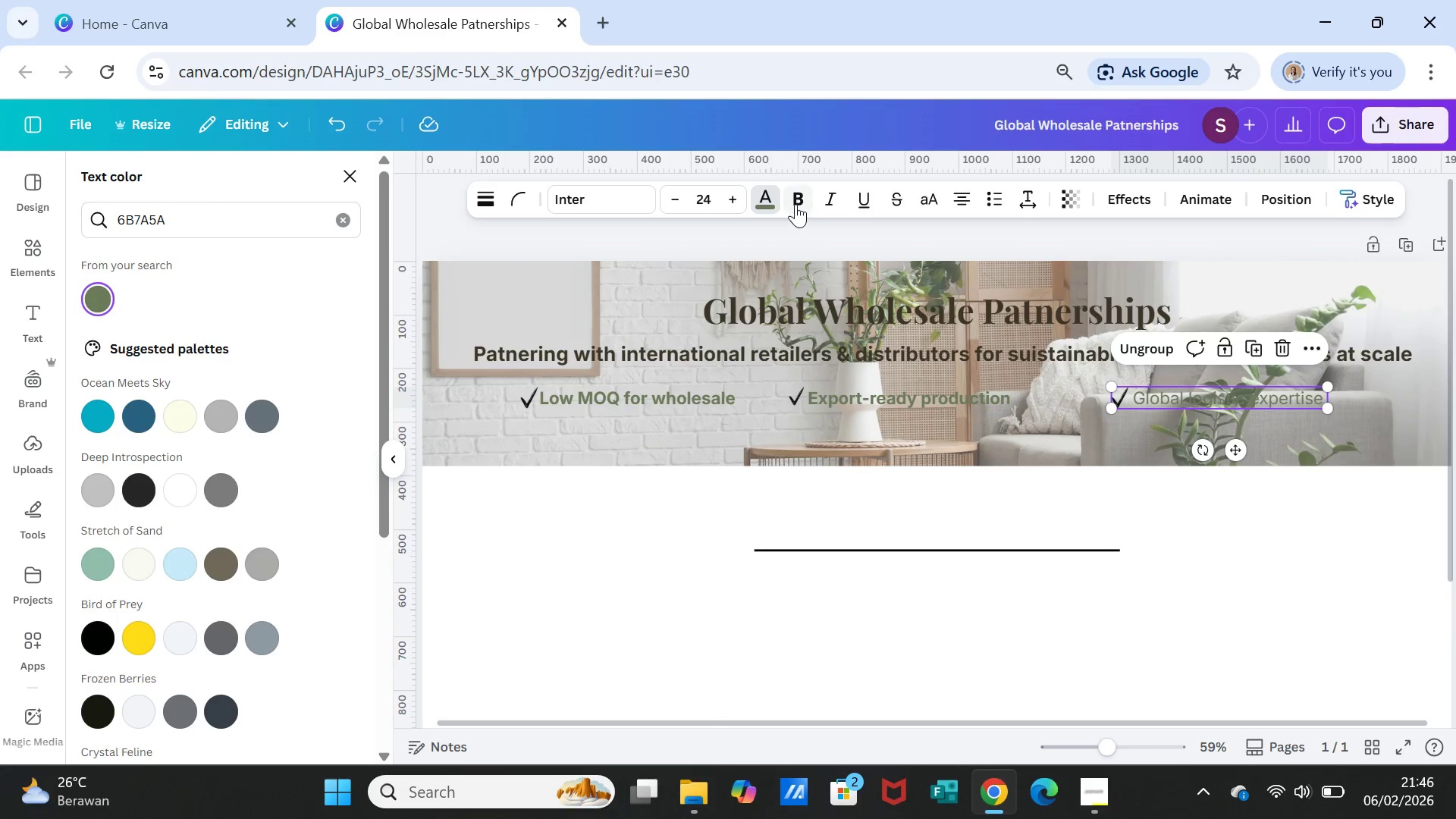 
left_click([795, 204])
 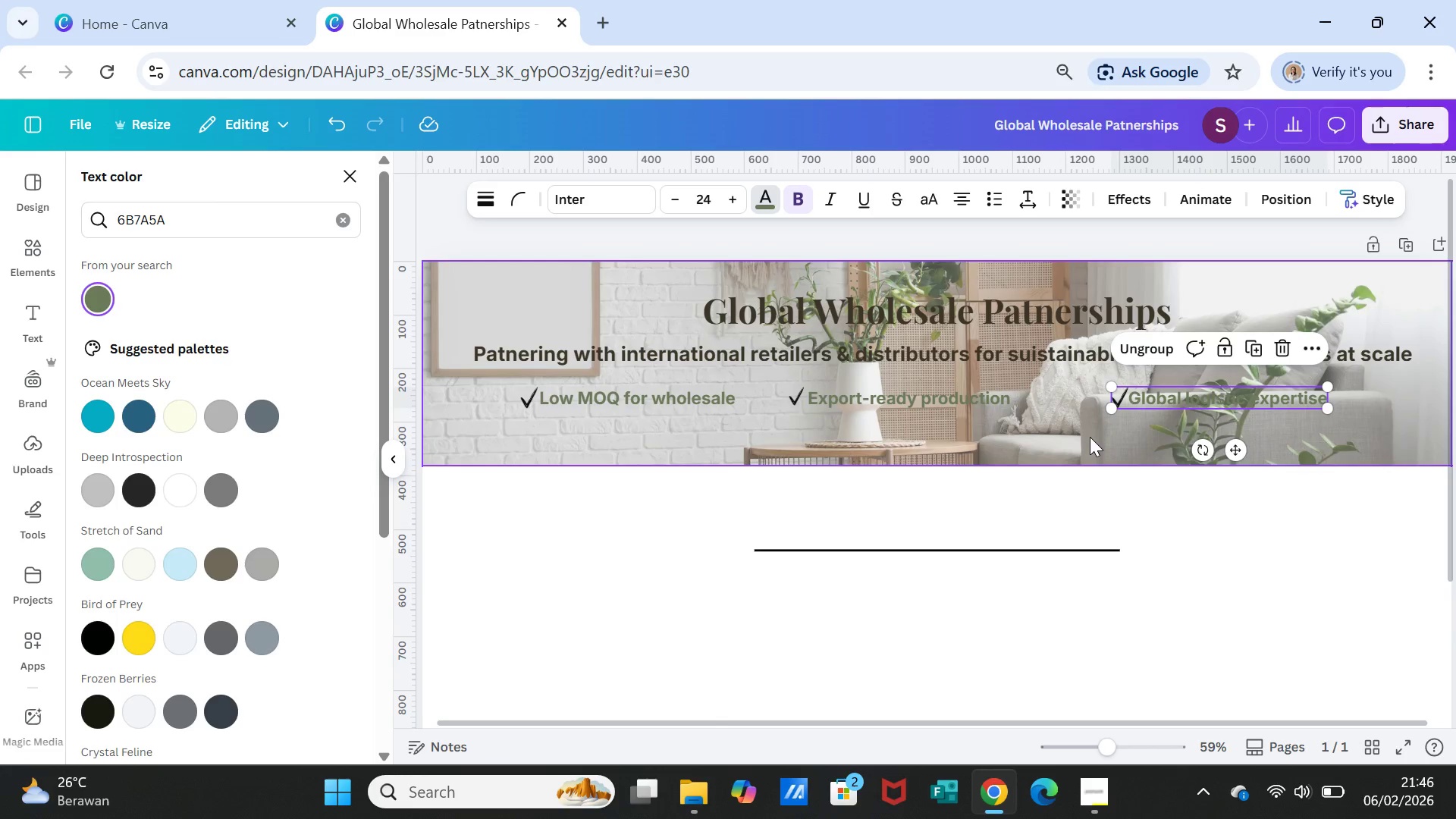 
left_click([1090, 435])
 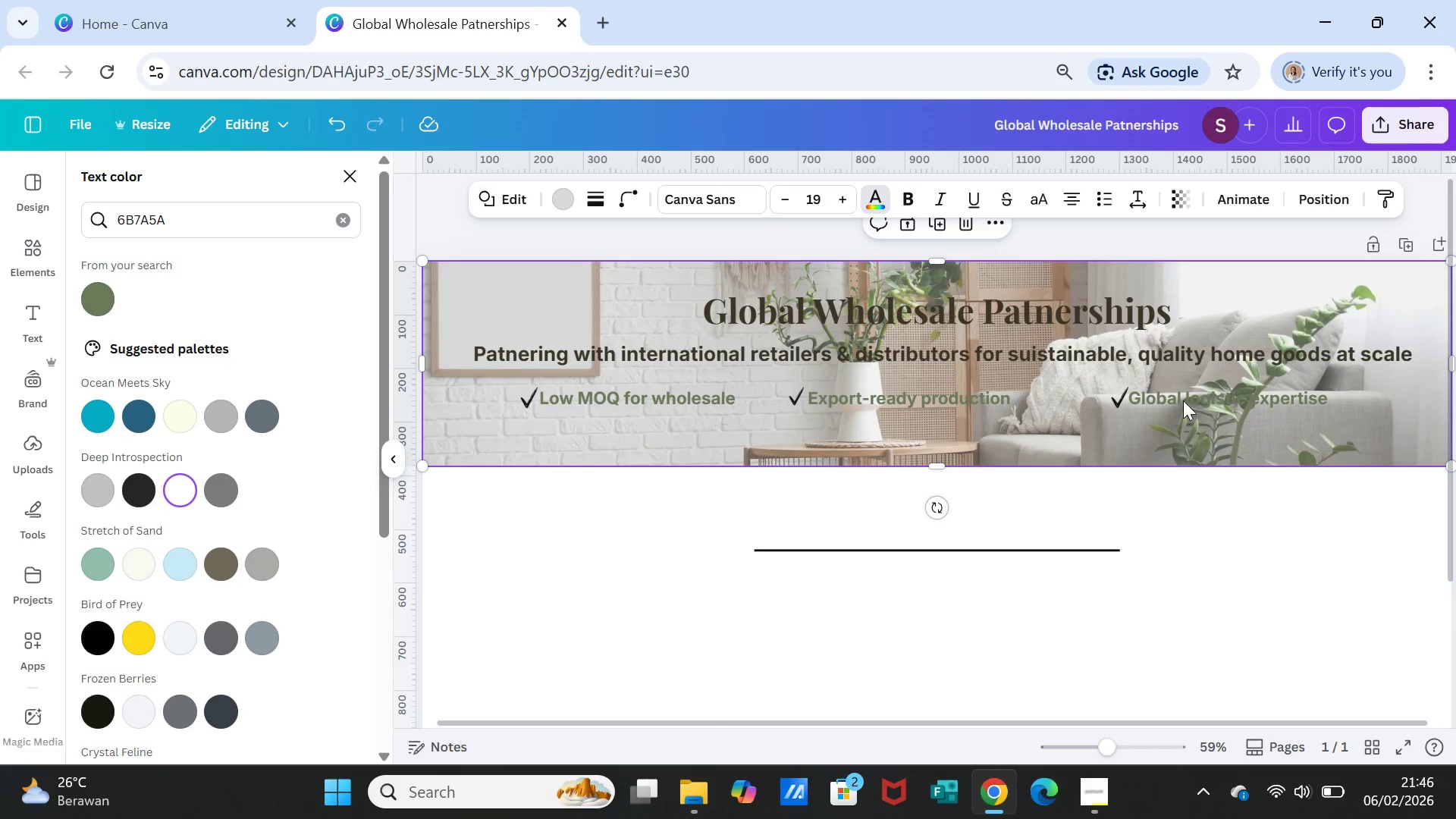 
left_click([1187, 391])
 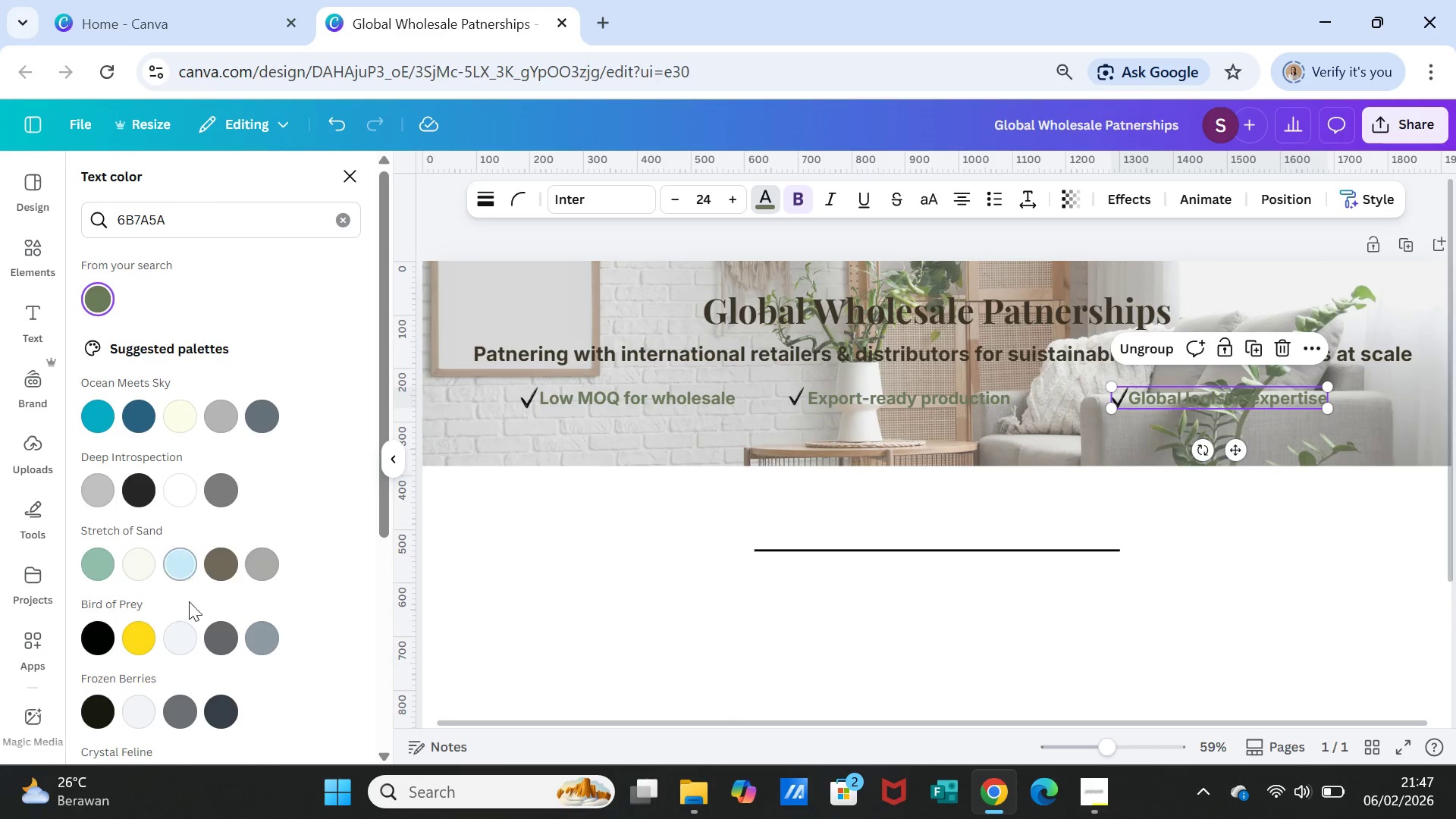 
scroll: coordinate [202, 600], scroll_direction: down, amount: 1.0
 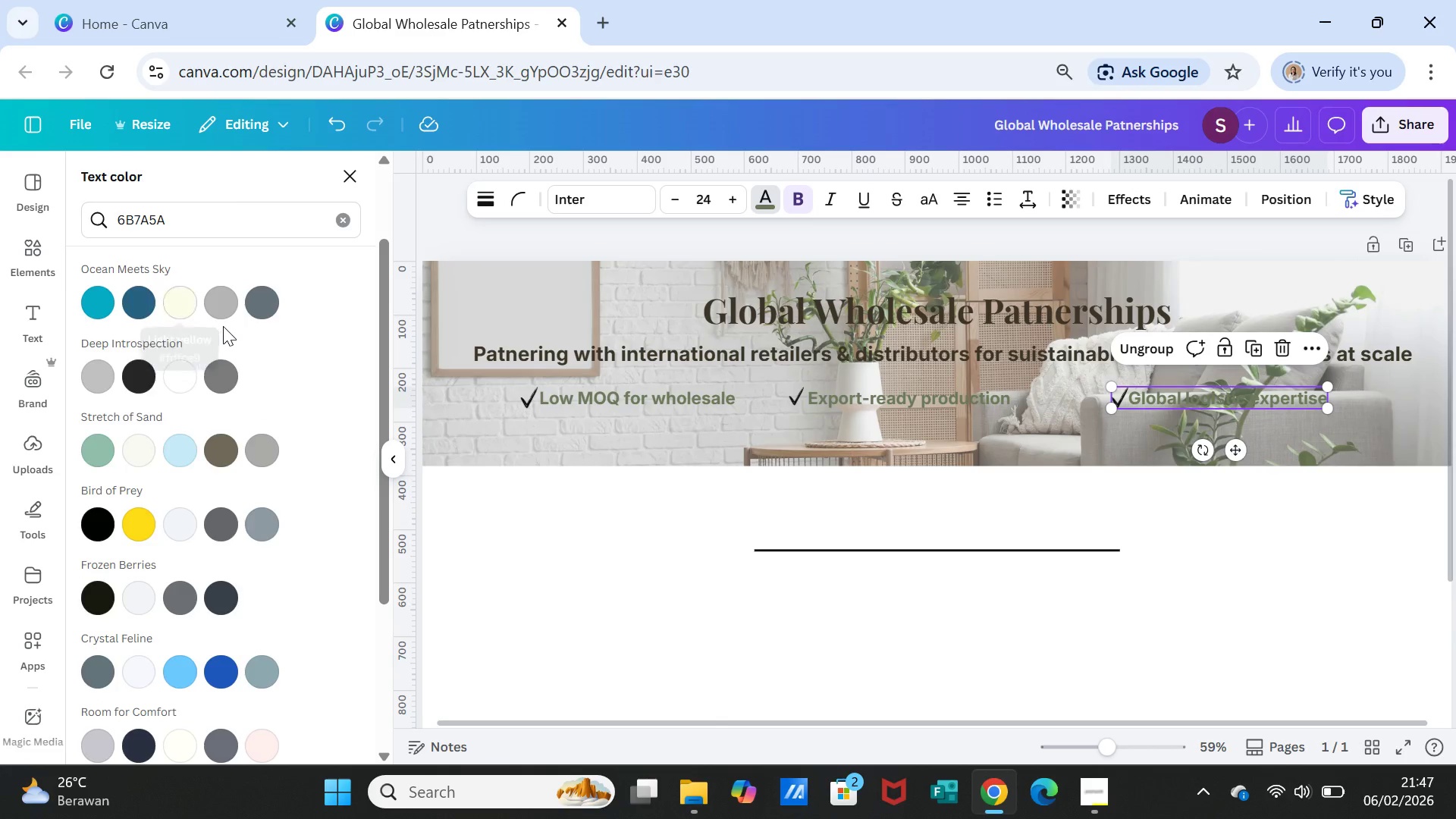 
scroll: coordinate [223, 326], scroll_direction: up, amount: 4.0
 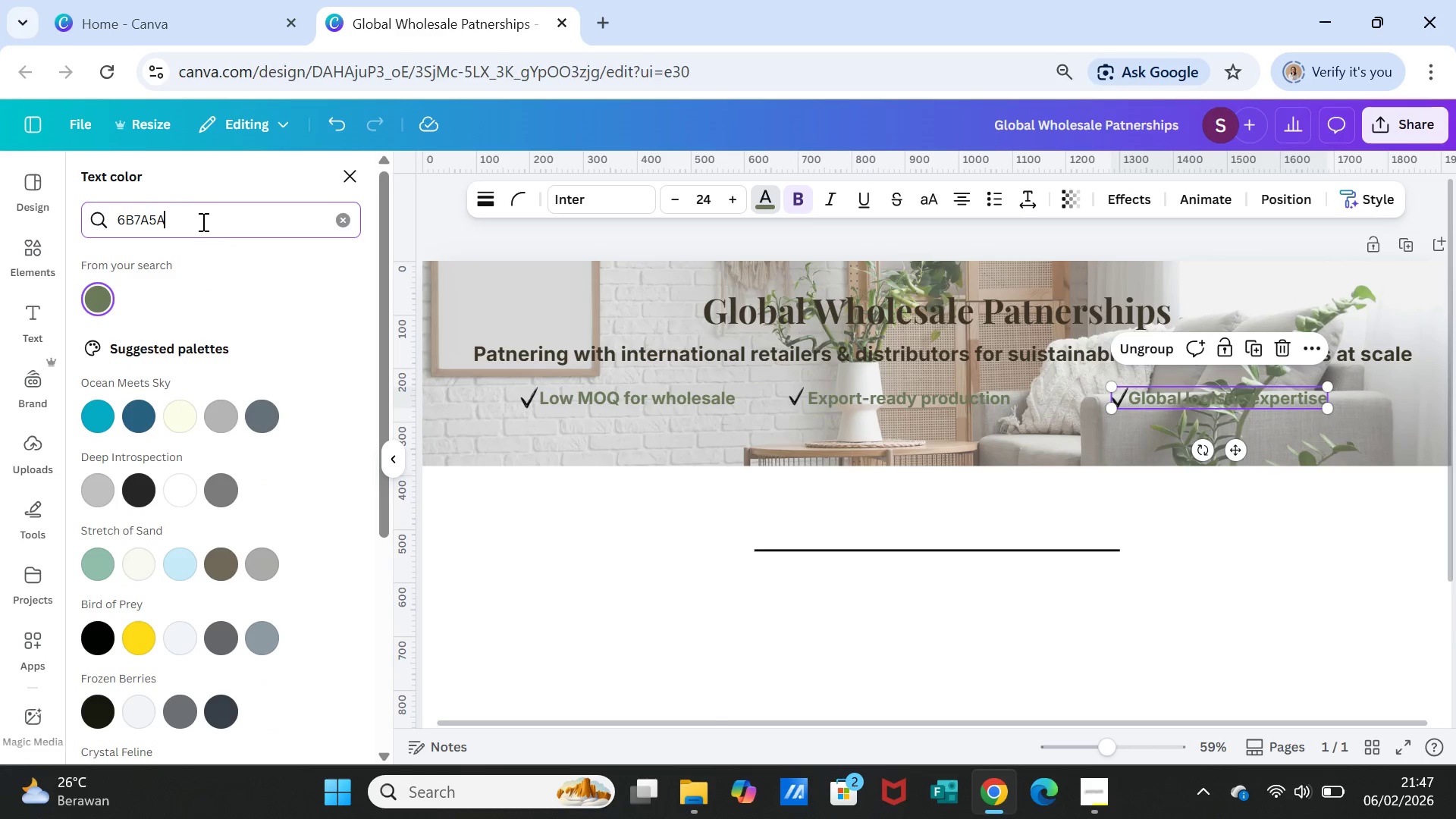 
double_click([202, 221])
 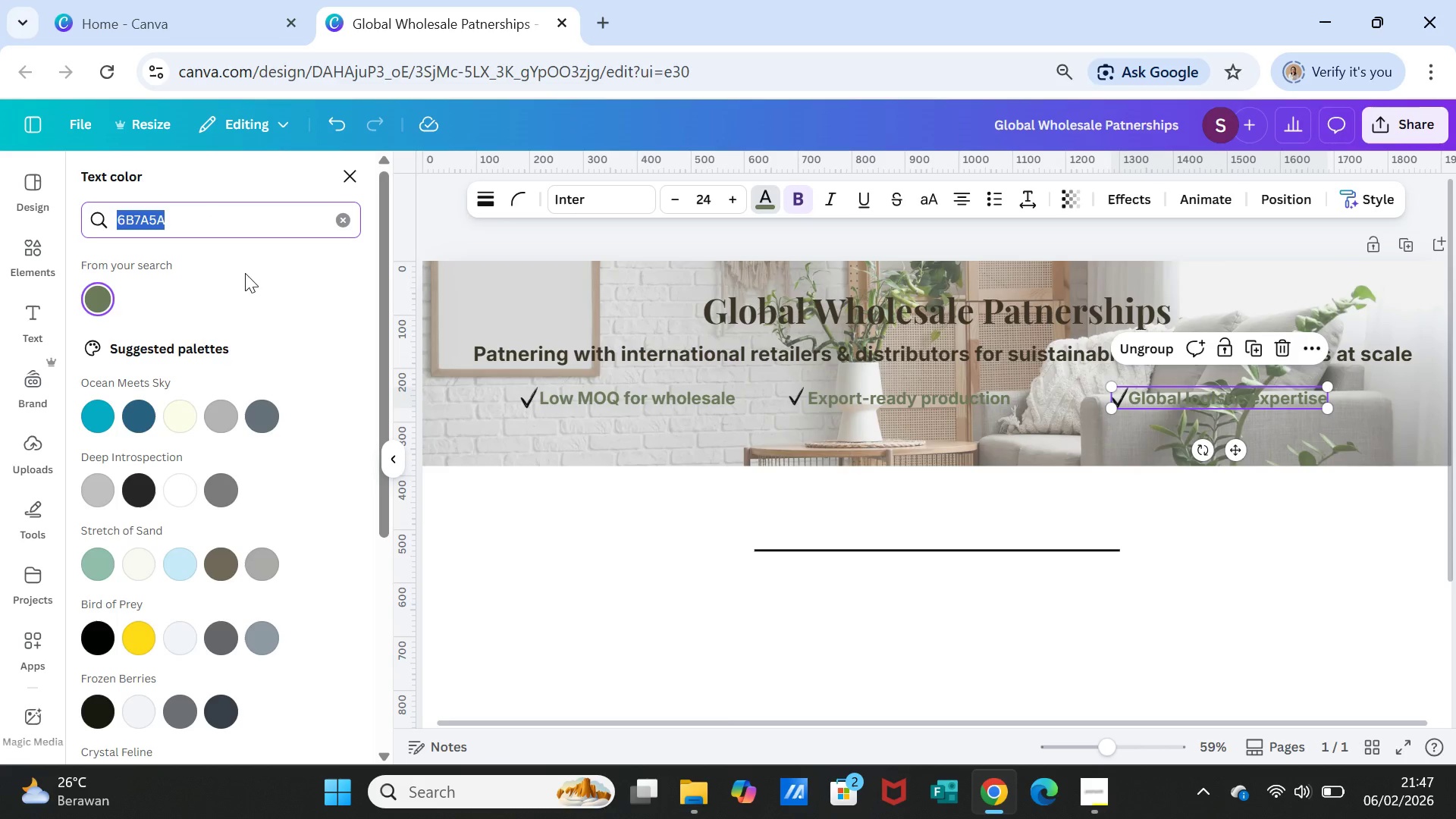 
type(RED)
 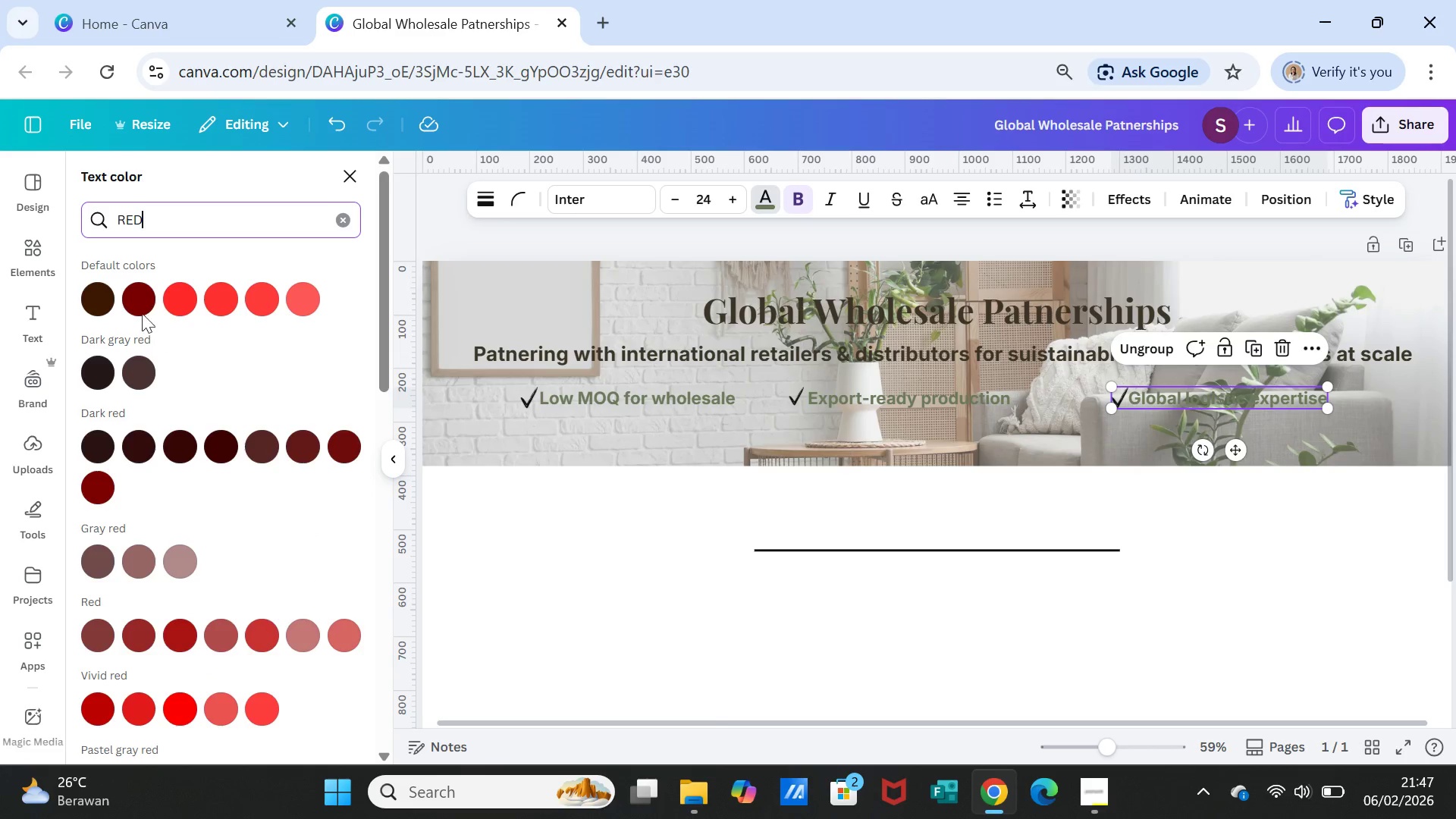 
left_click([136, 303])
 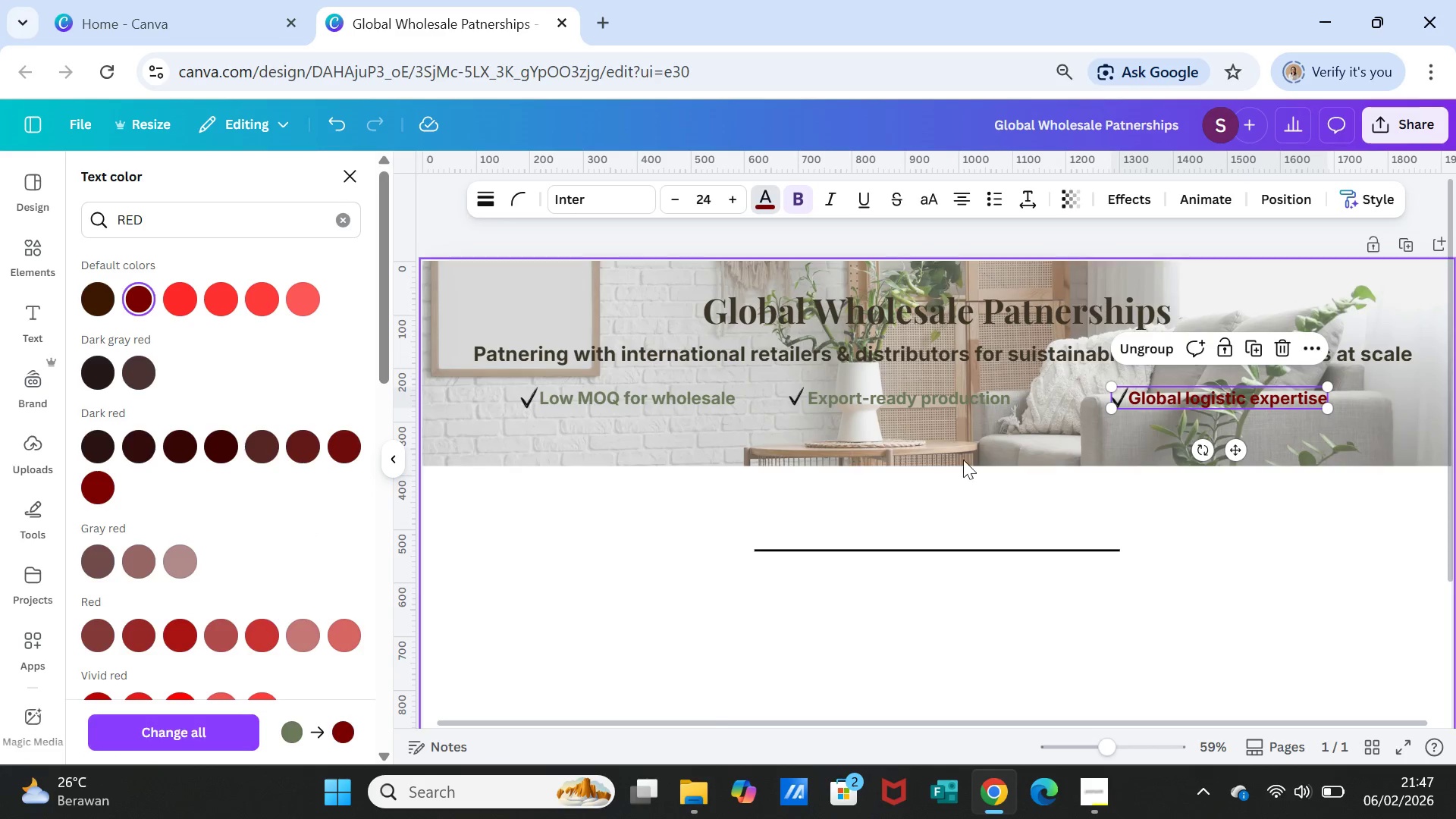 
left_click([927, 400])
 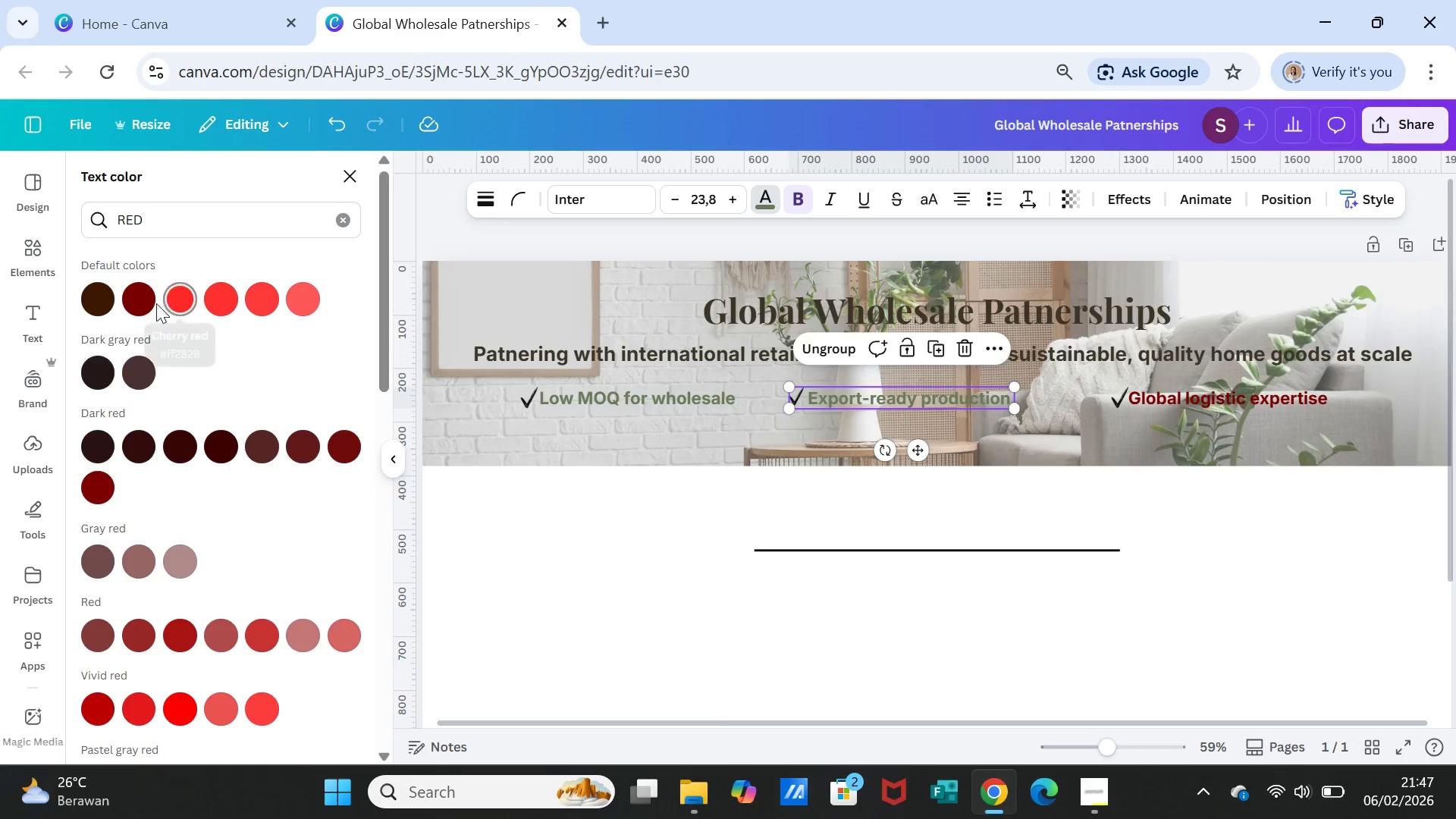 
left_click([146, 303])
 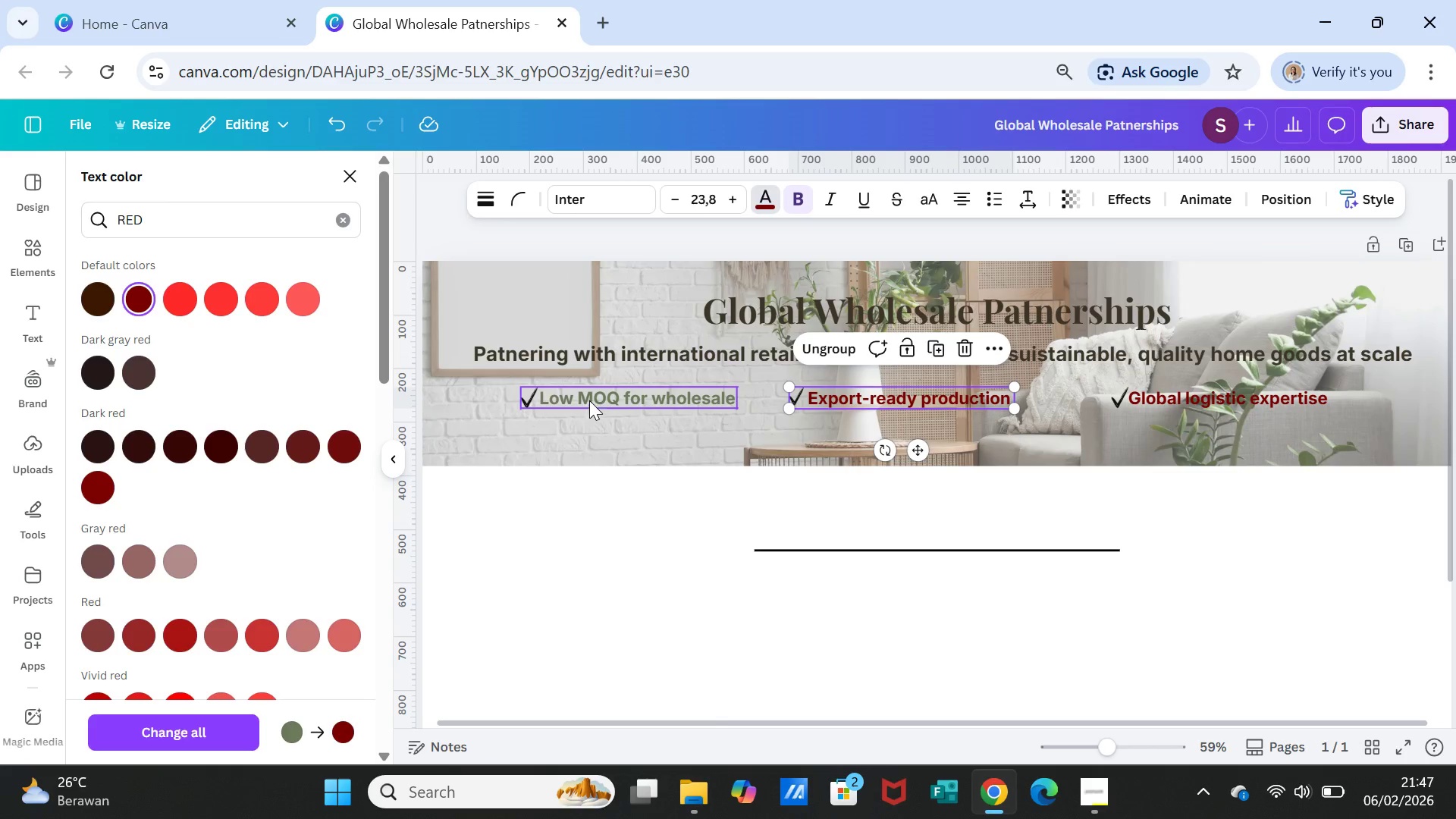 
left_click([592, 393])
 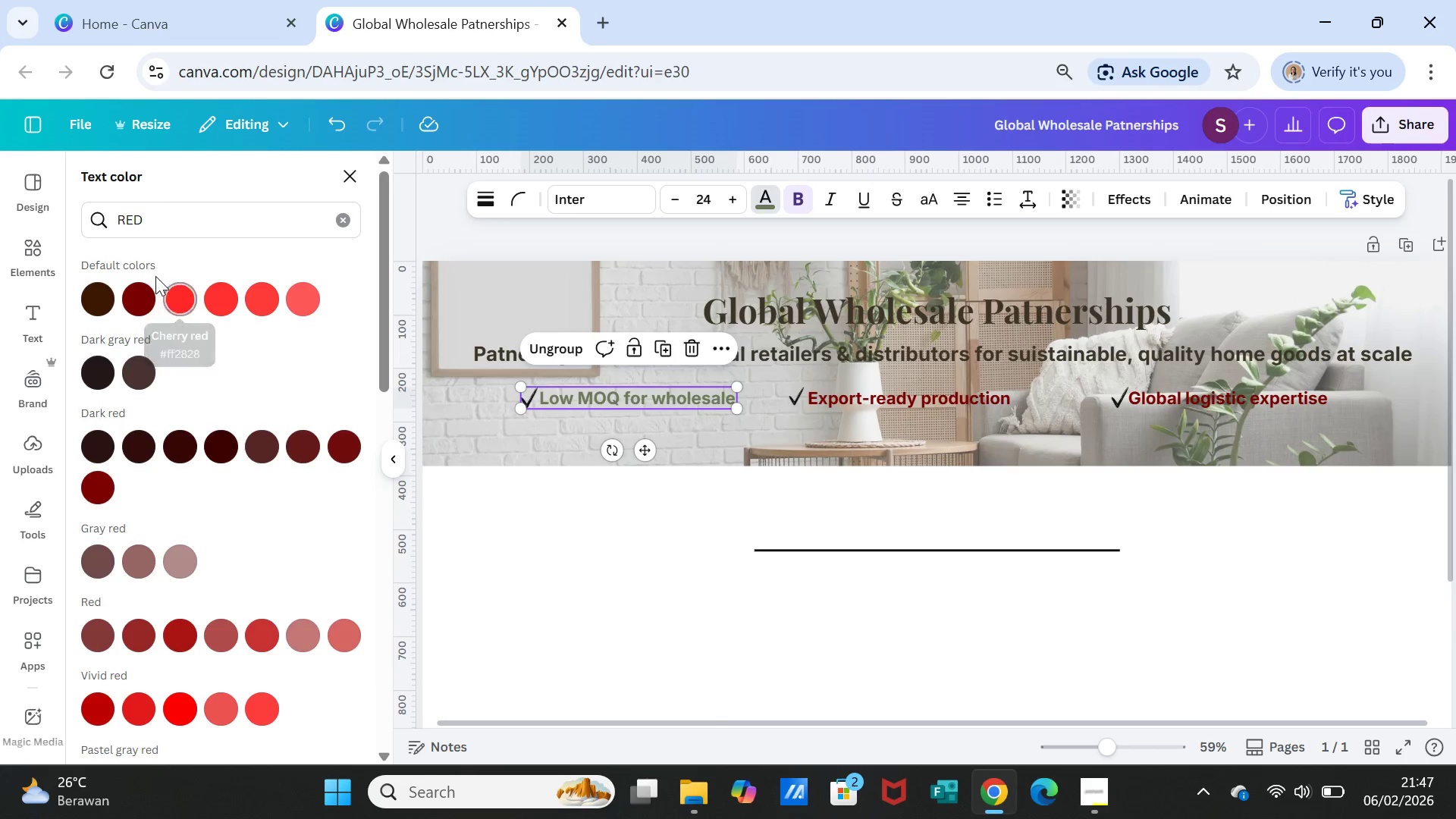 
mouse_move([146, 300])
 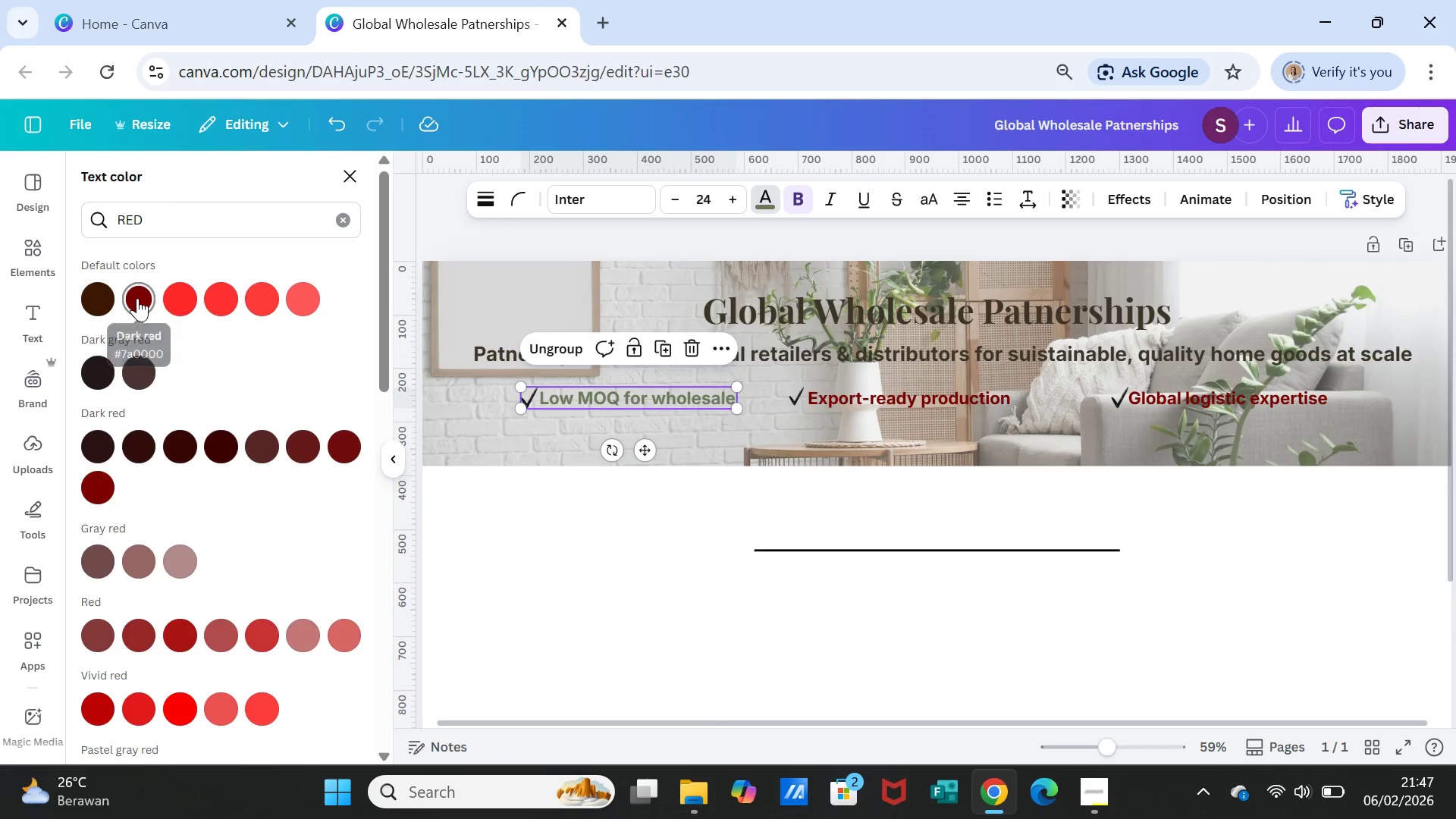 
left_click([137, 298])
 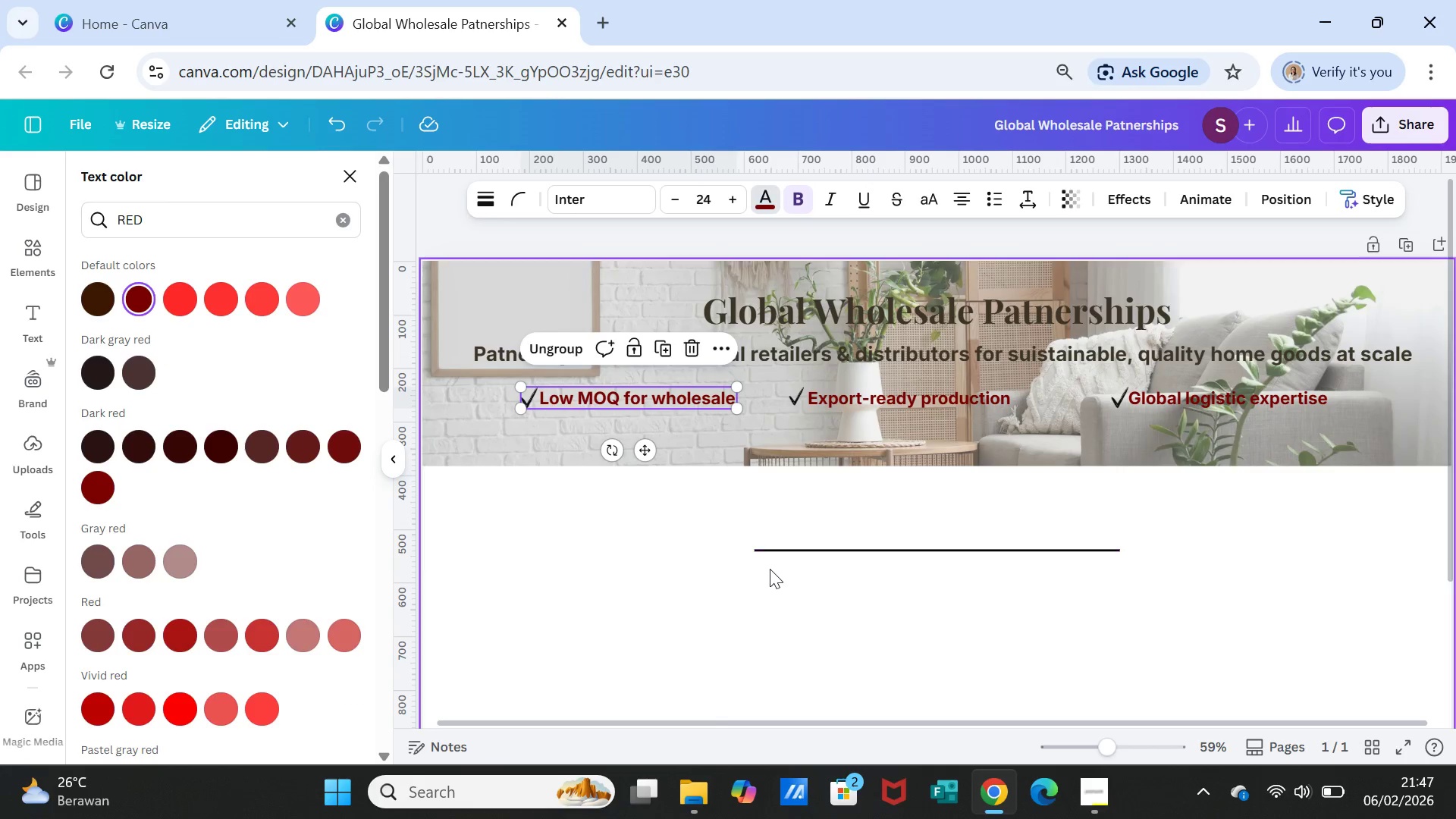 
left_click([757, 577])
 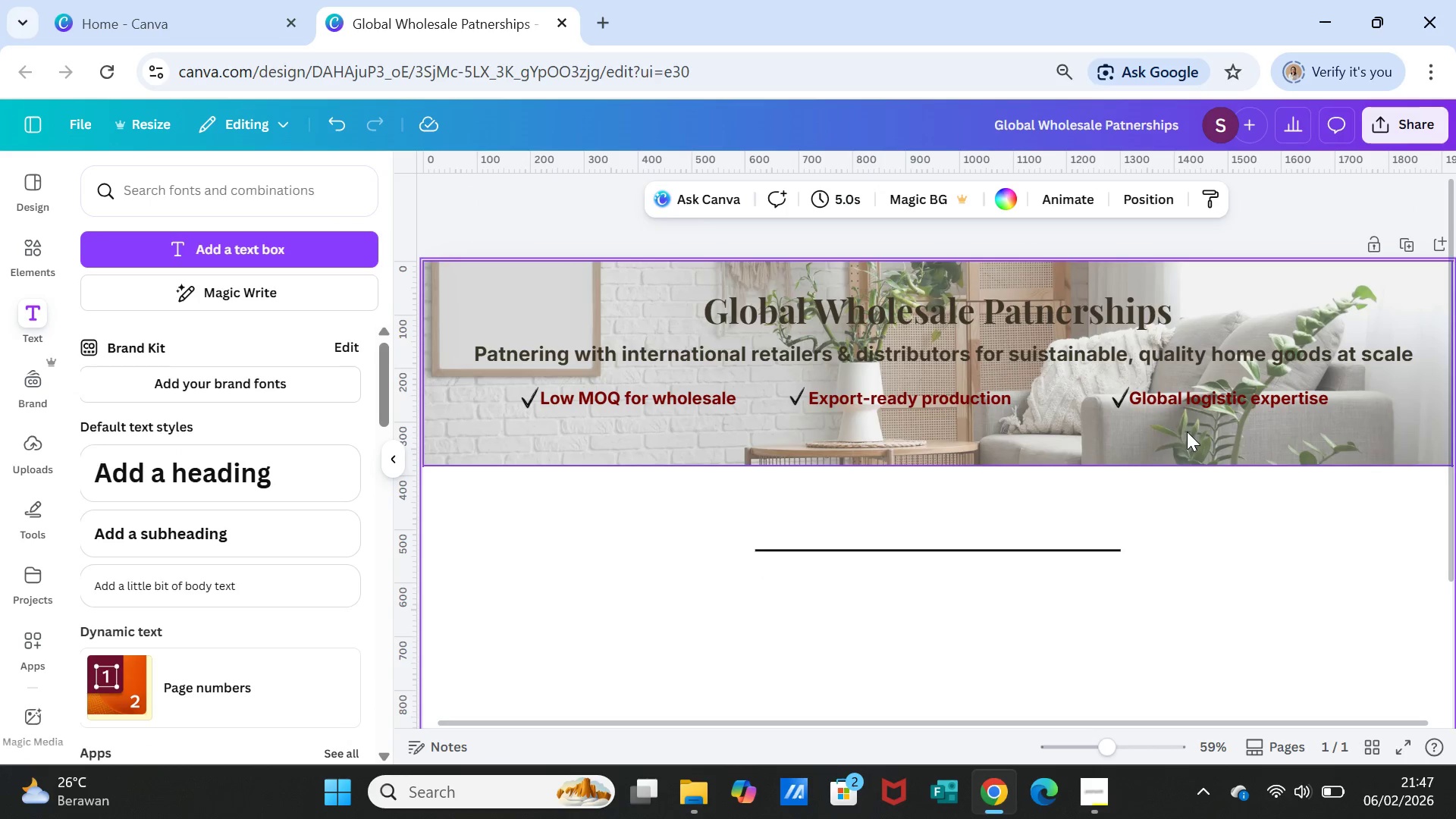 
wait(5.09)
 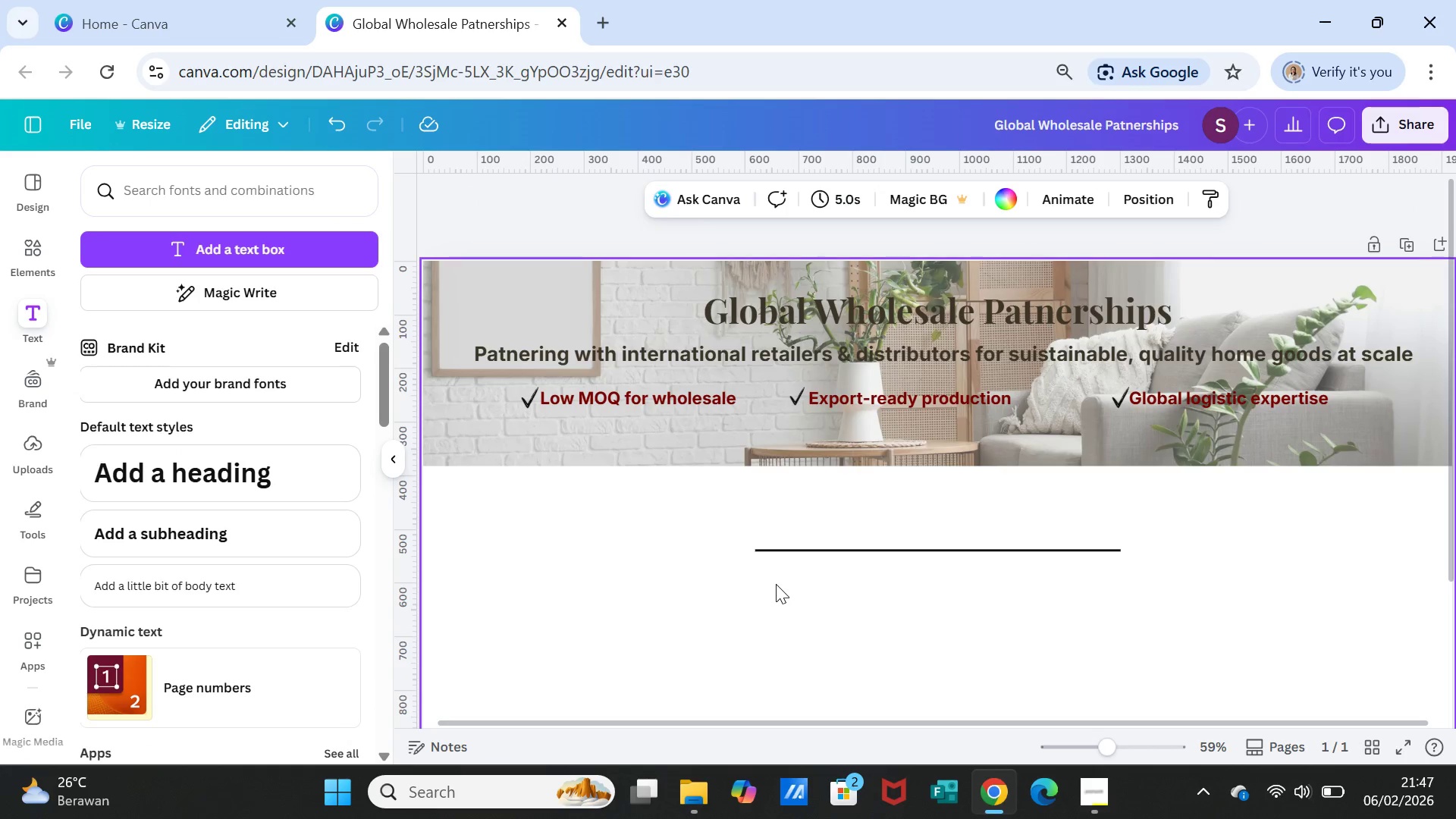 
left_click([1306, 421])
 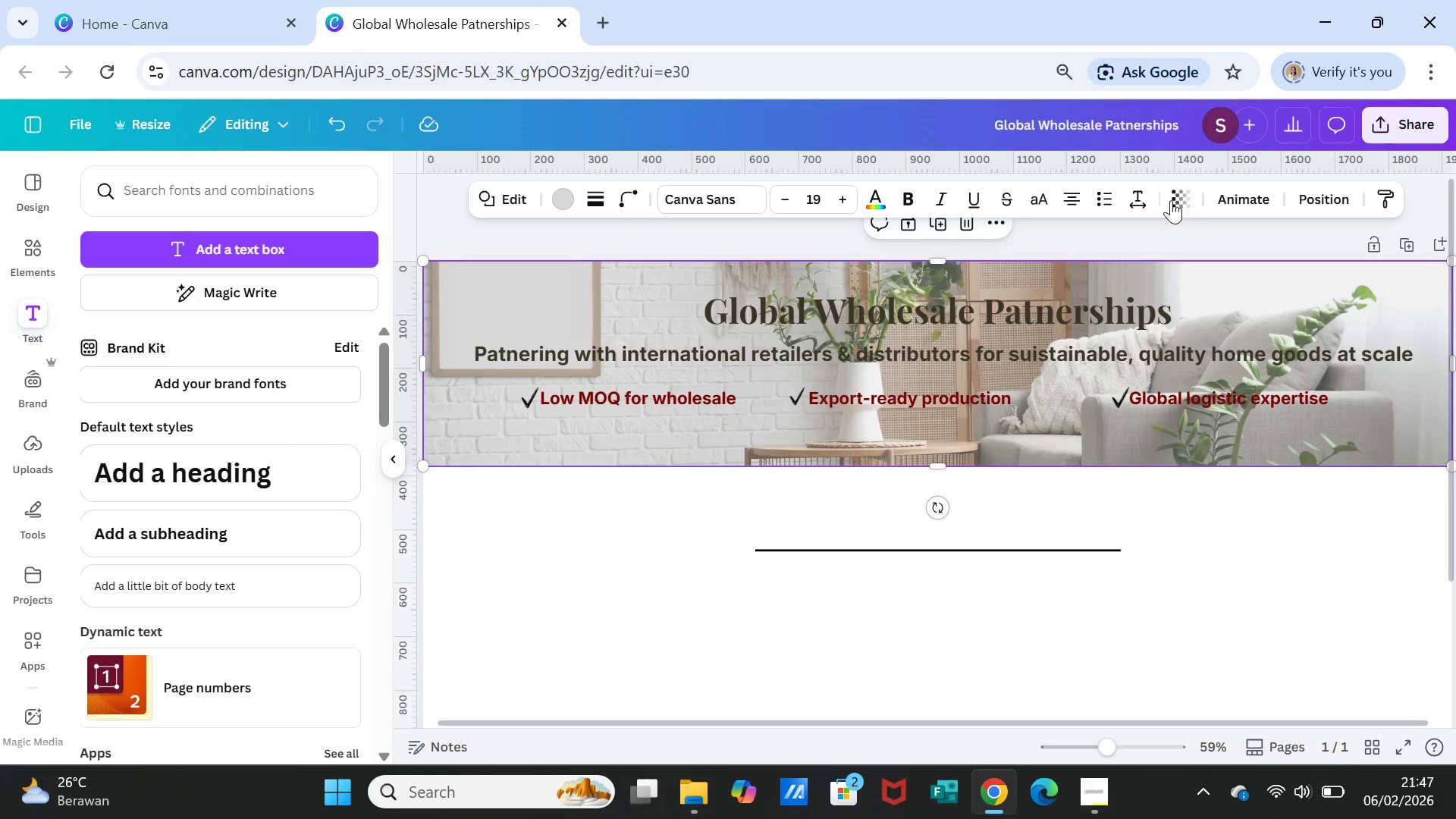 
left_click([1172, 198])
 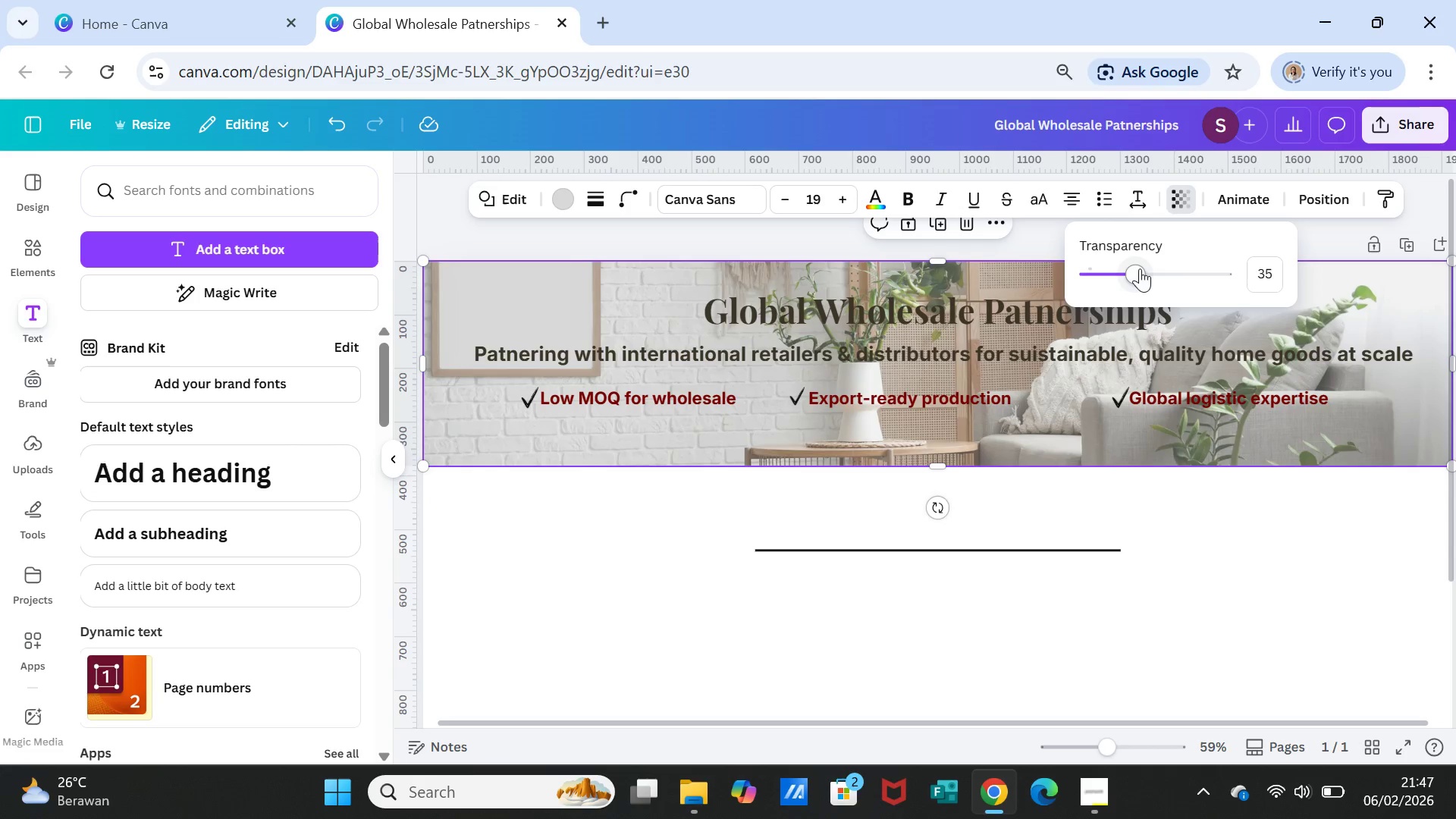 
left_click_drag(start_coordinate=[1140, 269], to_coordinate=[1177, 272])
 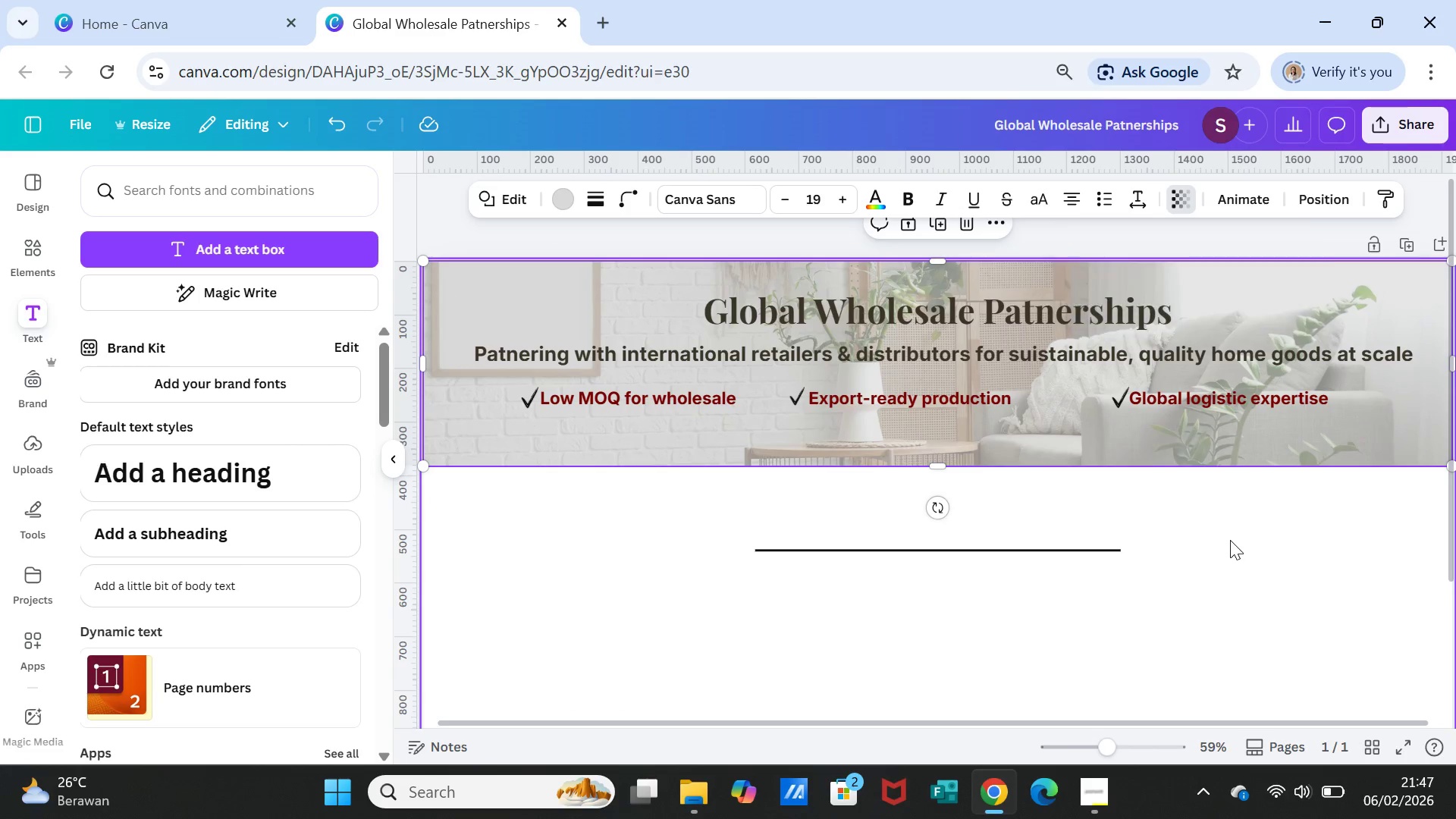 
left_click([1230, 540])
 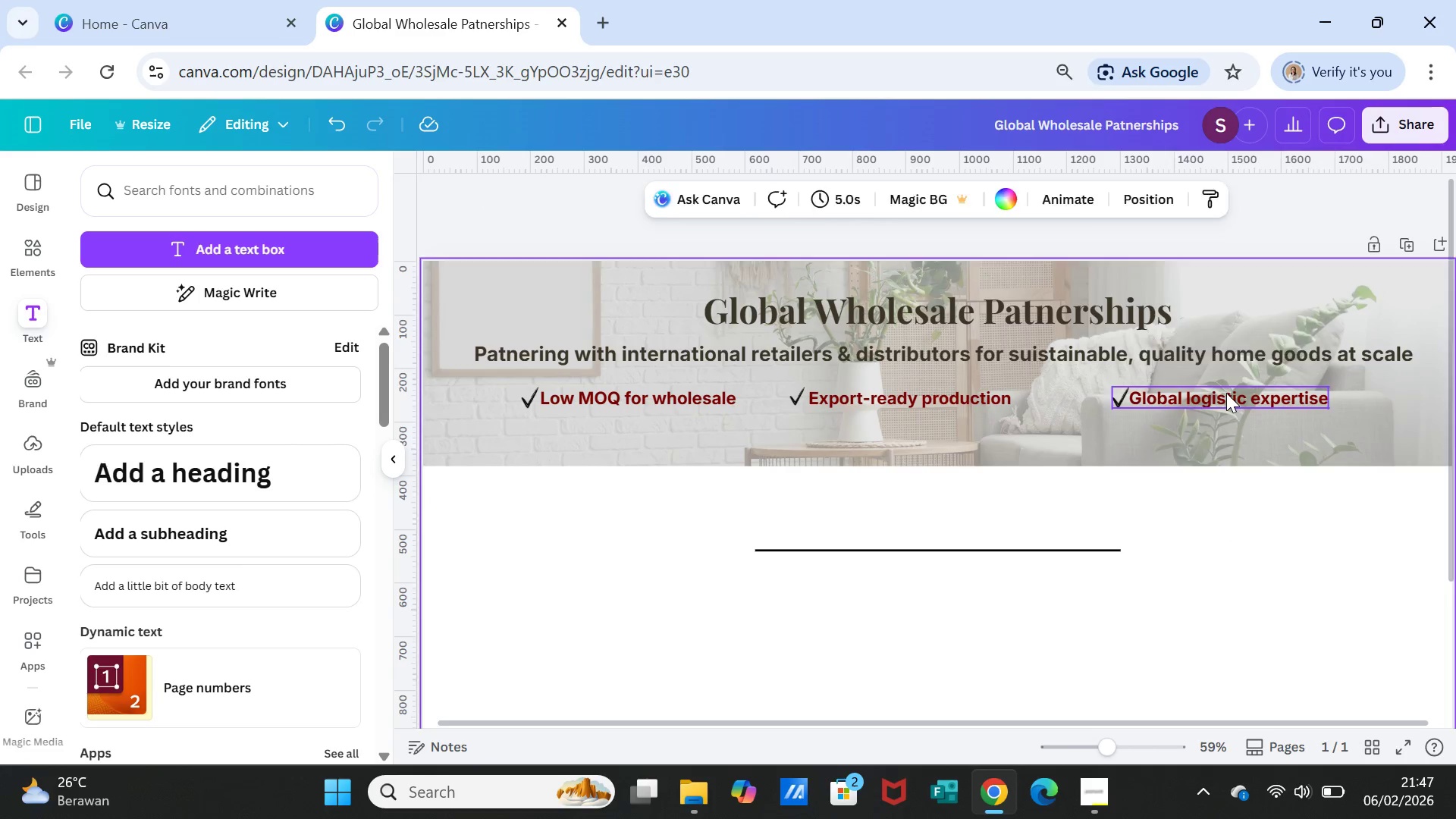 
left_click([1226, 393])
 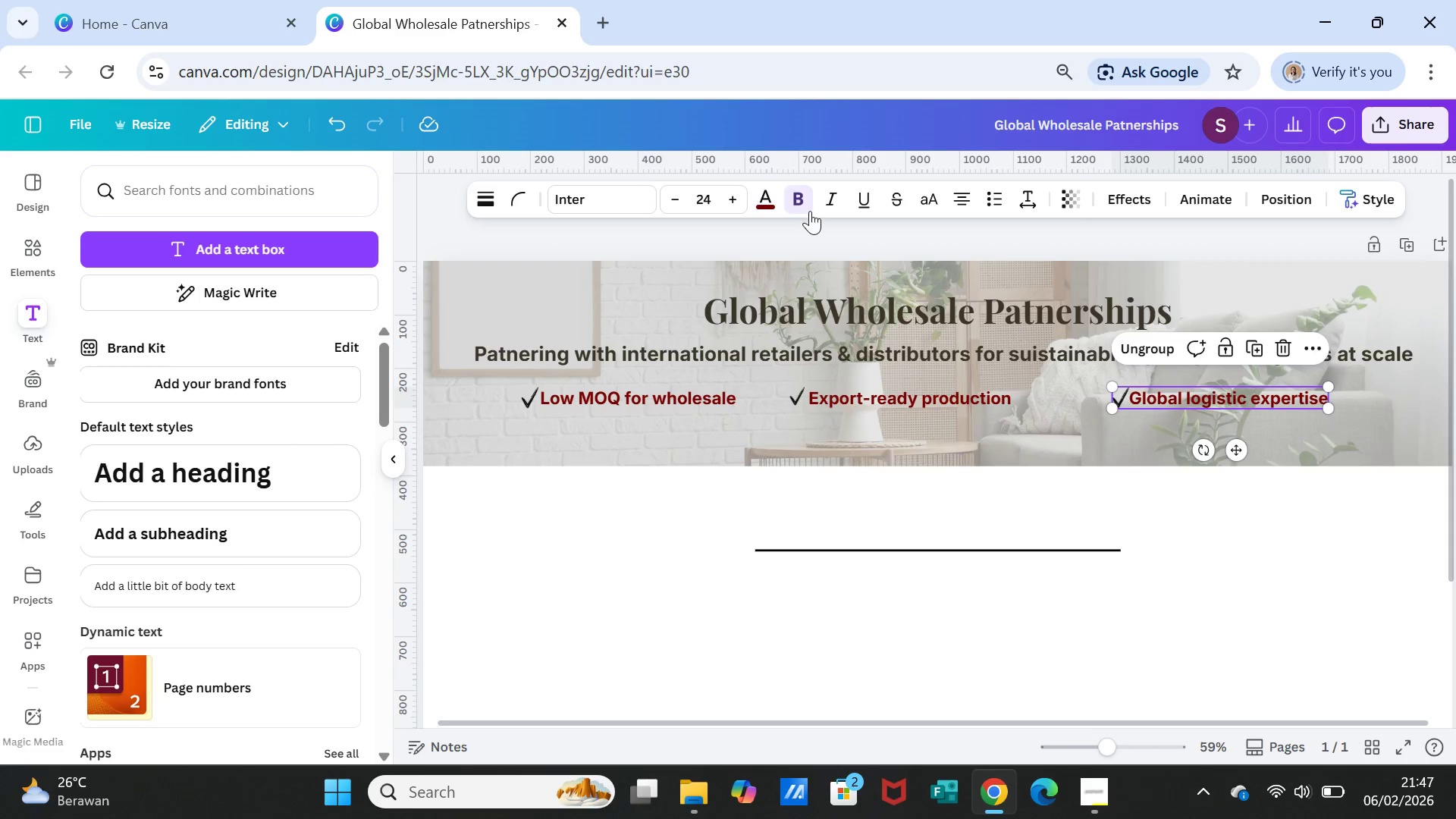 
left_click([802, 200])
 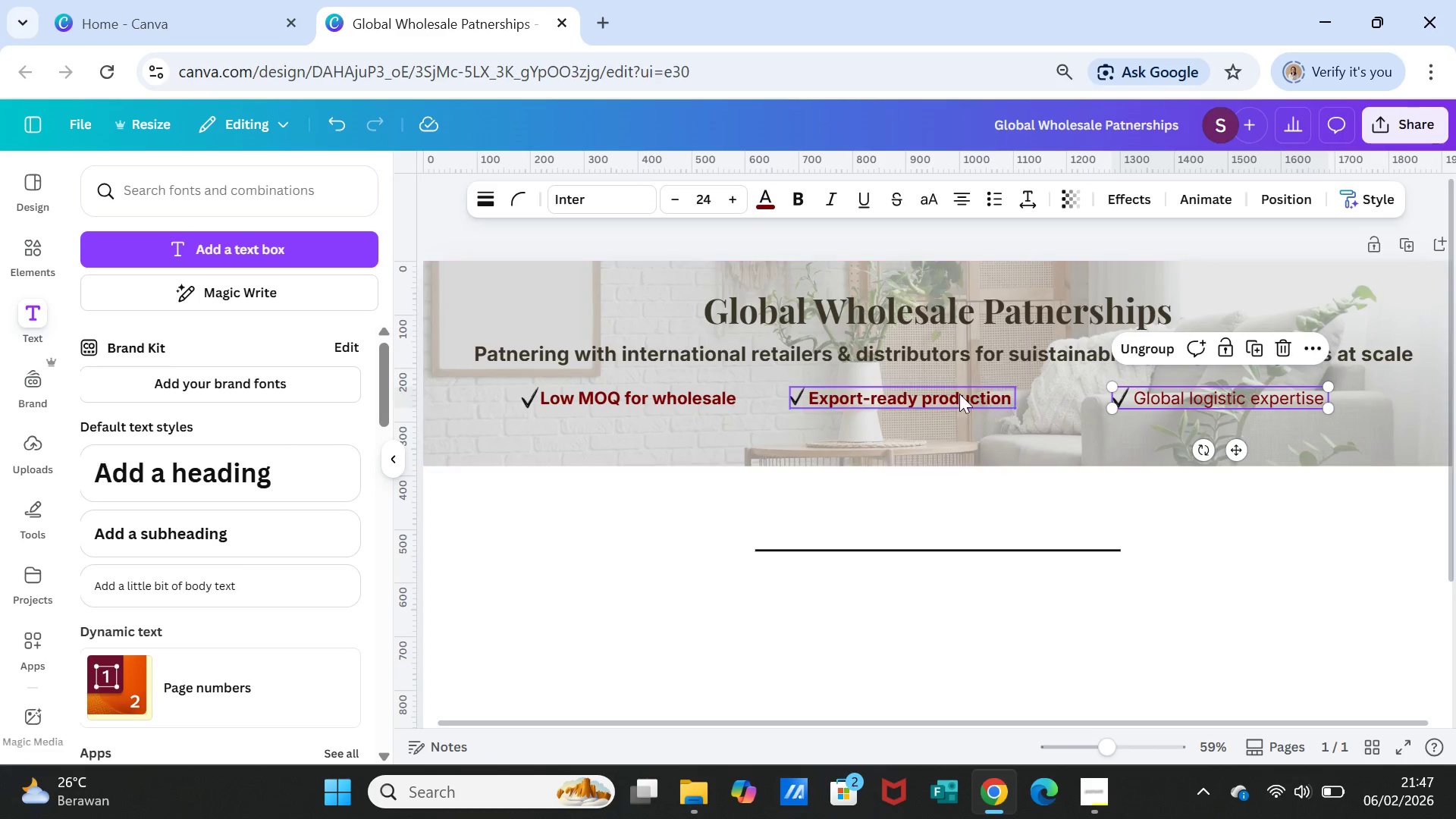 
left_click([959, 394])
 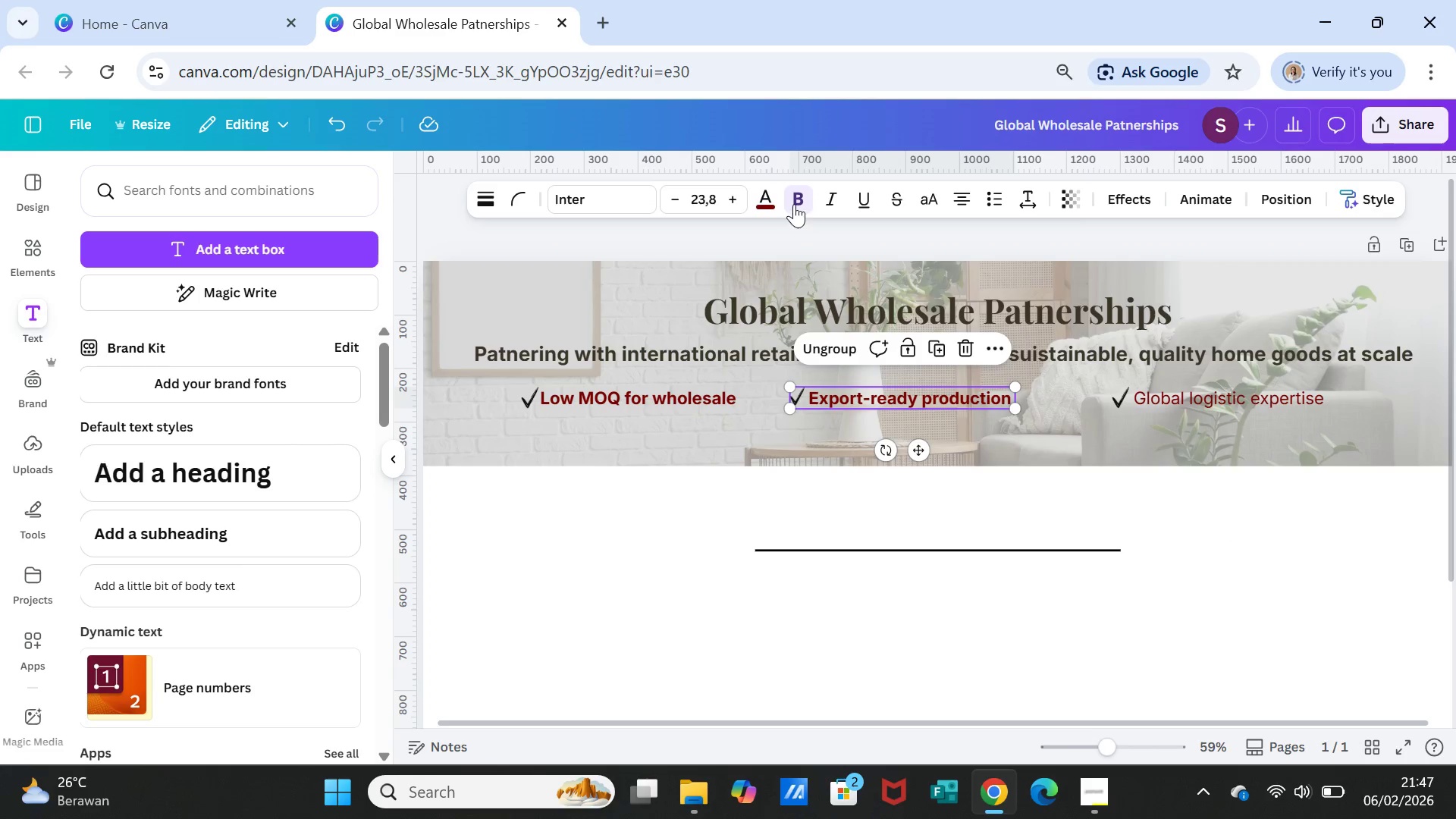 
left_click([794, 204])
 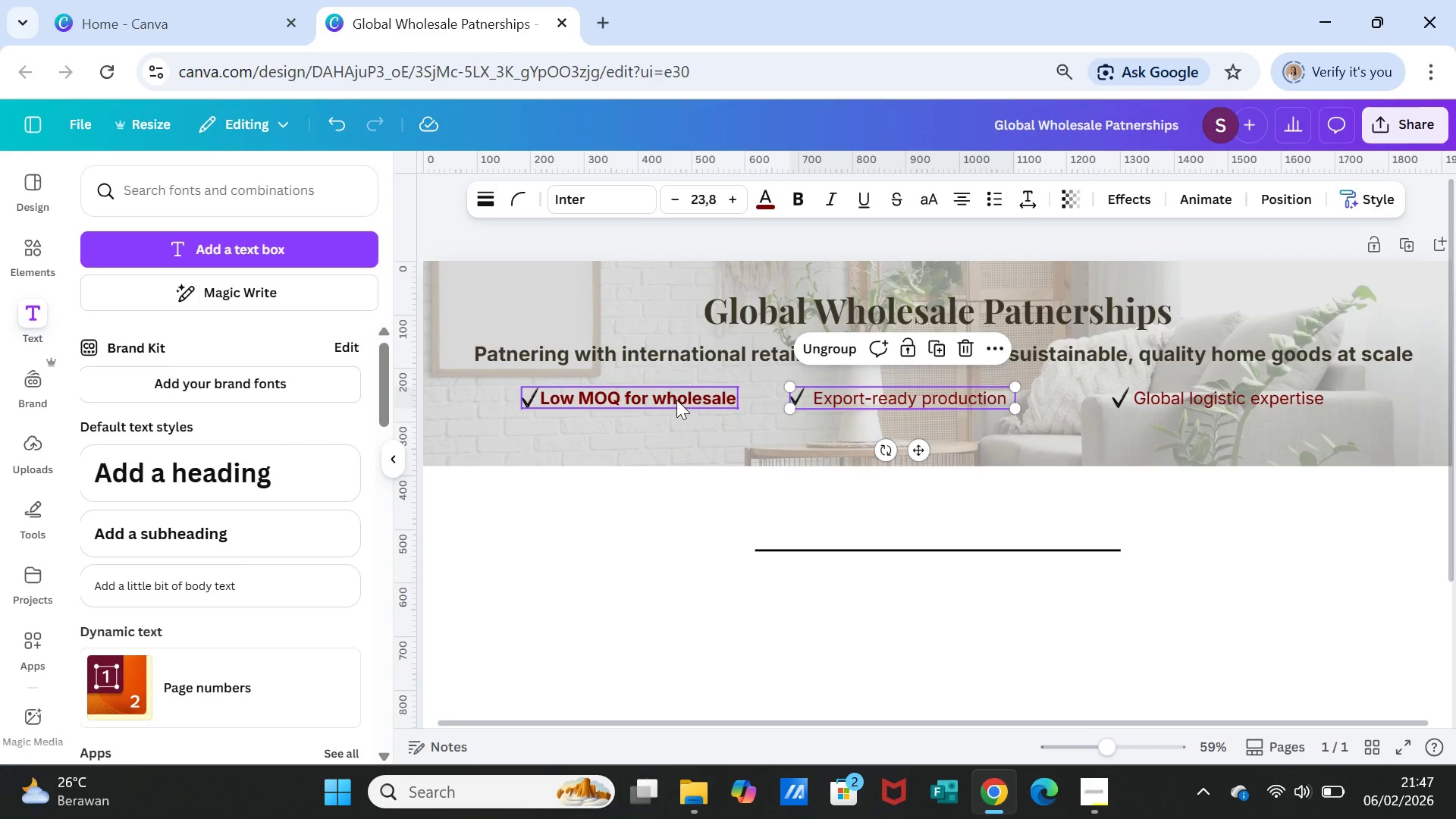 
left_click([676, 397])
 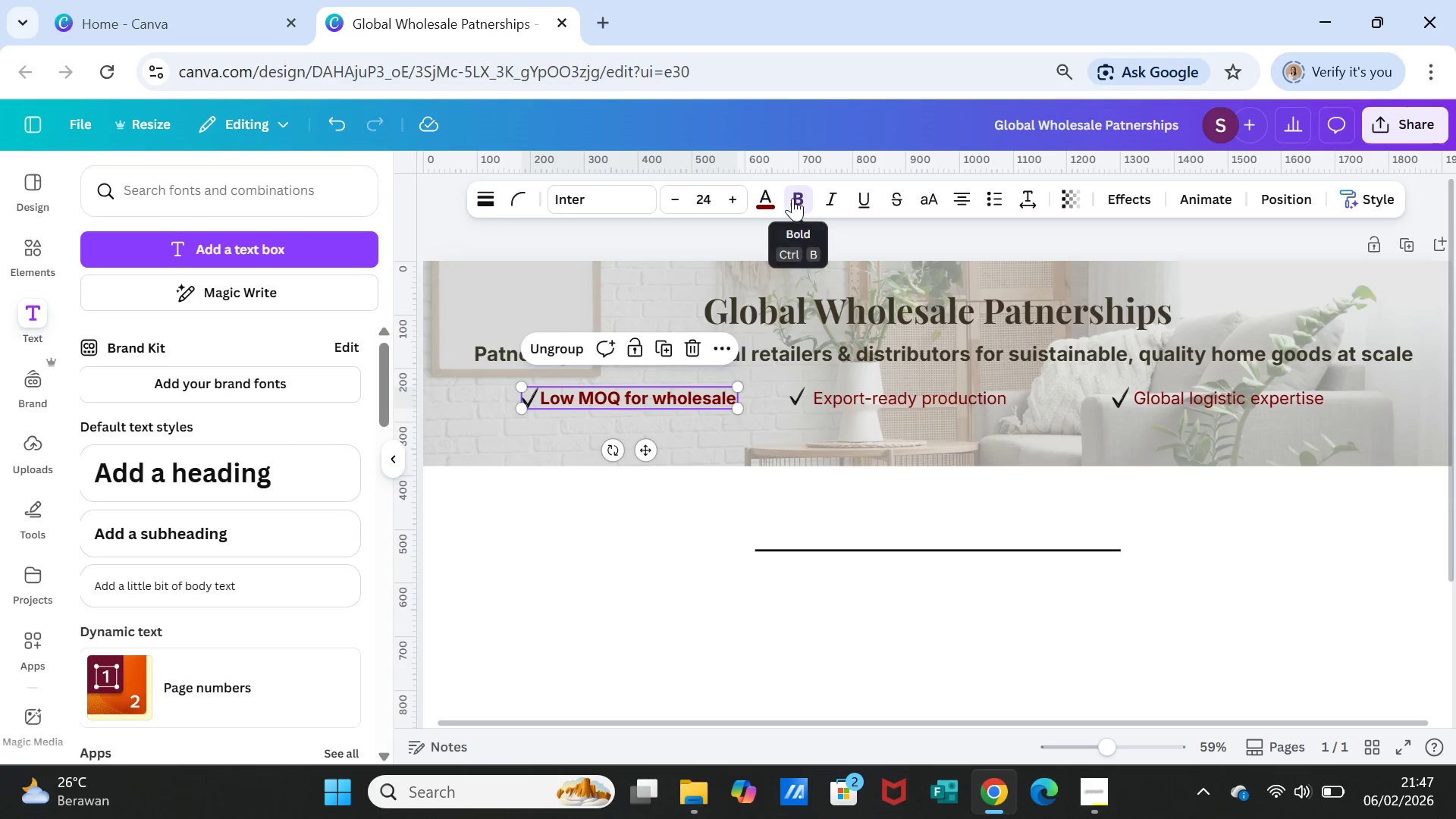 
left_click([803, 200])
 